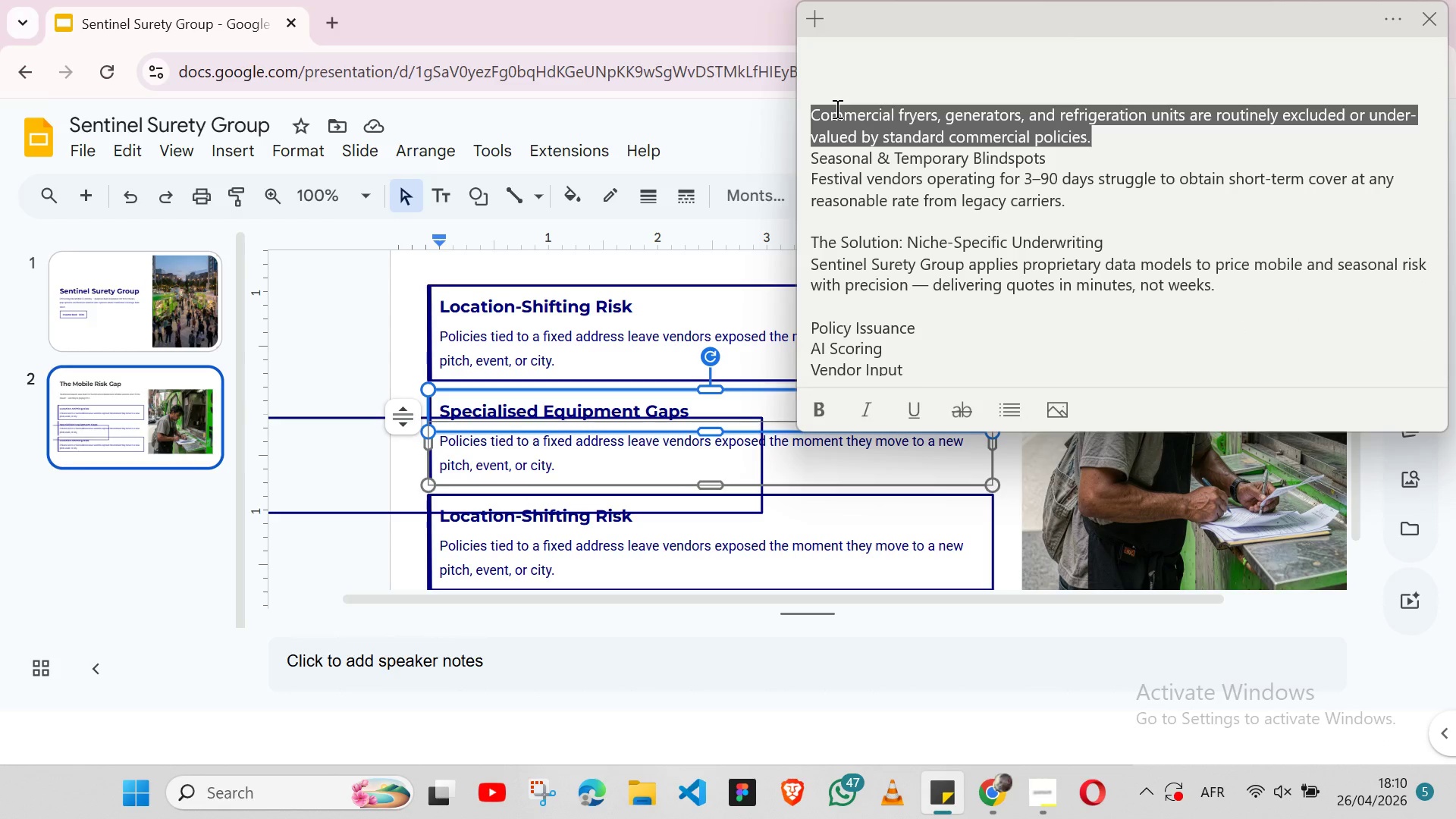 
key(Control+X)
 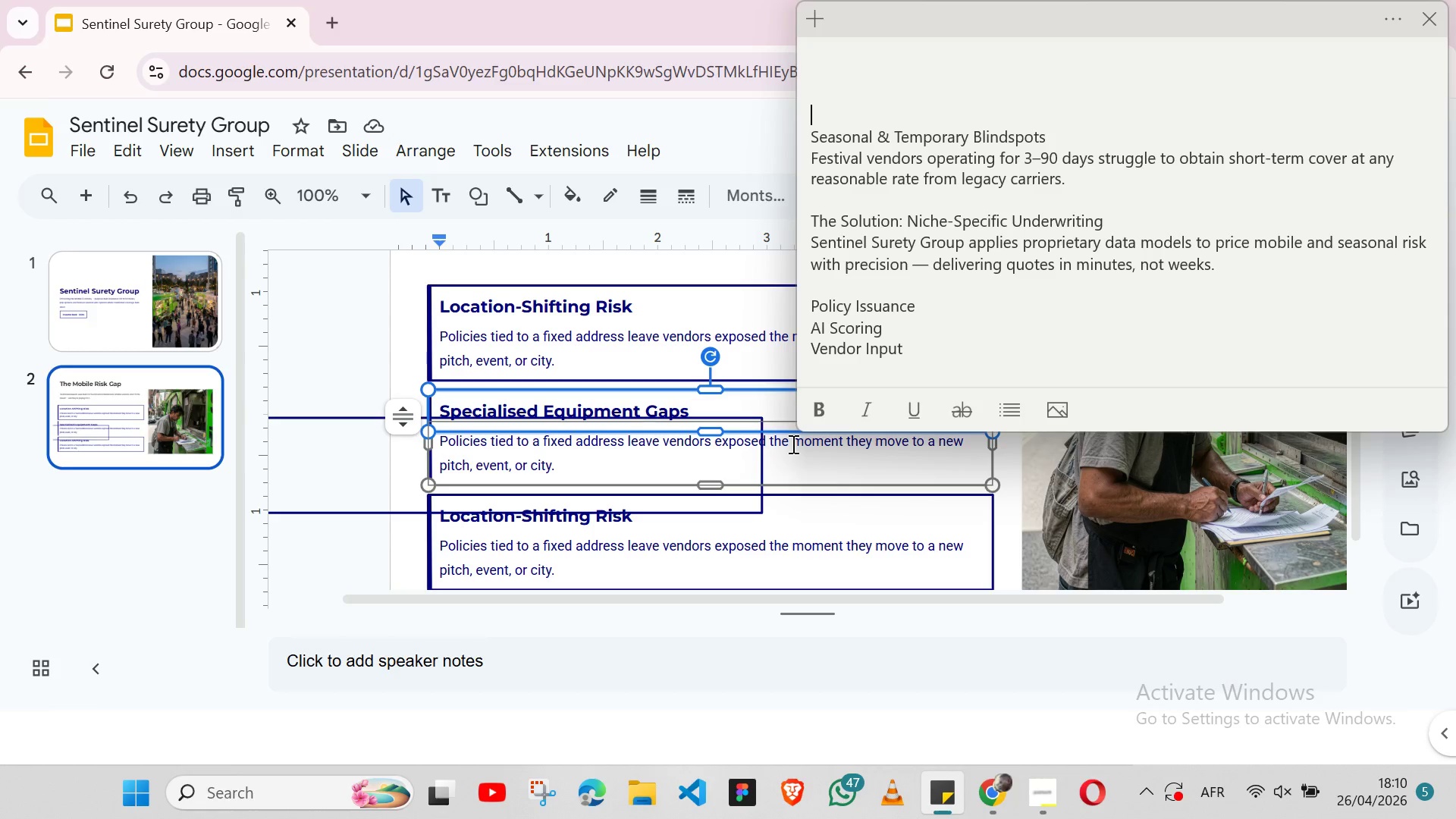 
wait(5.97)
 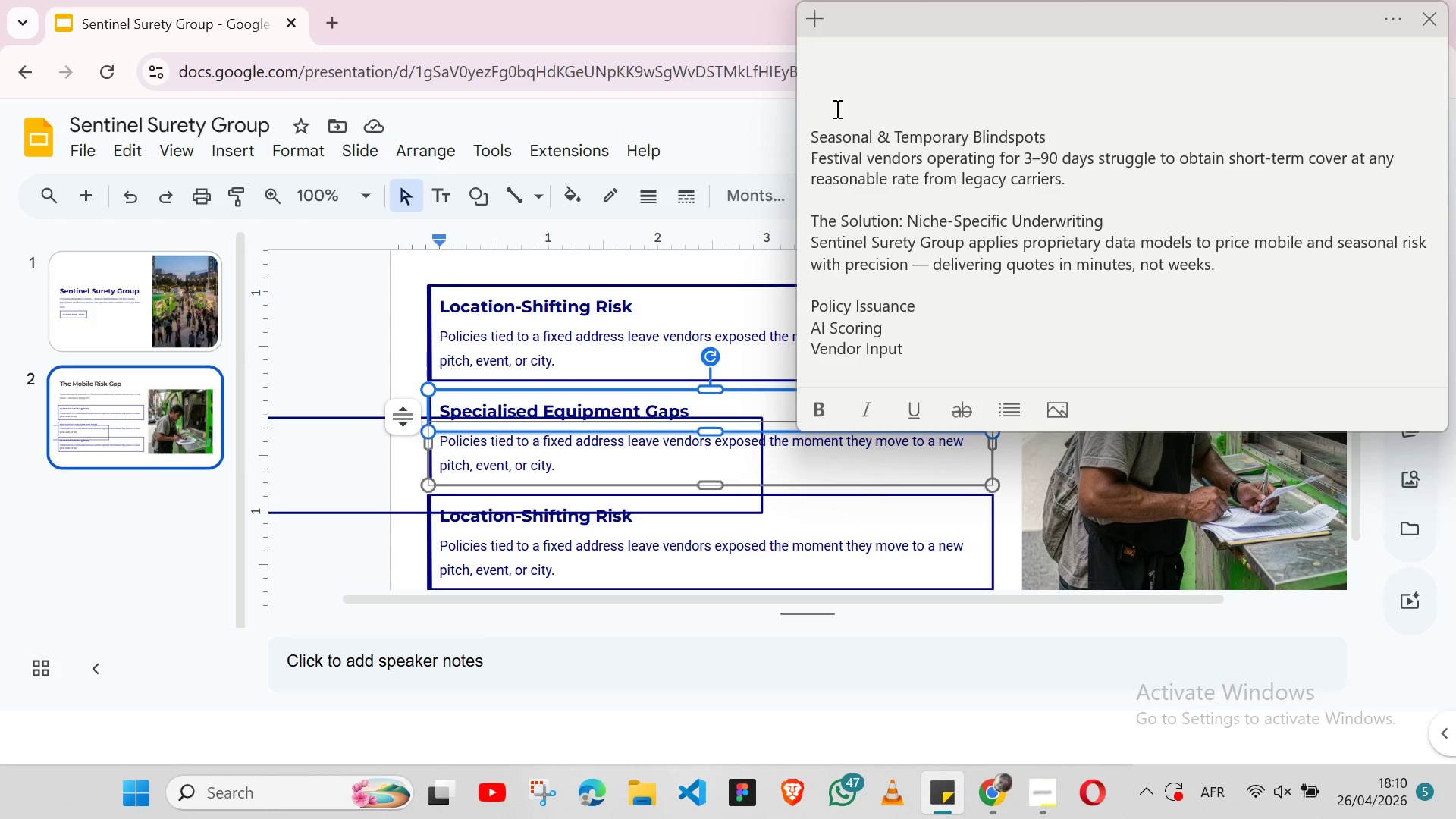 
double_click([792, 444])
 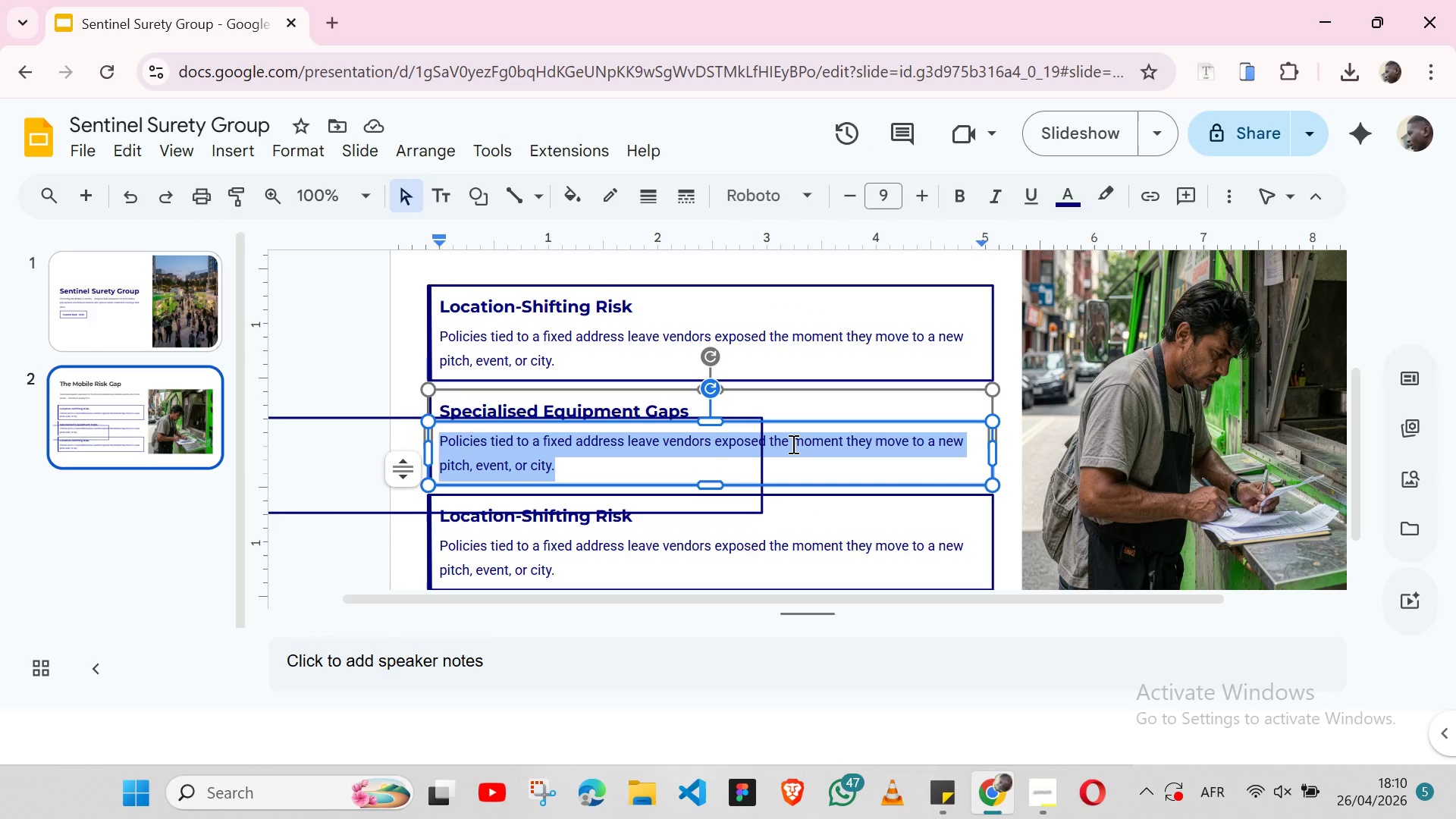 
triple_click([792, 444])
 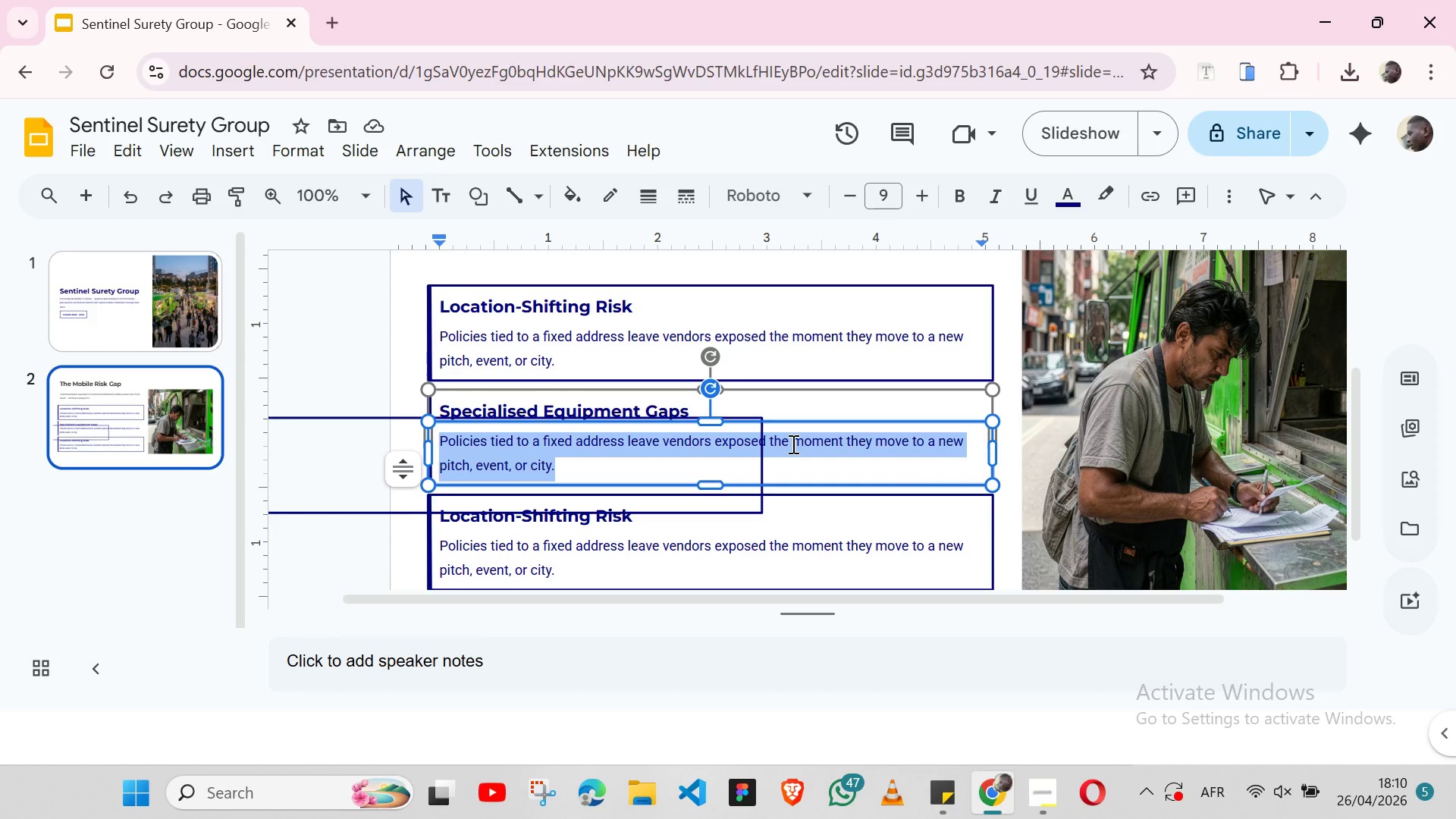 
key(Control+V)
 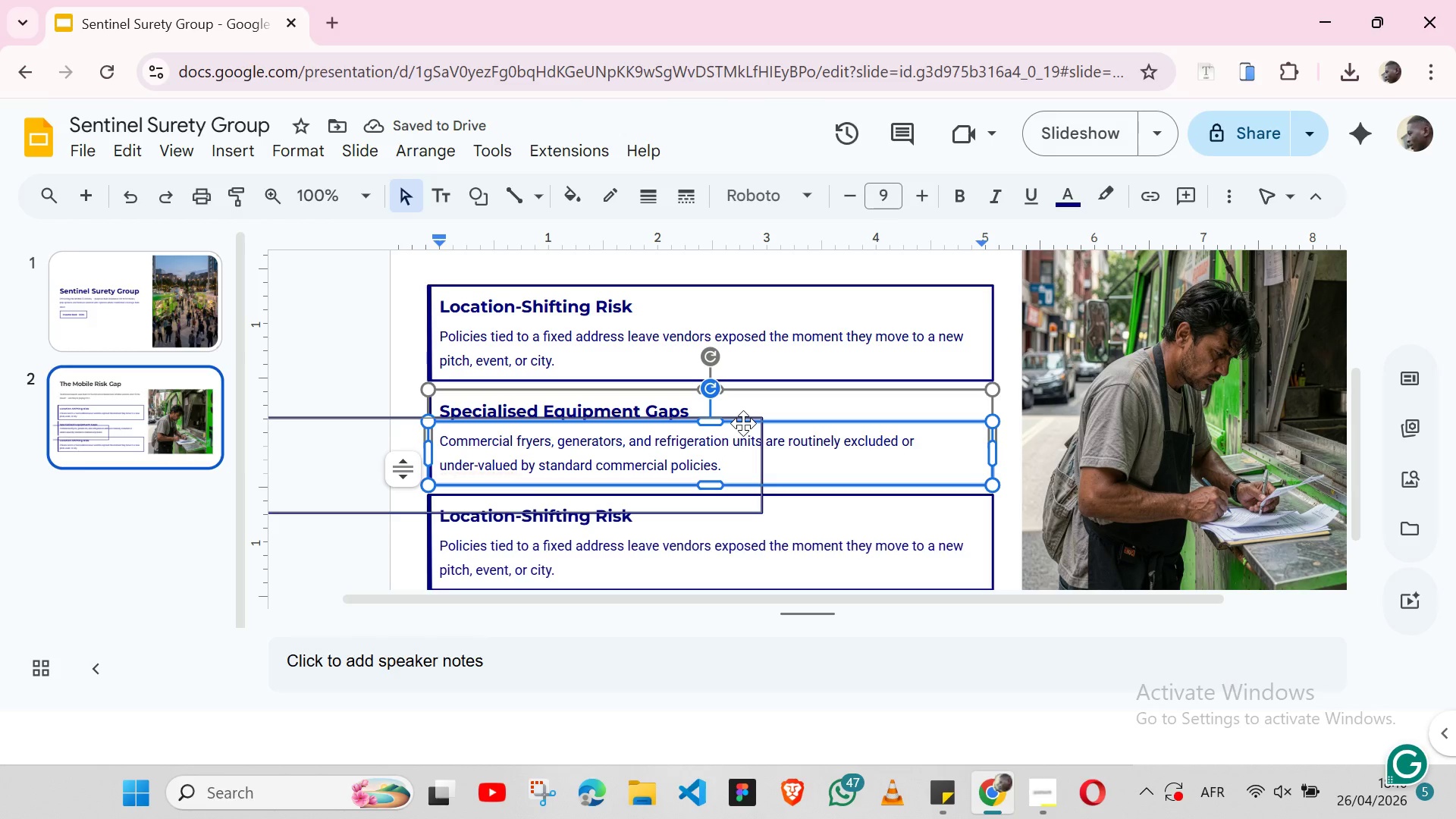 
left_click([743, 422])
 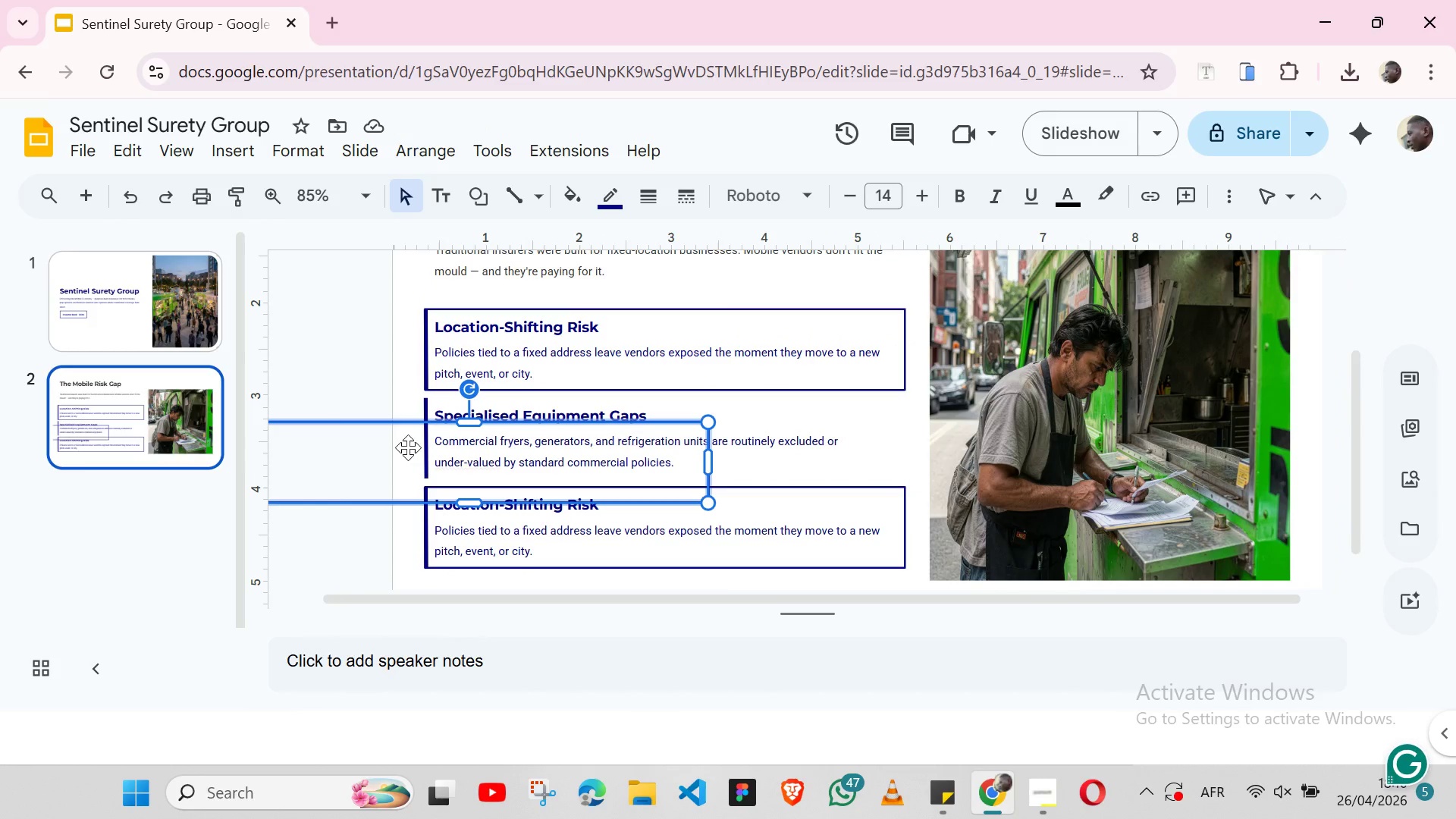 
left_click_drag(start_coordinate=[408, 447], to_coordinate=[600, 425])
 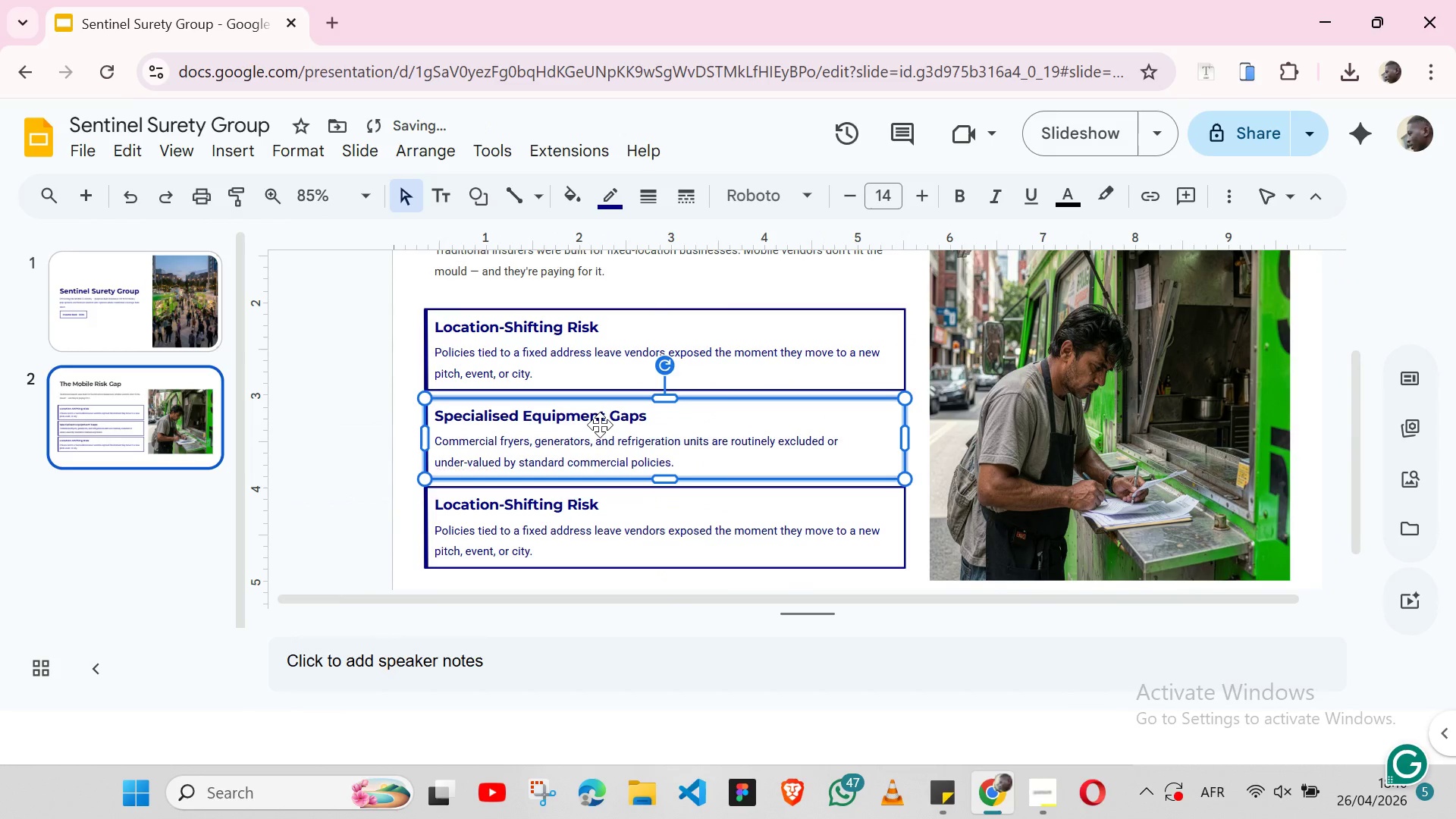 
hold_key(key=ShiftLeft, duration=0.53)
 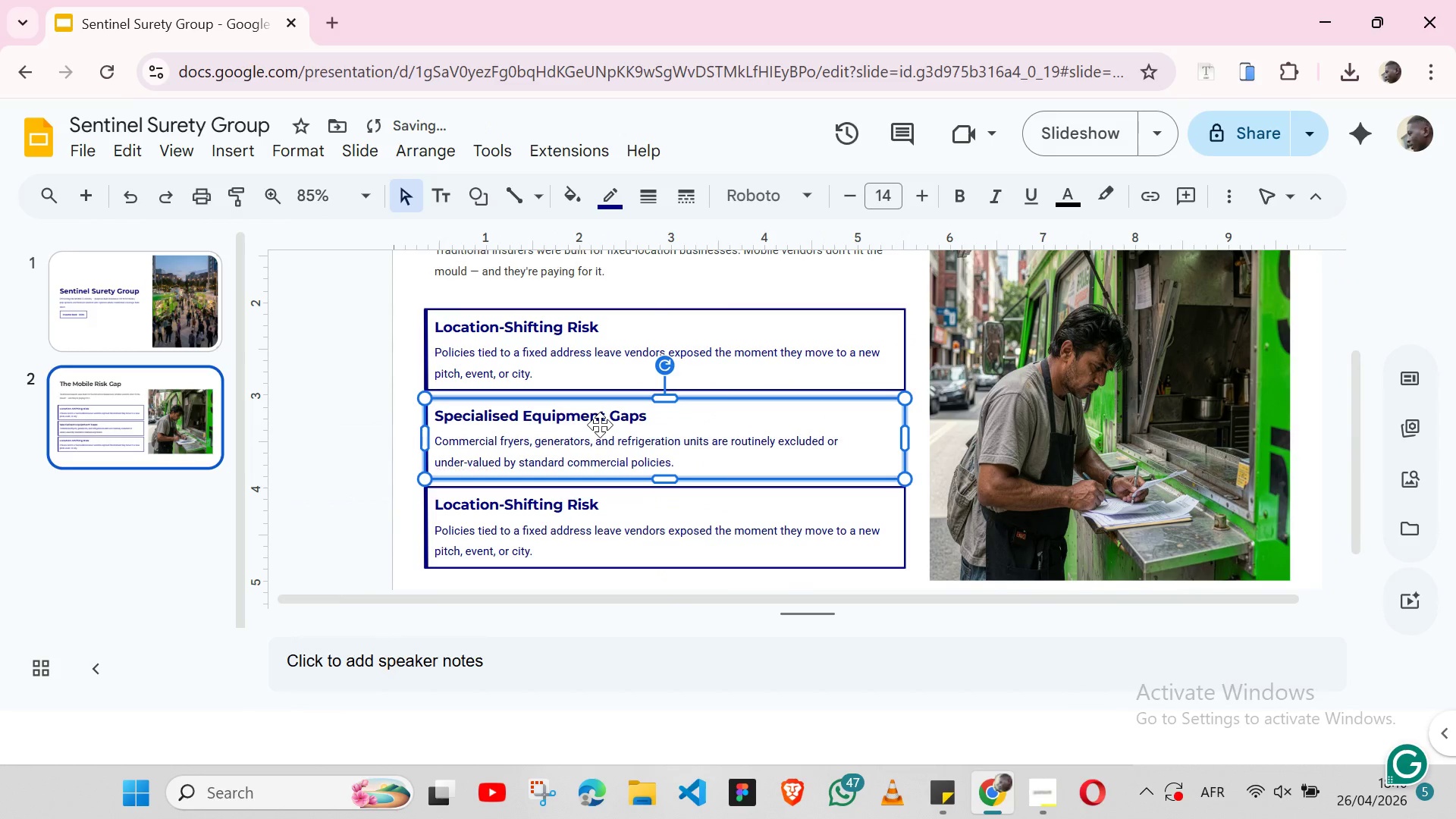 
hold_key(key=ShiftLeft, duration=1.52)
 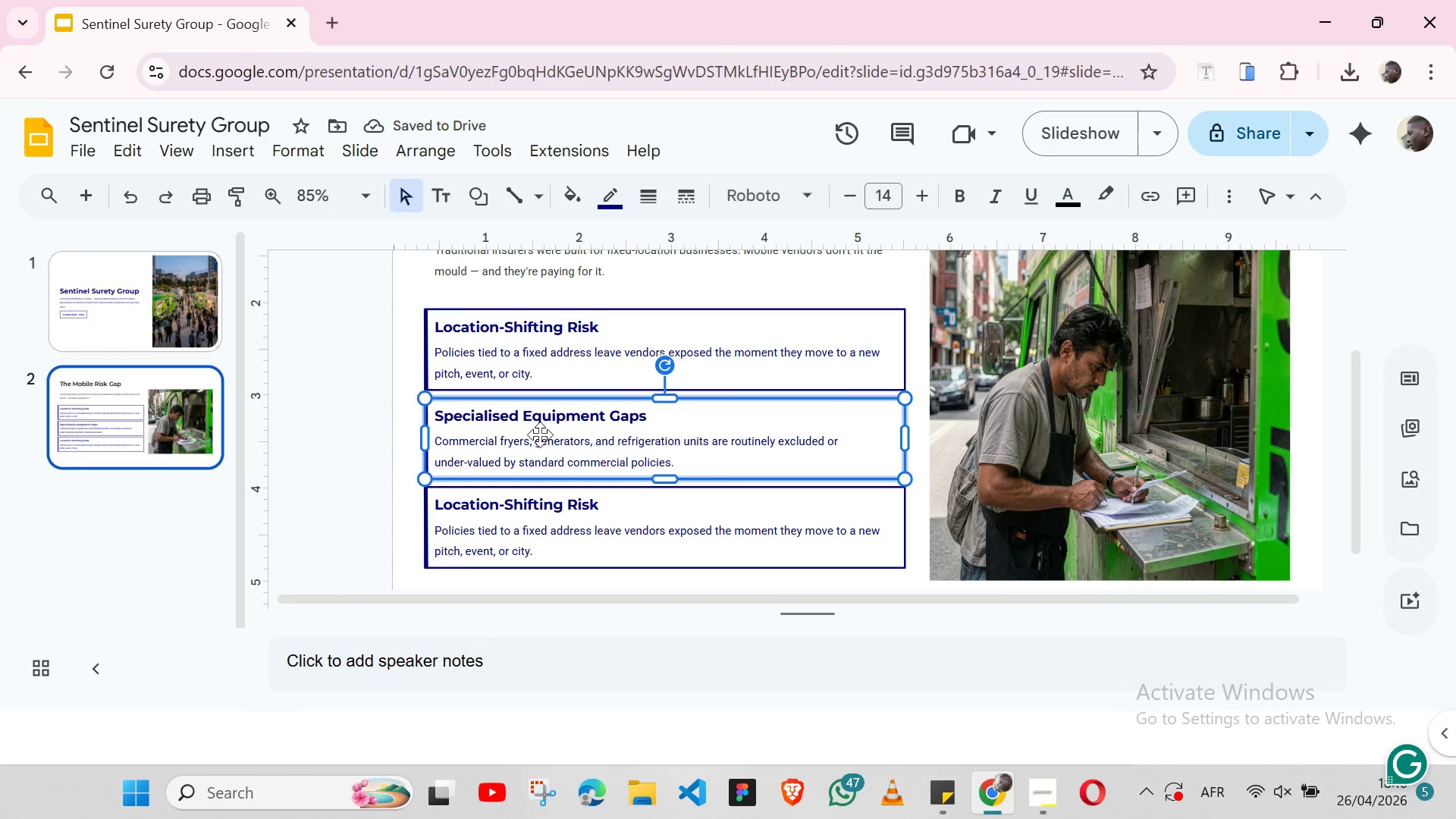 
hold_key(key=ShiftLeft, duration=1.51)
left_click([540, 435])
 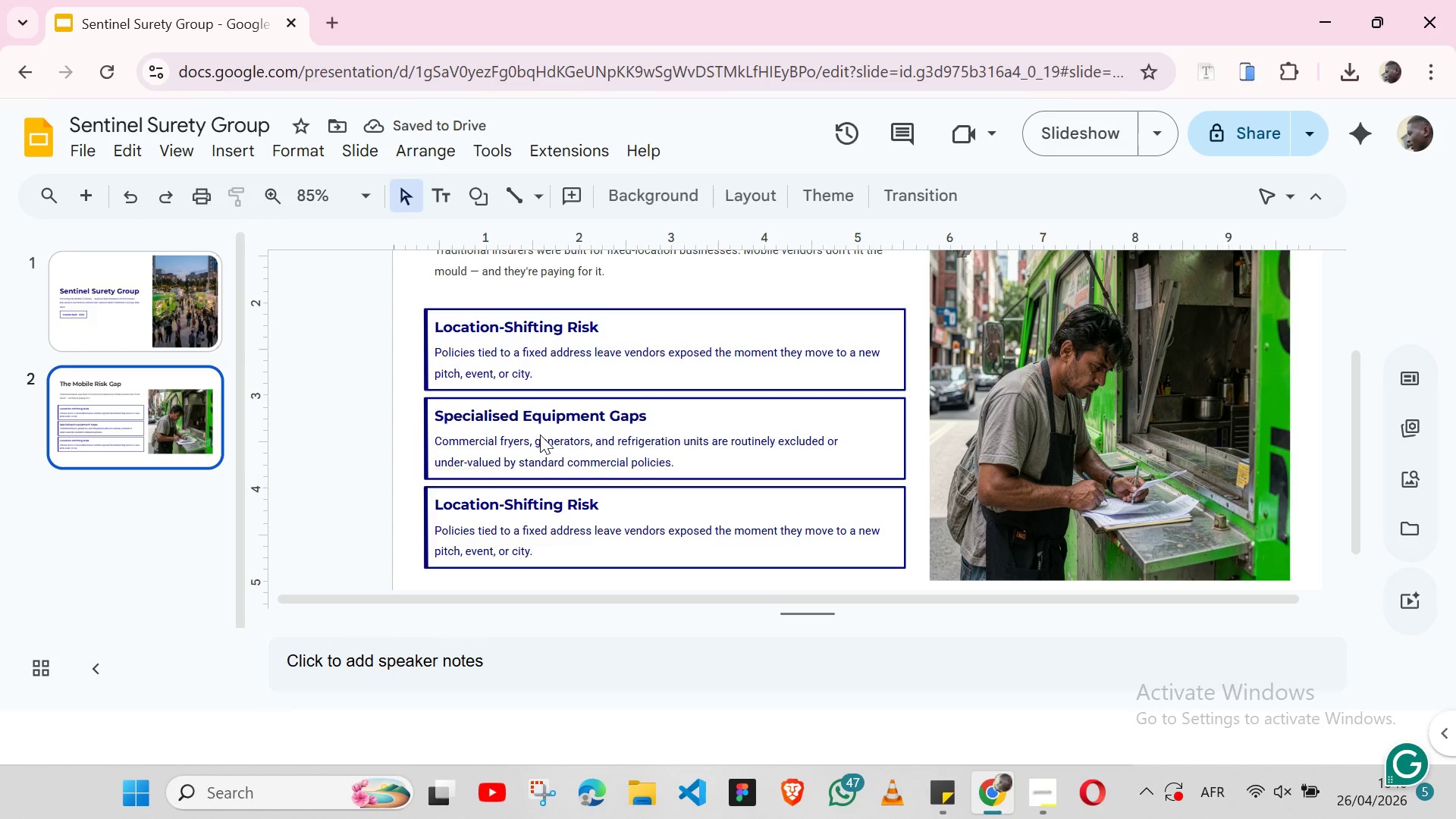 
key(Shift+ShiftLeft)
 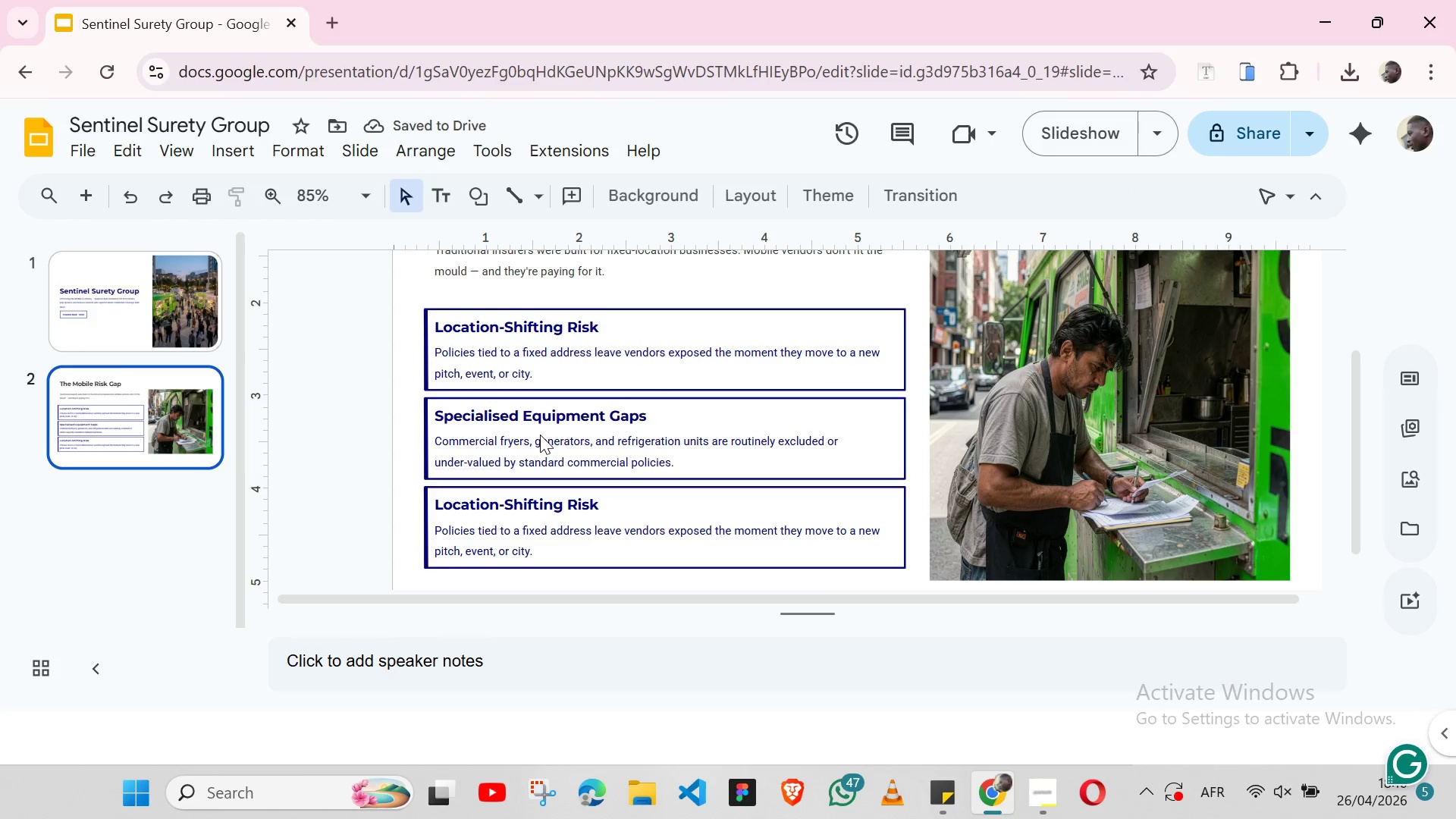 
key(Shift+ShiftLeft)
 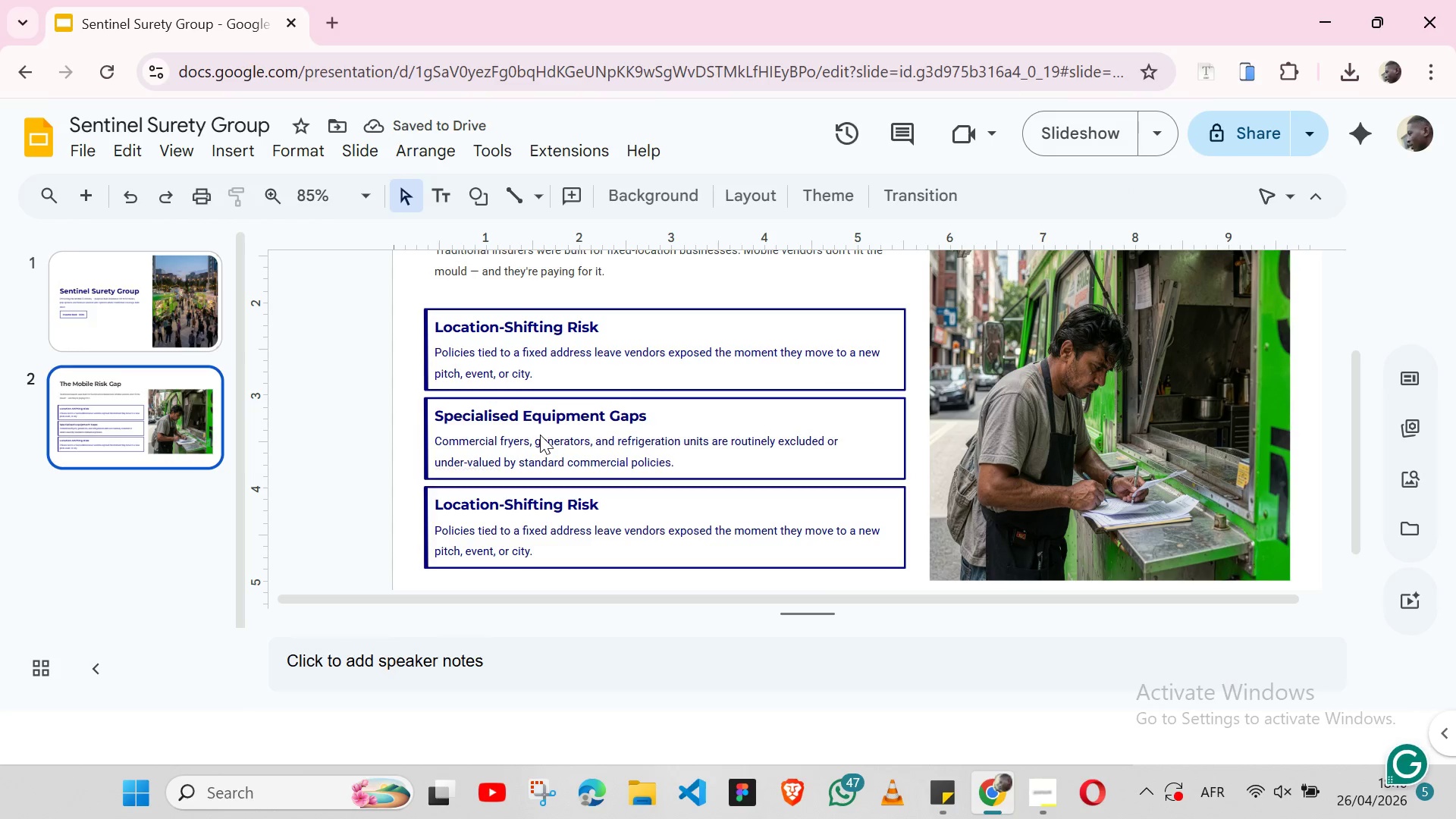 
key(Shift+ShiftLeft)
 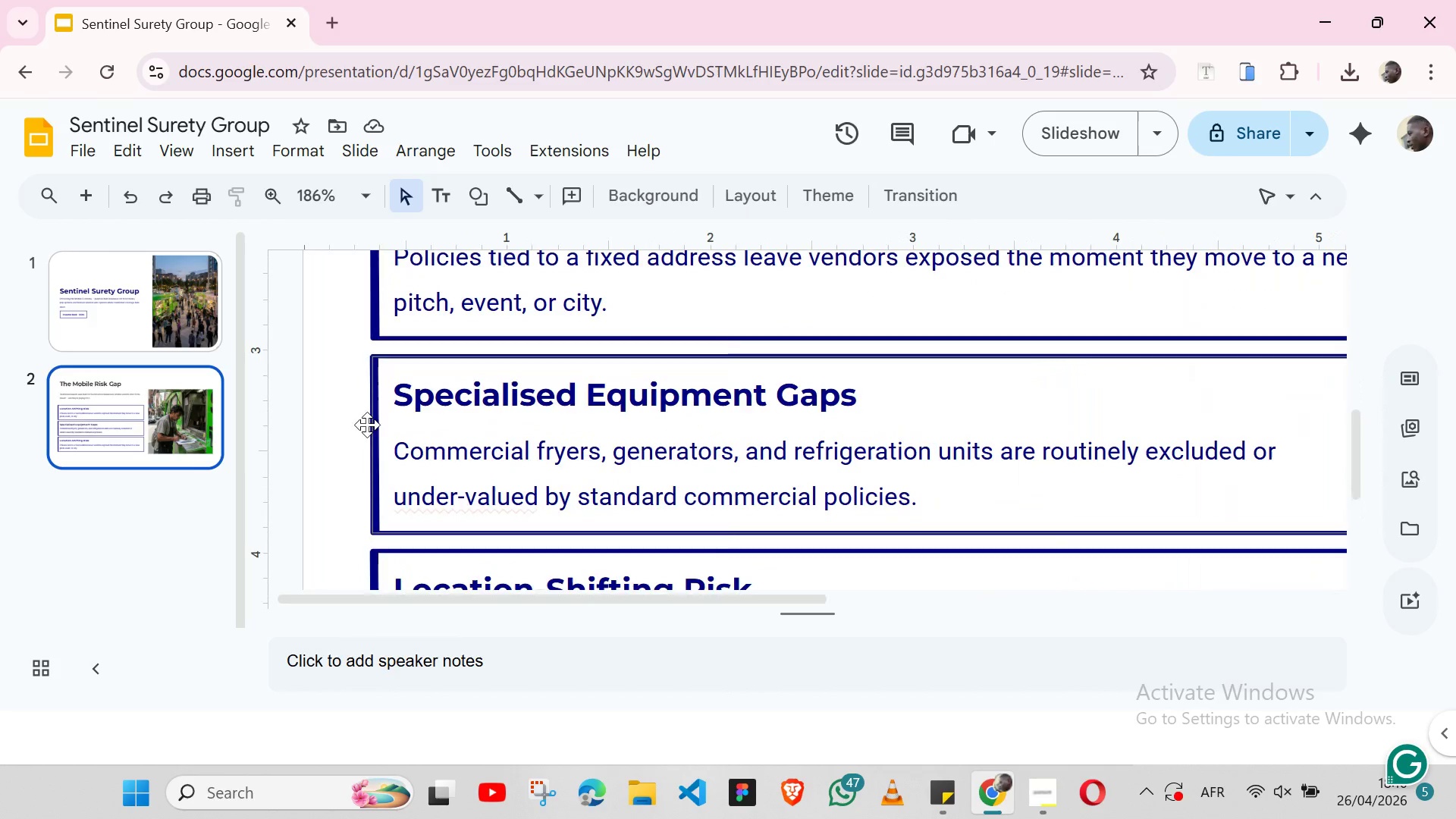 
left_click([376, 421])
 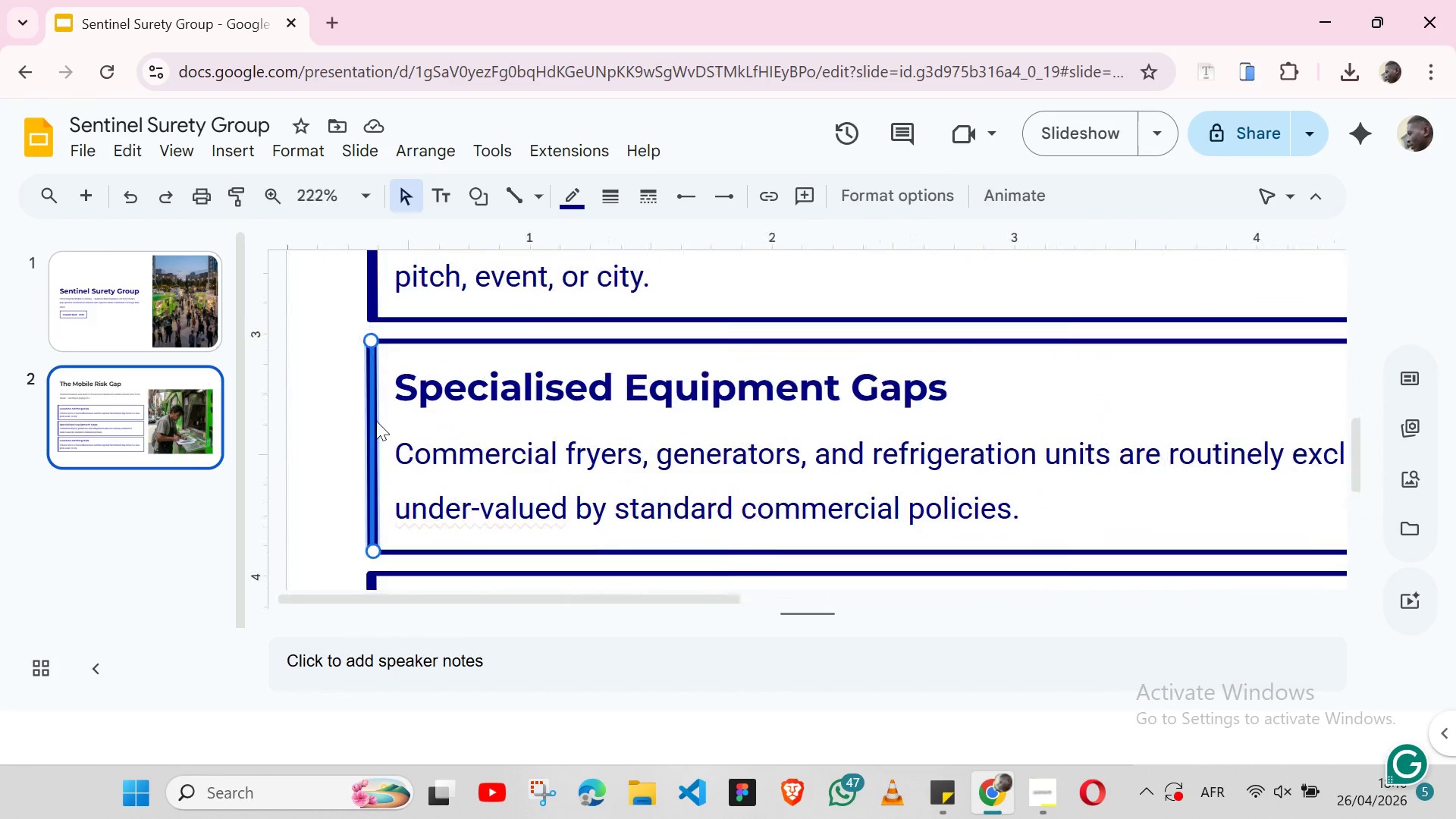 
hold_key(key=ShiftLeft, duration=1.53)
left_click([444, 392])
 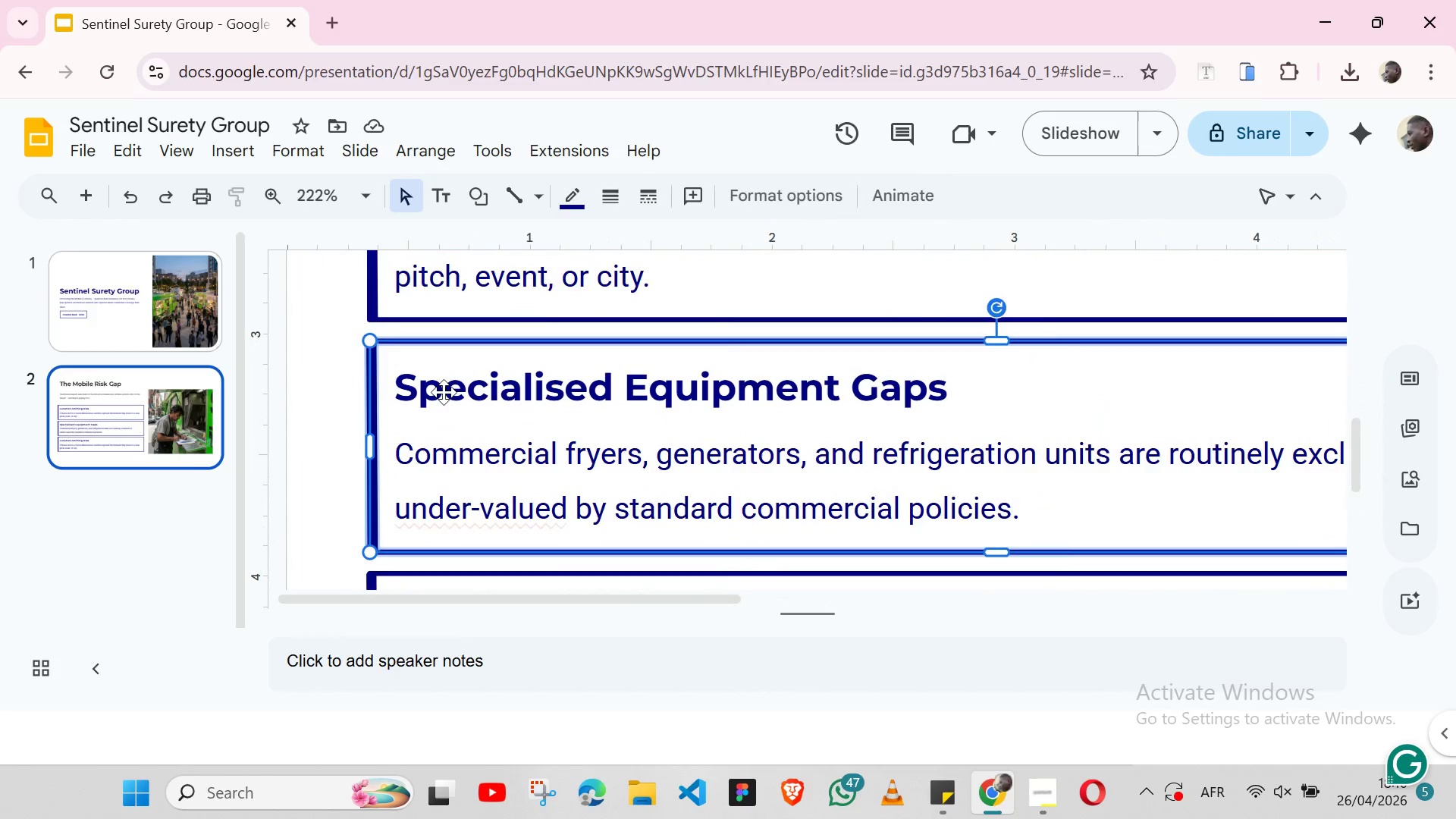 
hold_key(key=ShiftLeft, duration=1.5)
left_click([464, 336])
 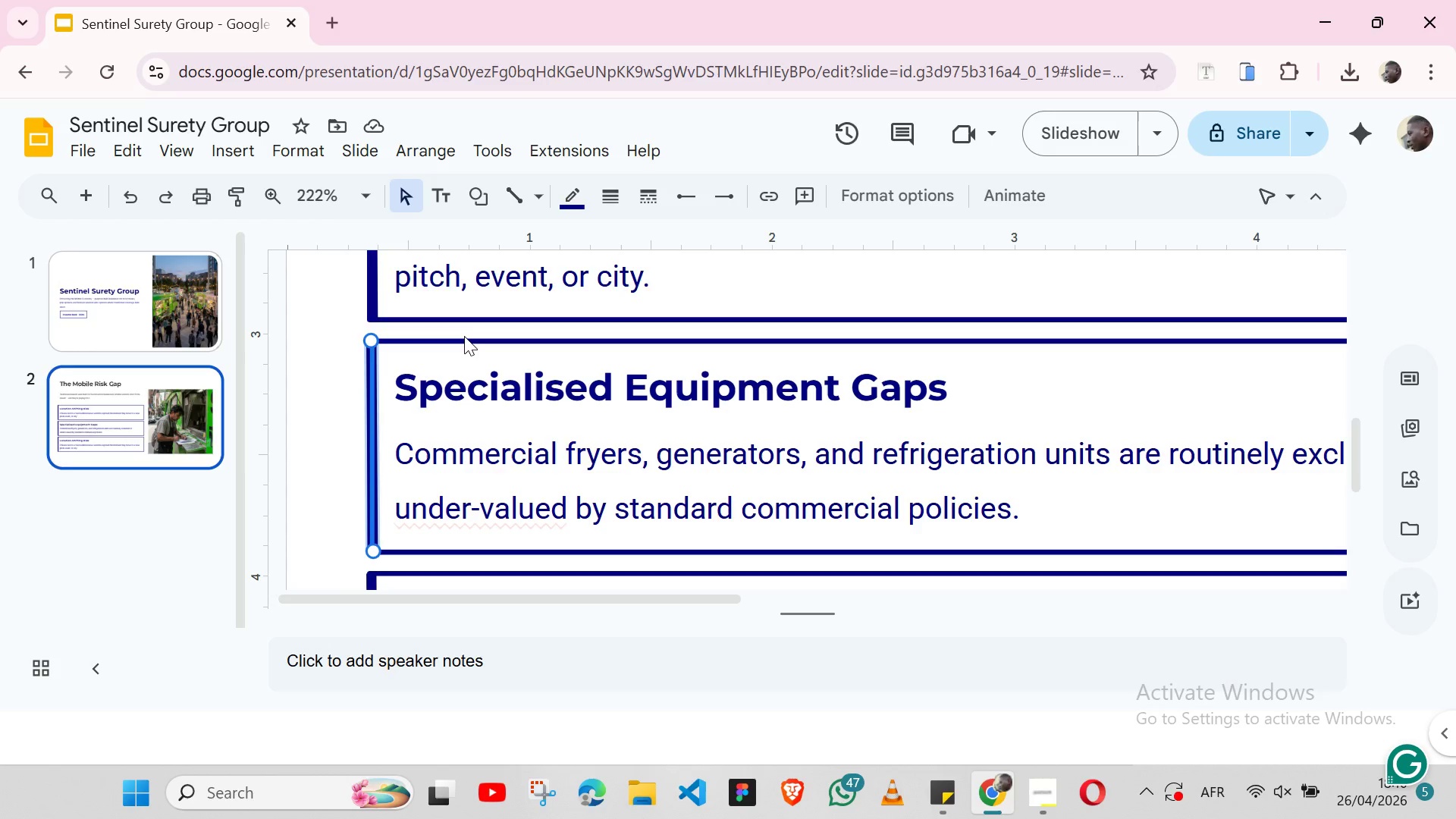 
hold_key(key=ShiftLeft, duration=1.0)
 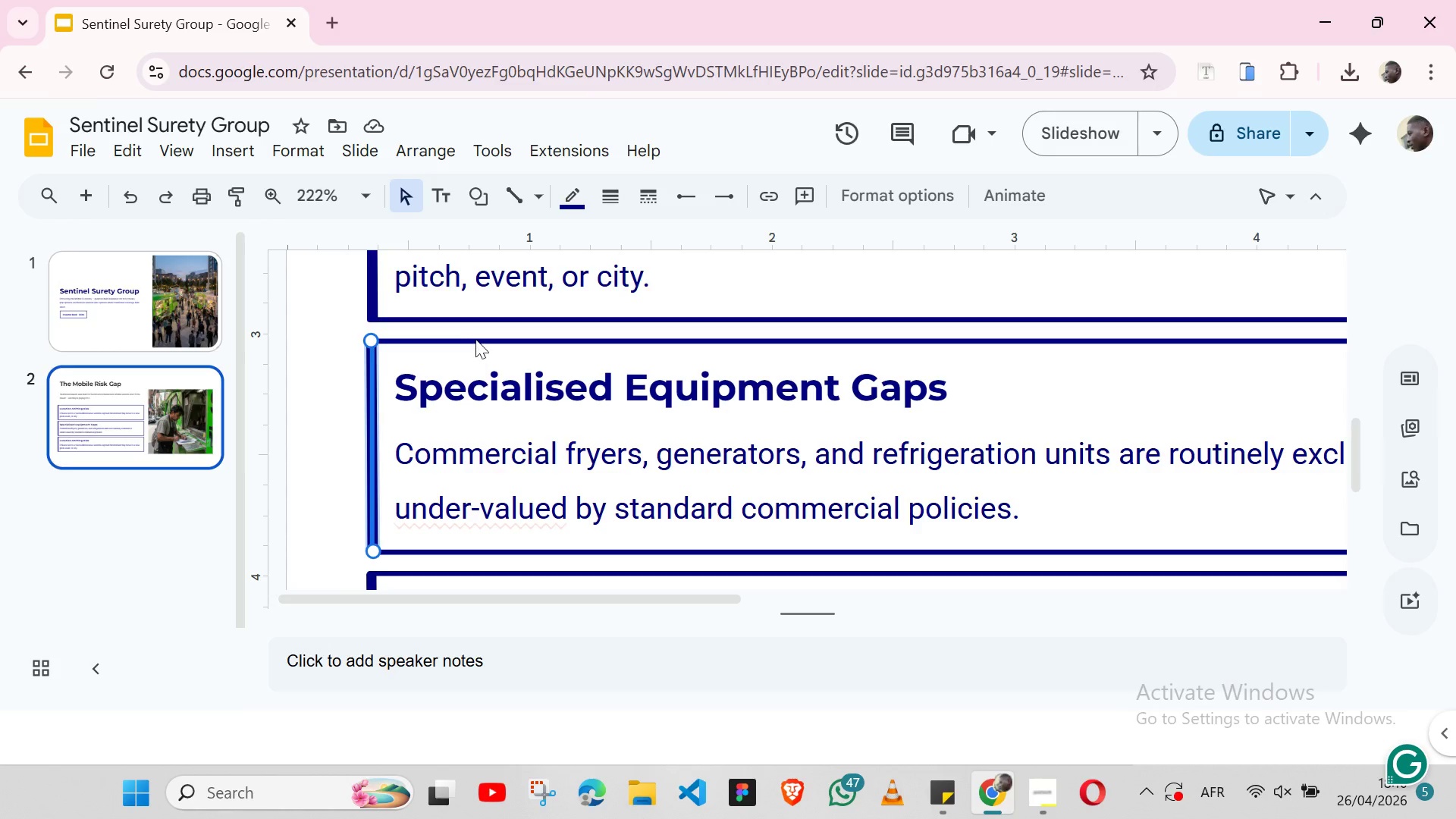 
hold_key(key=ShiftLeft, duration=0.98)
left_click([475, 338])
 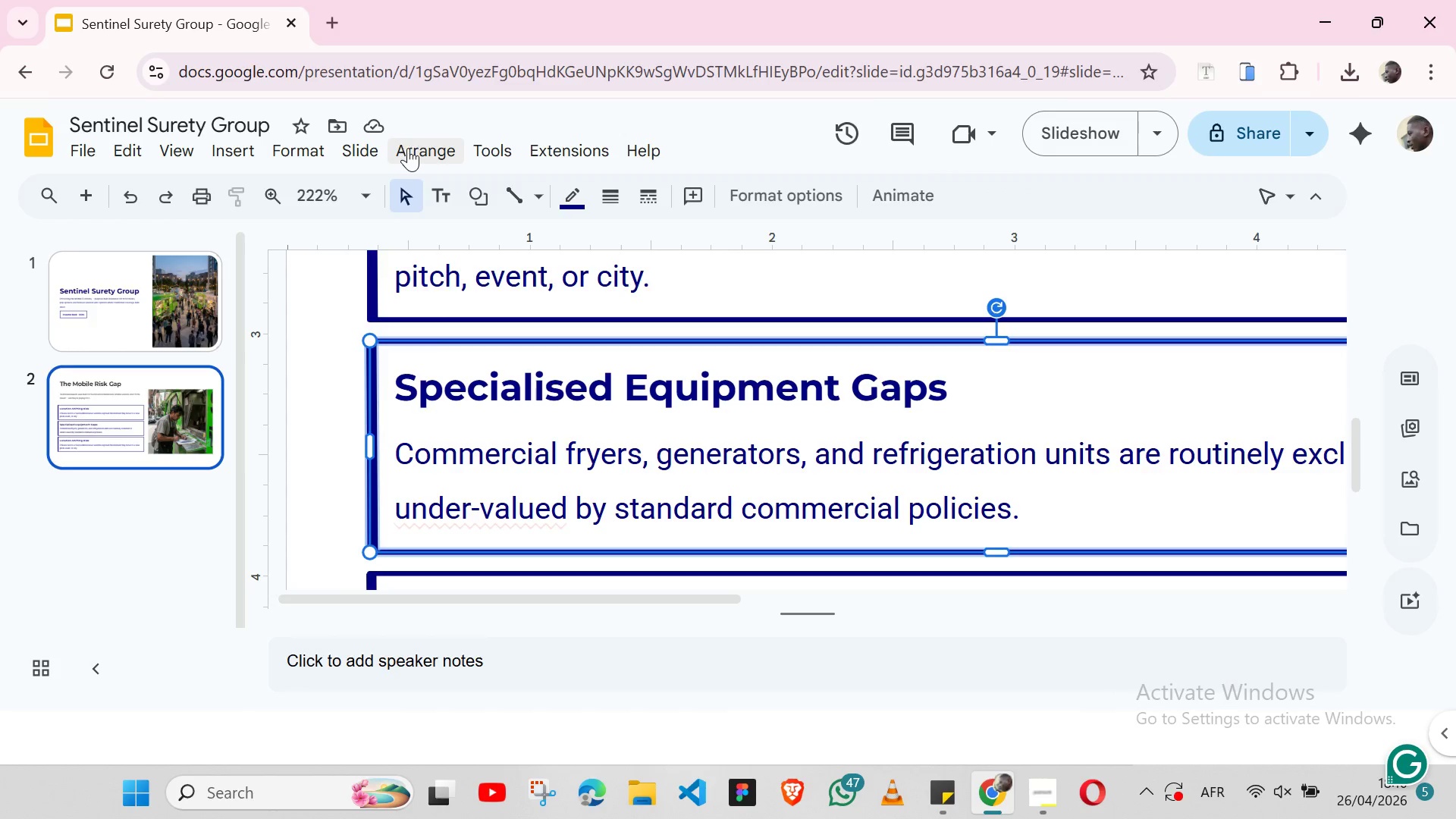 
left_click_drag(start_coordinate=[408, 148], to_coordinate=[482, 431])
 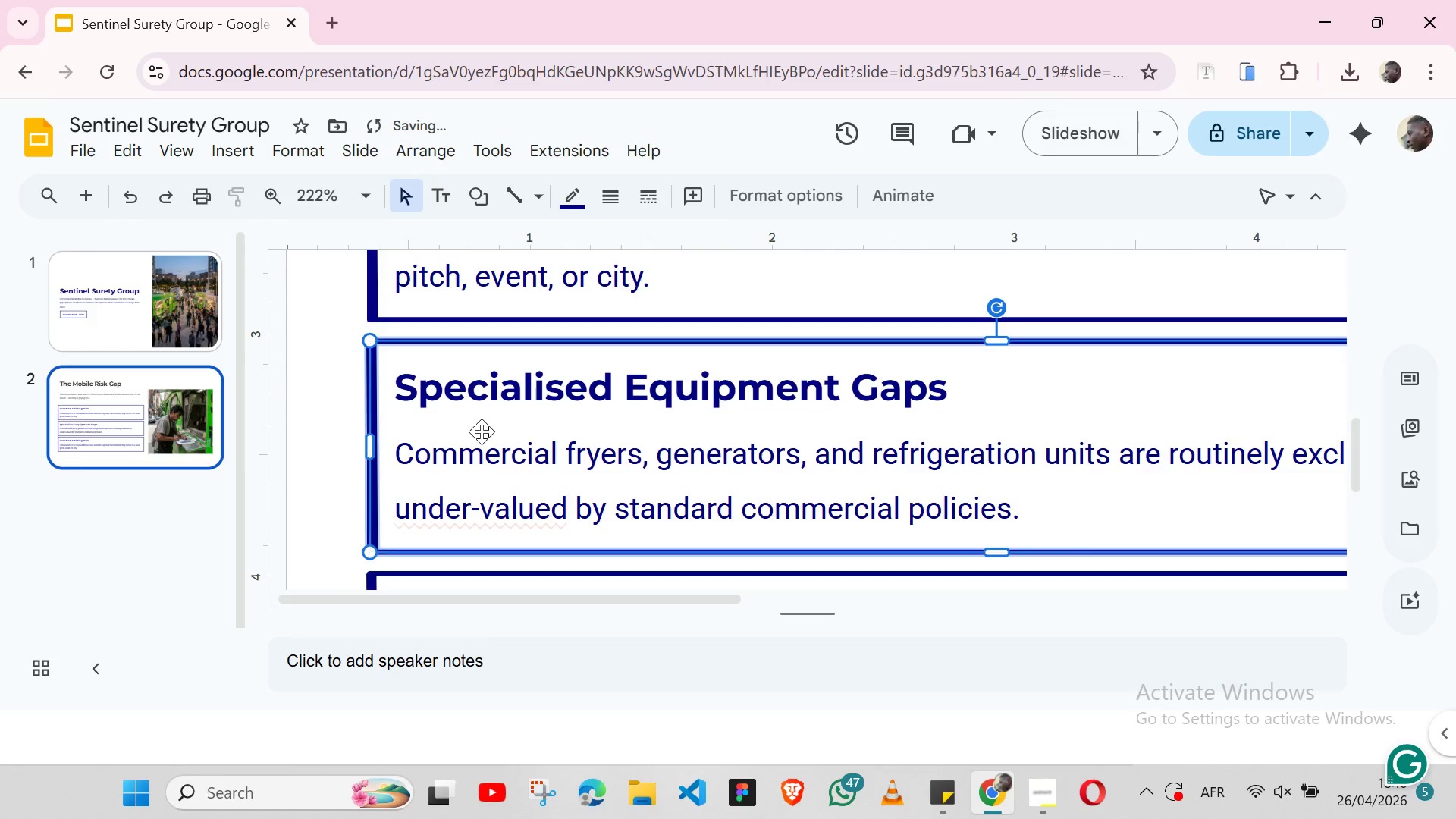 
left_click([482, 431])
 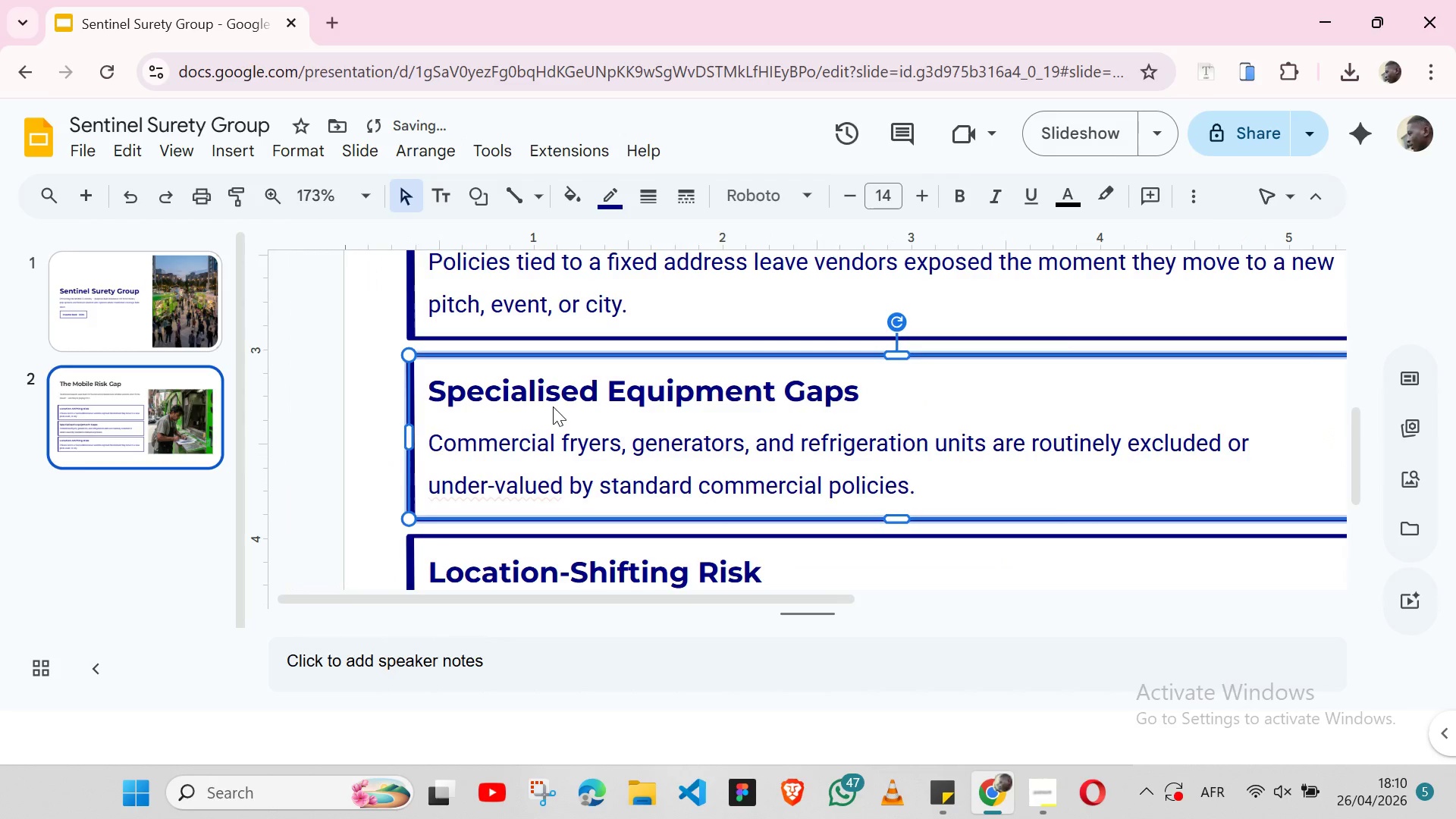 
key(Shift+ArrowUp)
 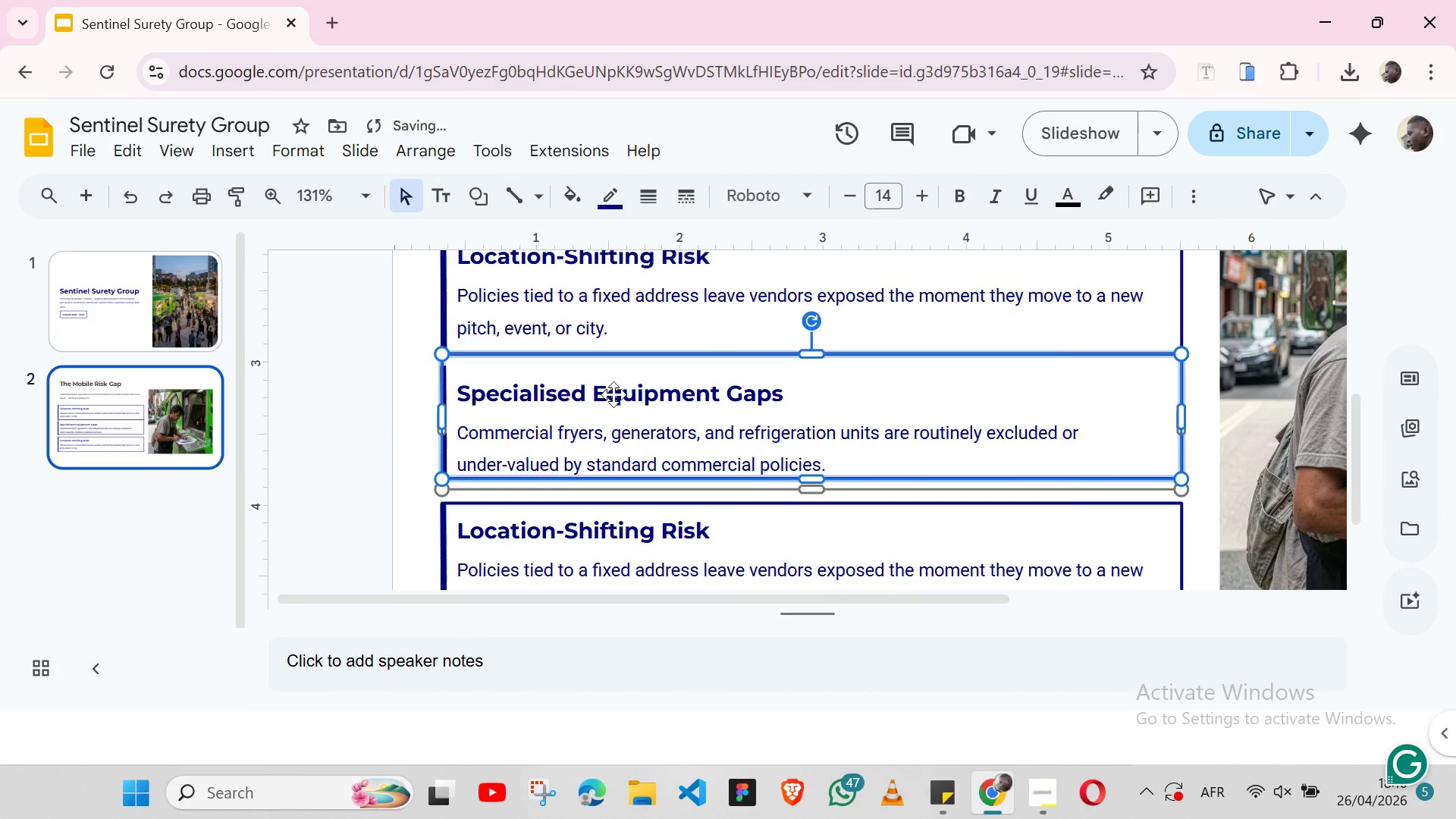 
key(Control+Z)
 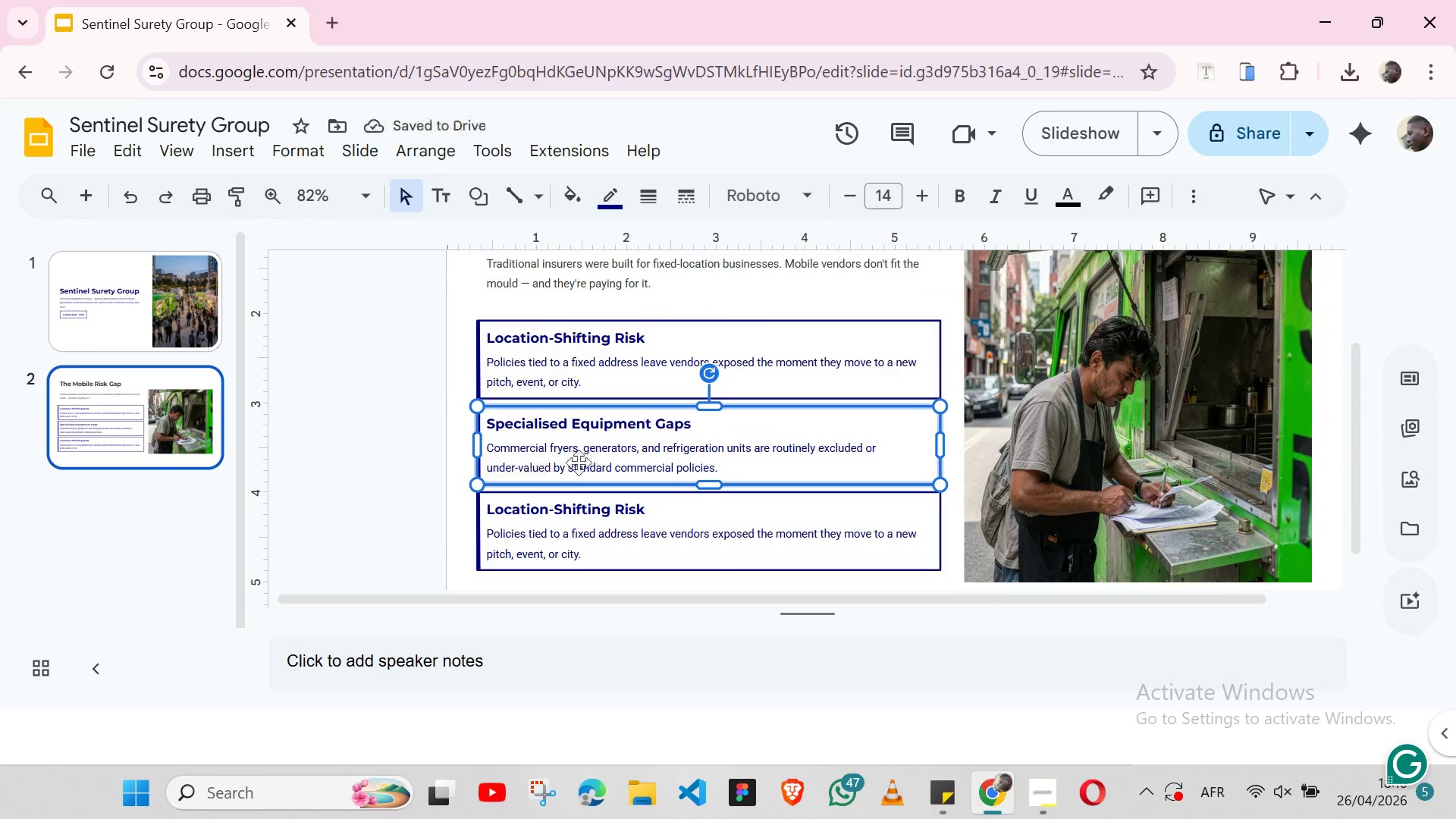 
left_click_drag(start_coordinate=[584, 461], to_coordinate=[335, 479])
 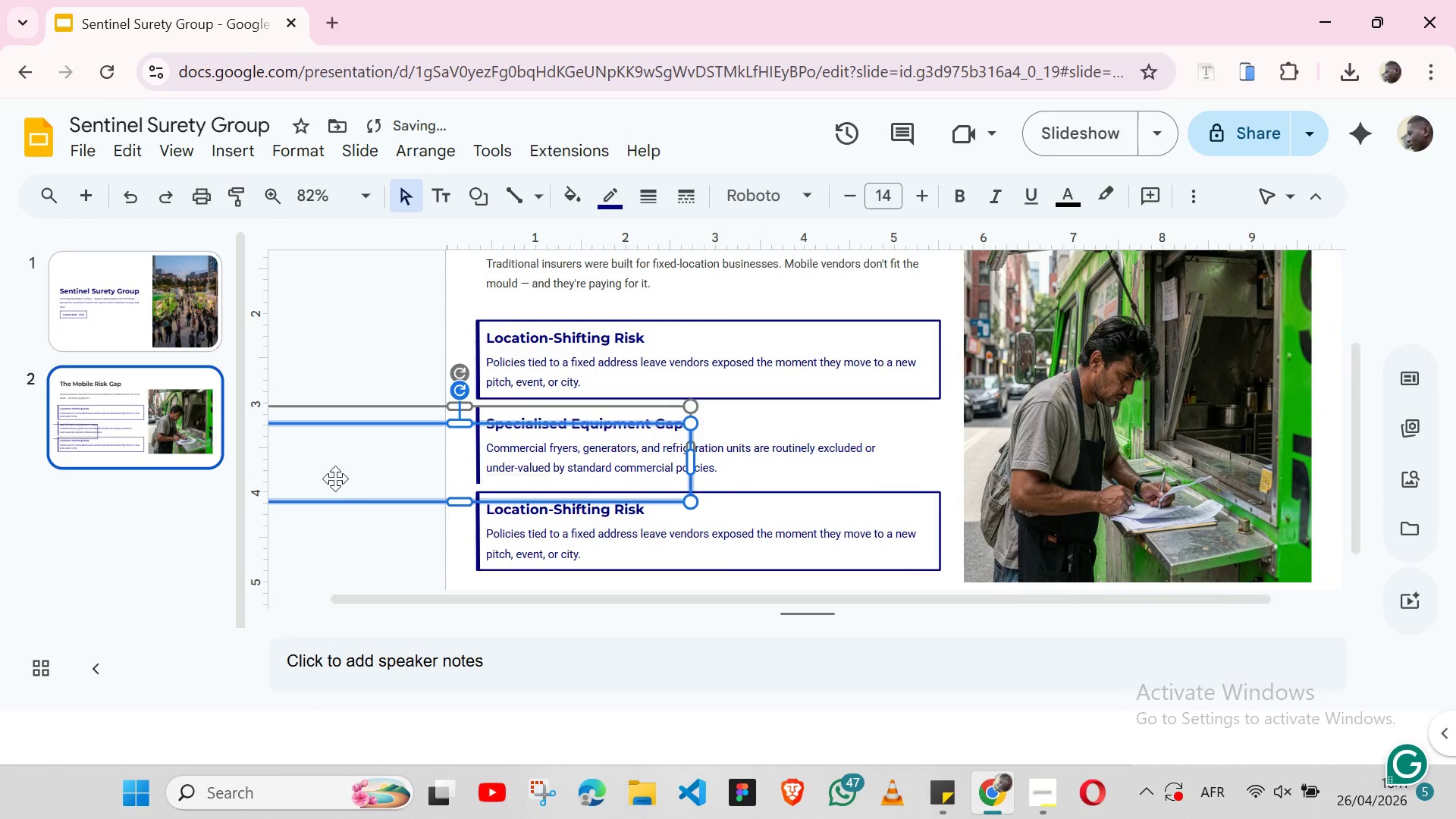 
key(Control+Z)
 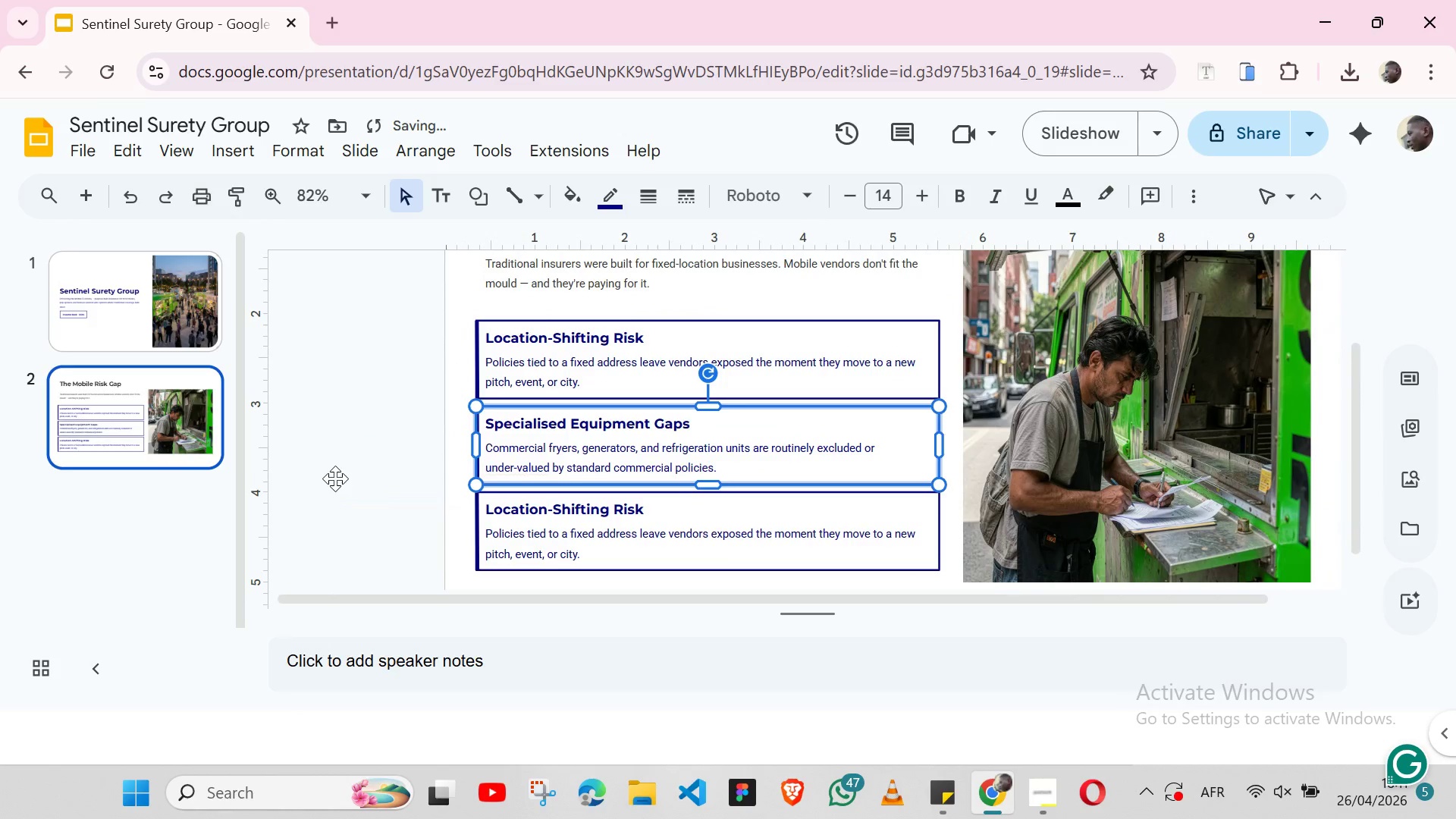 
key(Control+Z)
 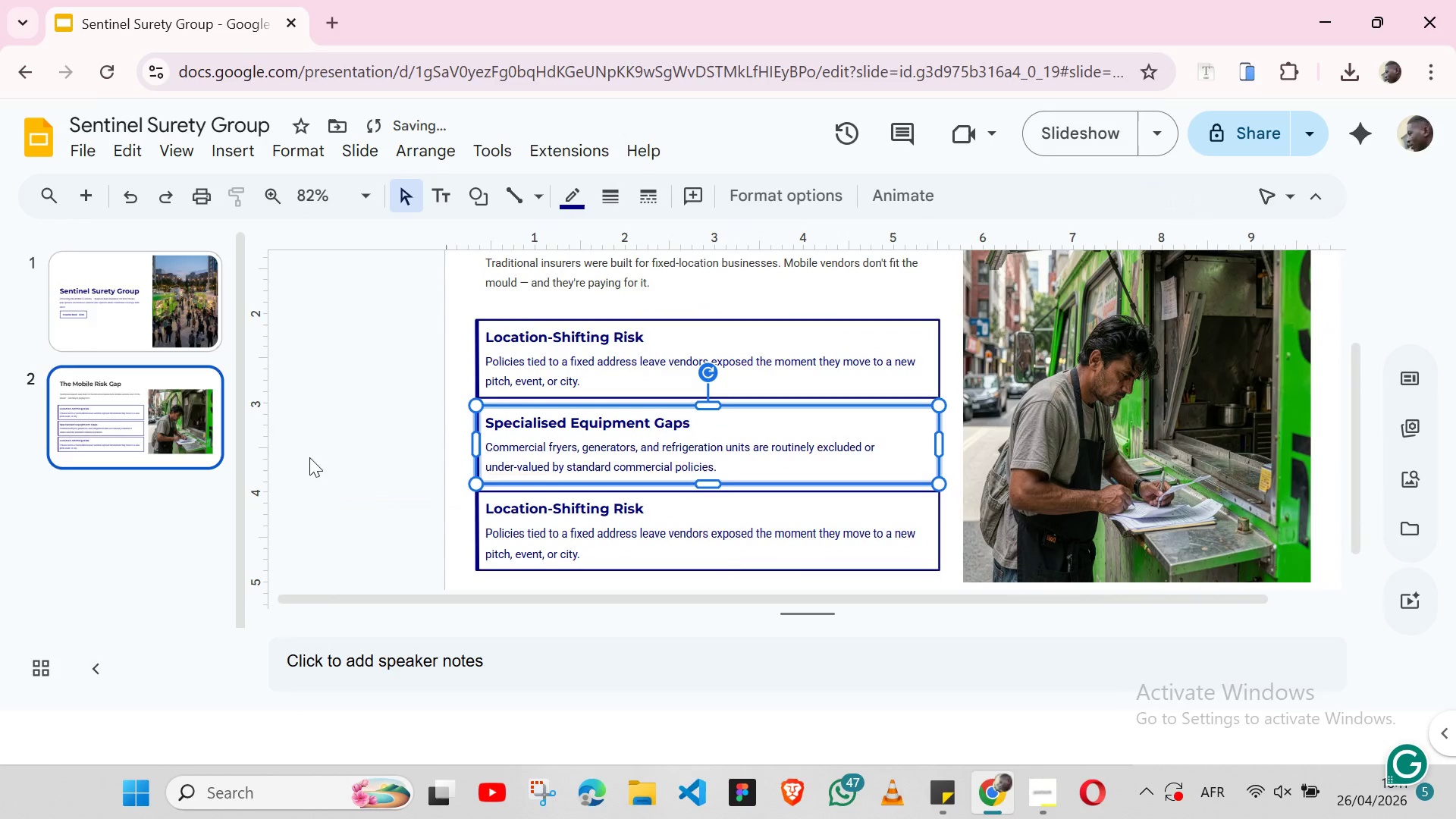 
left_click([359, 456])
 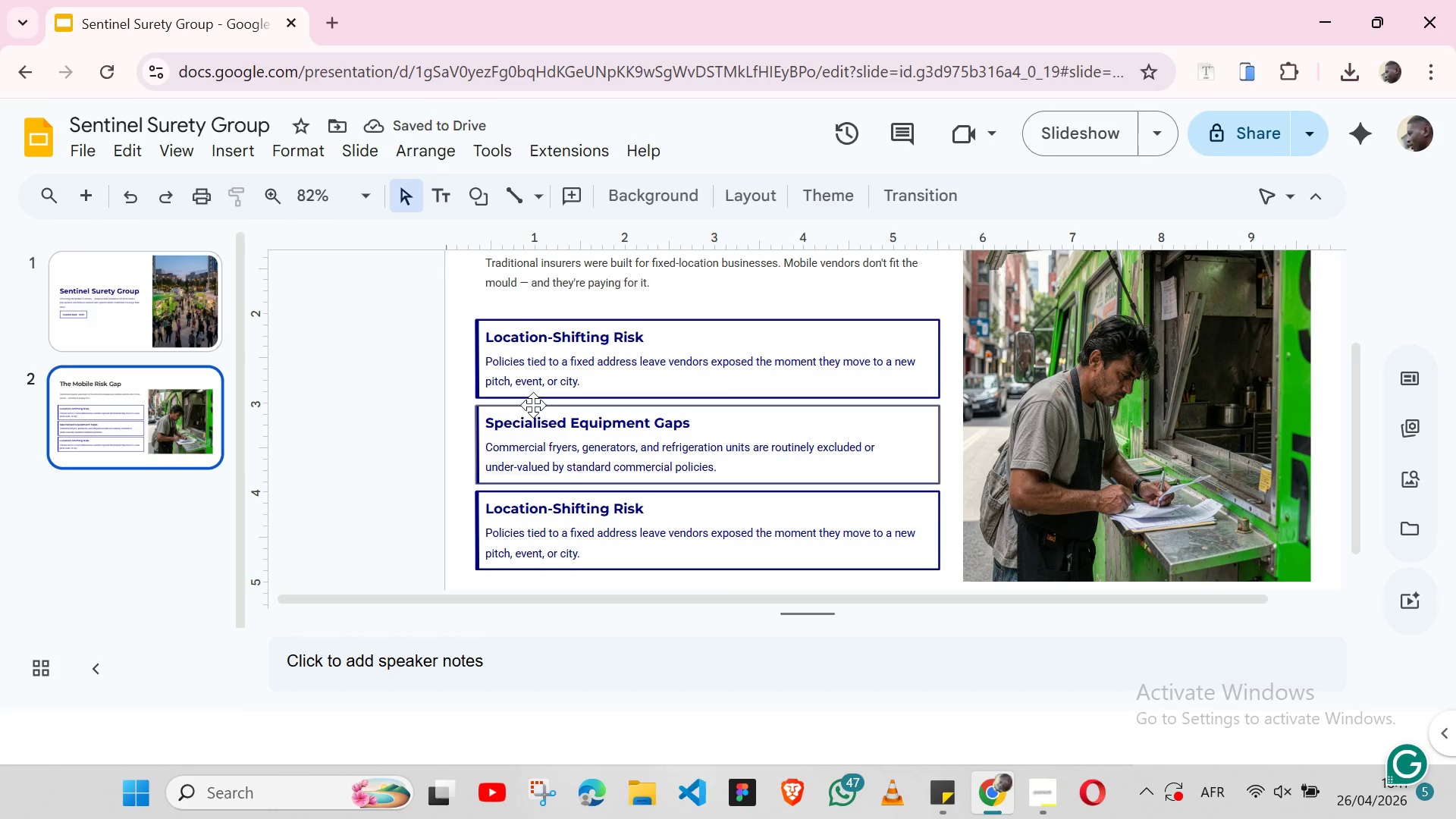 
left_click([535, 406])
 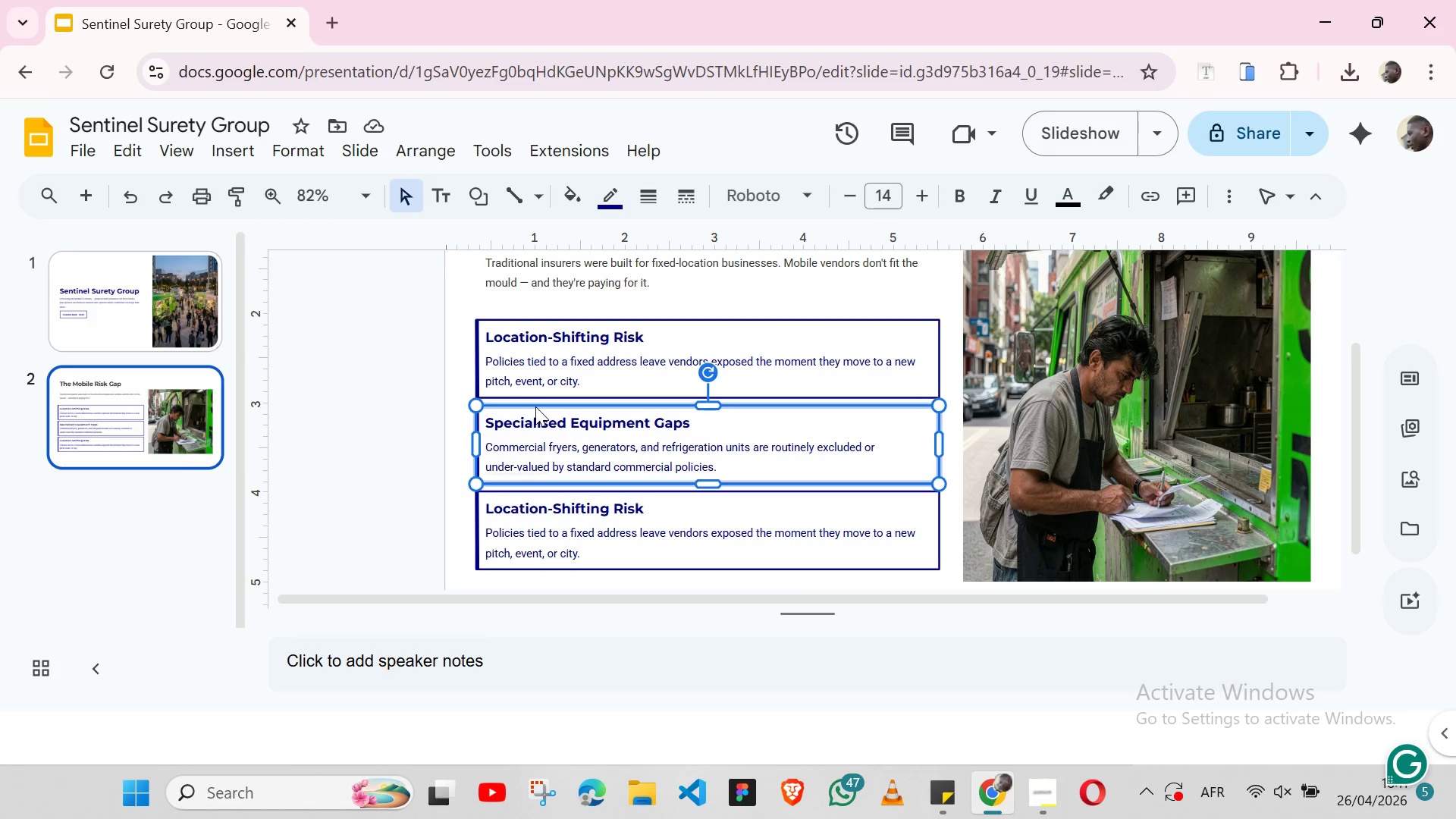 
key(Control+ArrowDown)
 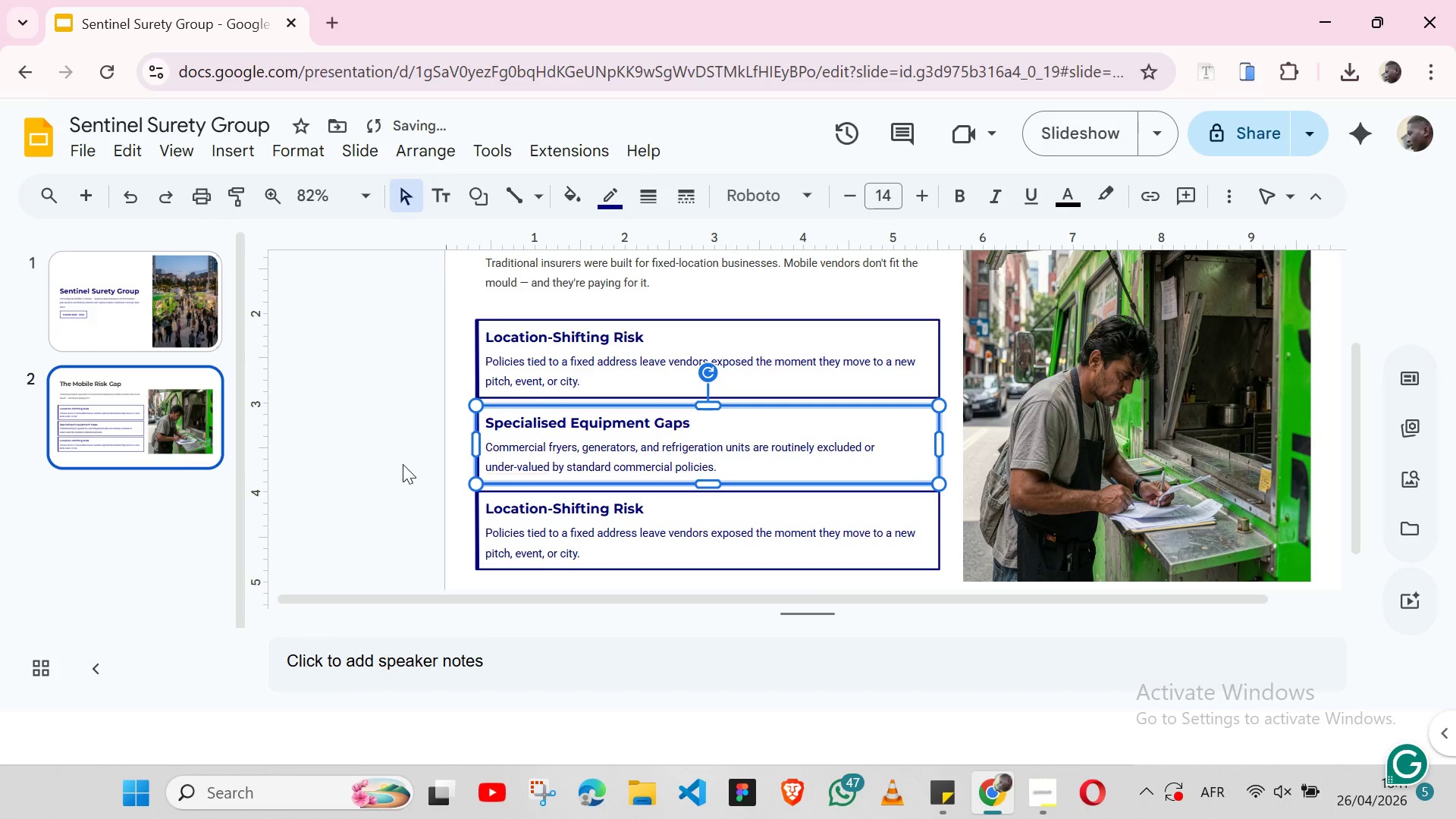 
left_click([403, 464])
 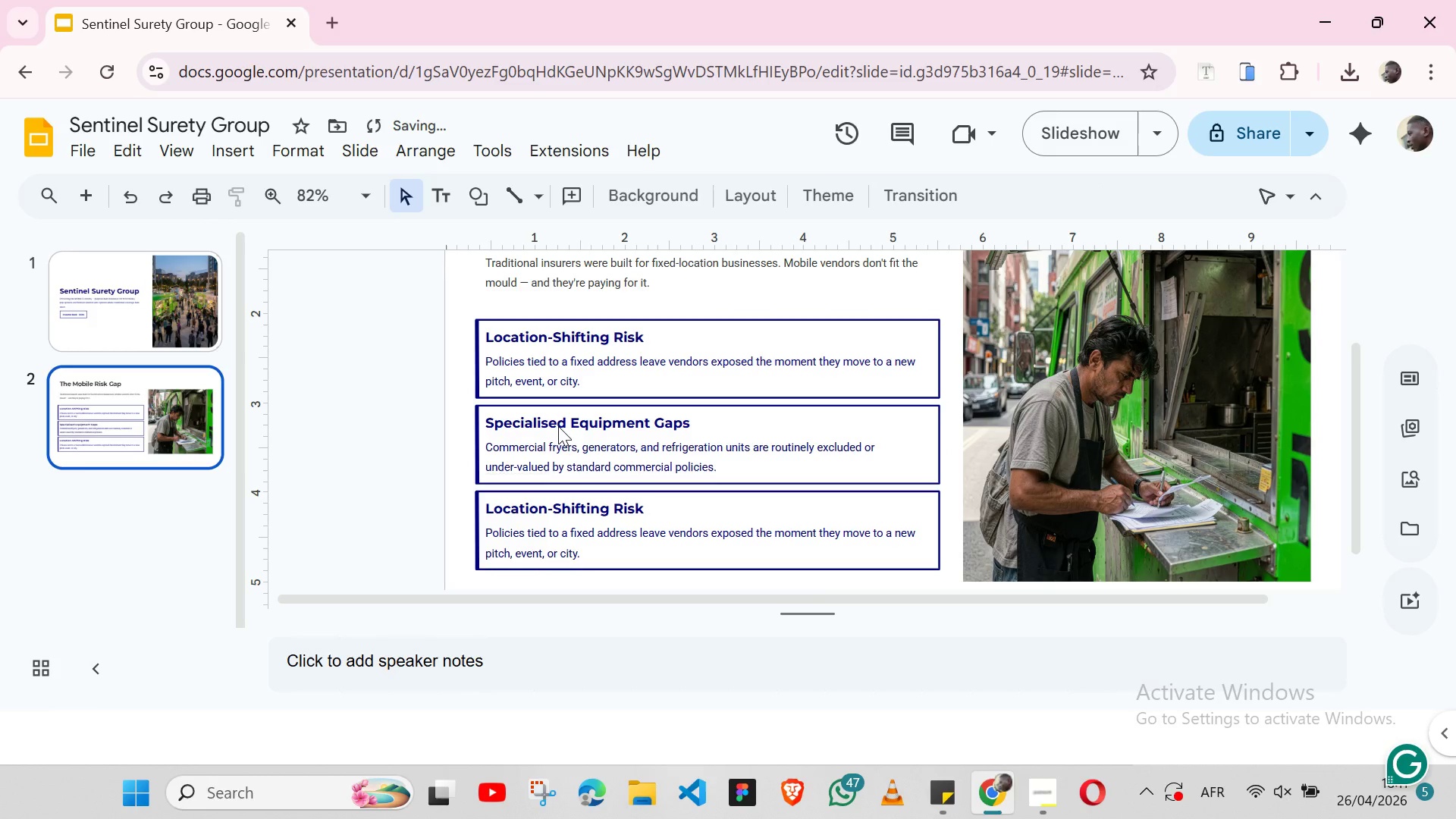 
left_click([558, 426])
 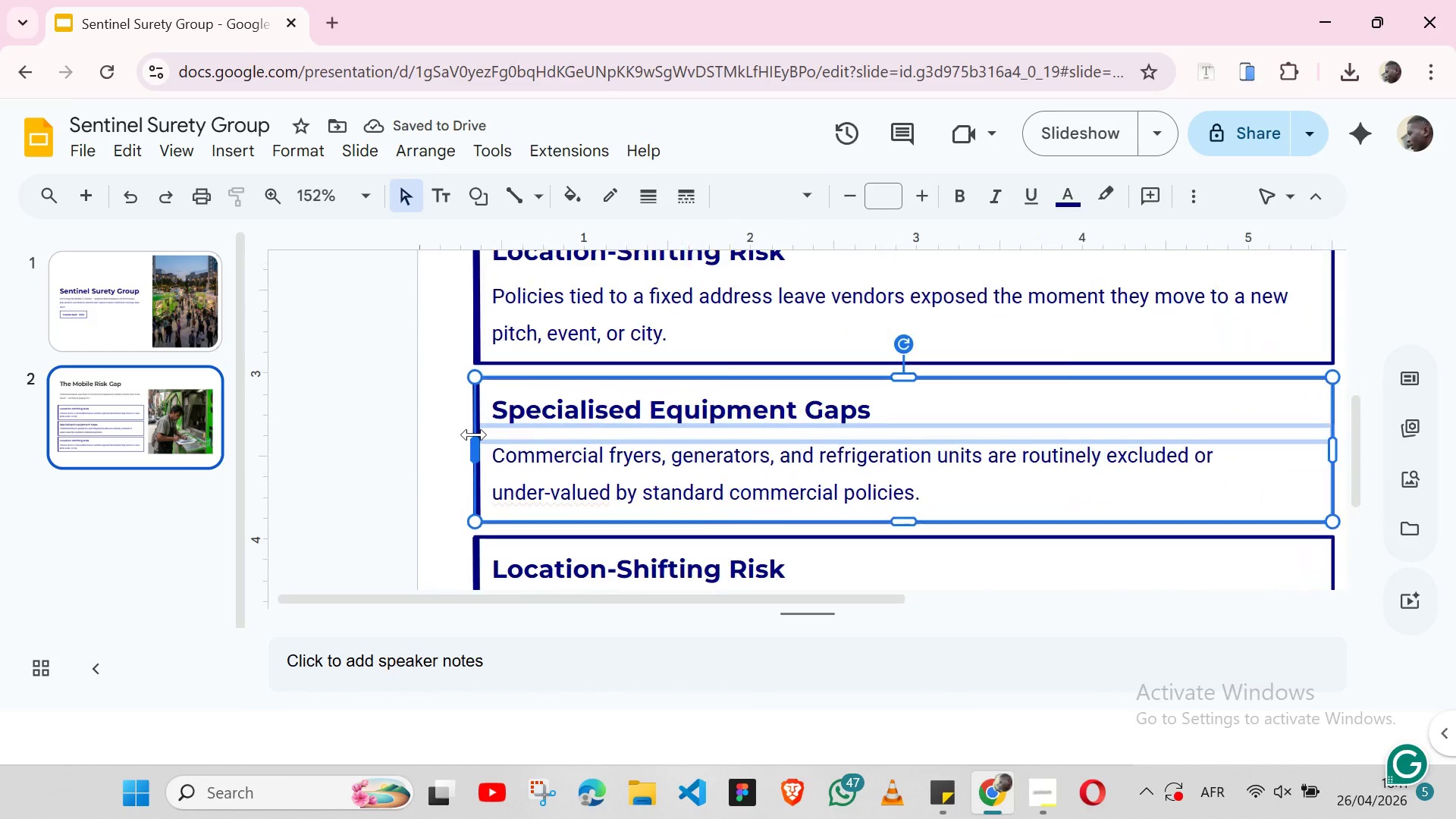 
hold_key(key=ShiftLeft, duration=1.53)
 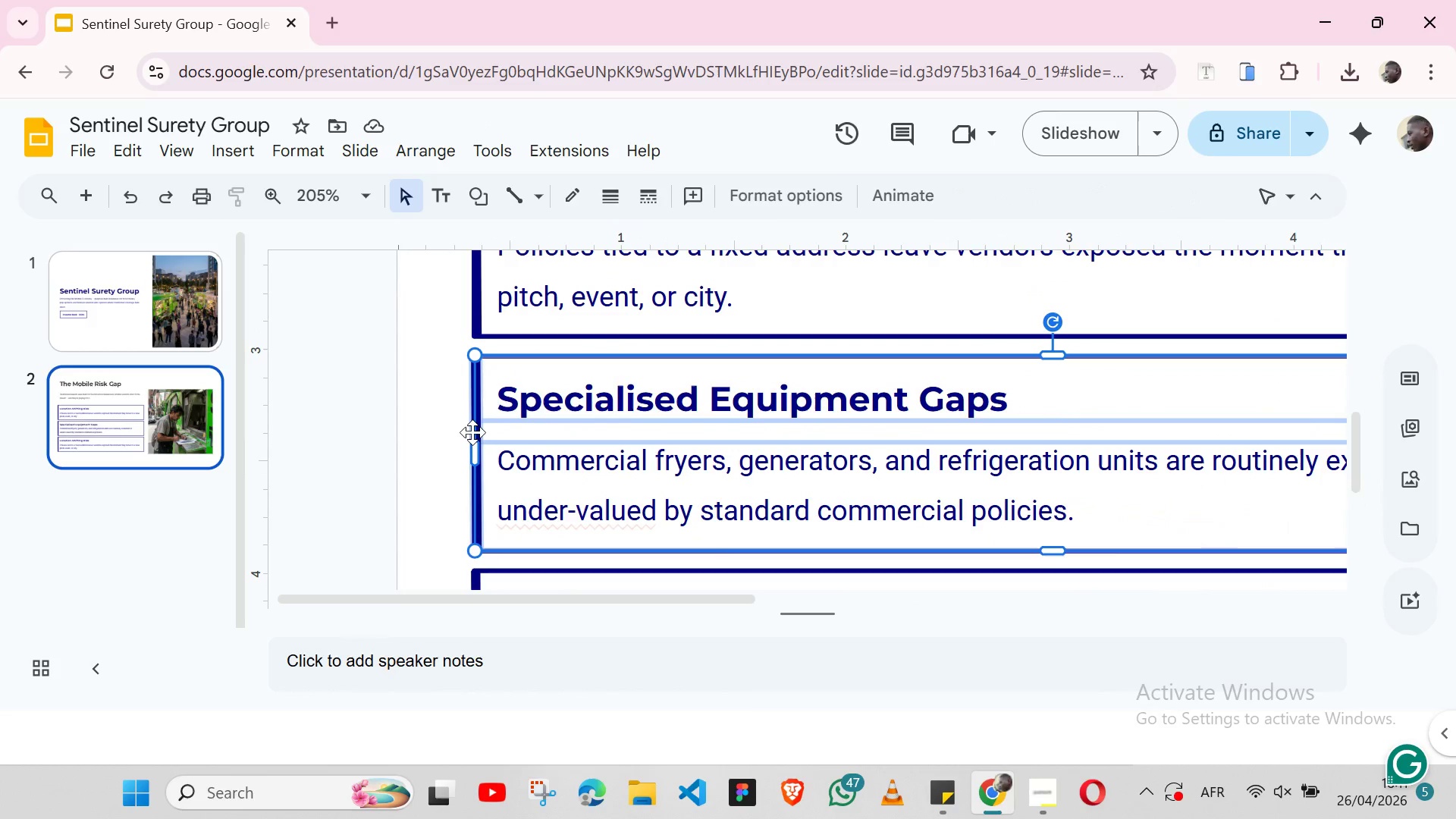 
hold_key(key=ShiftLeft, duration=1.5)
left_click([472, 432])
 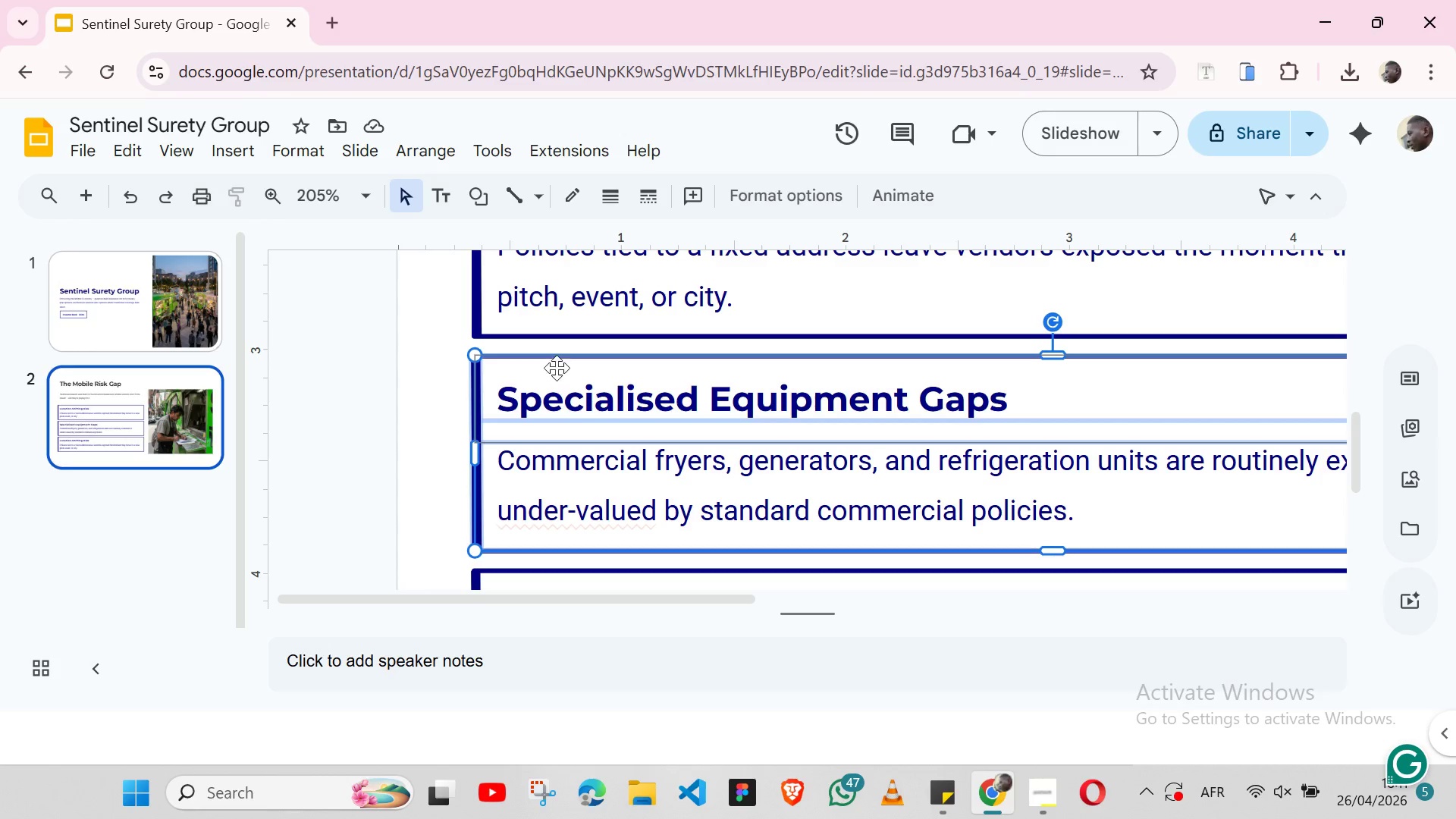 
hold_key(key=ShiftLeft, duration=1.5)
left_click([554, 350])
 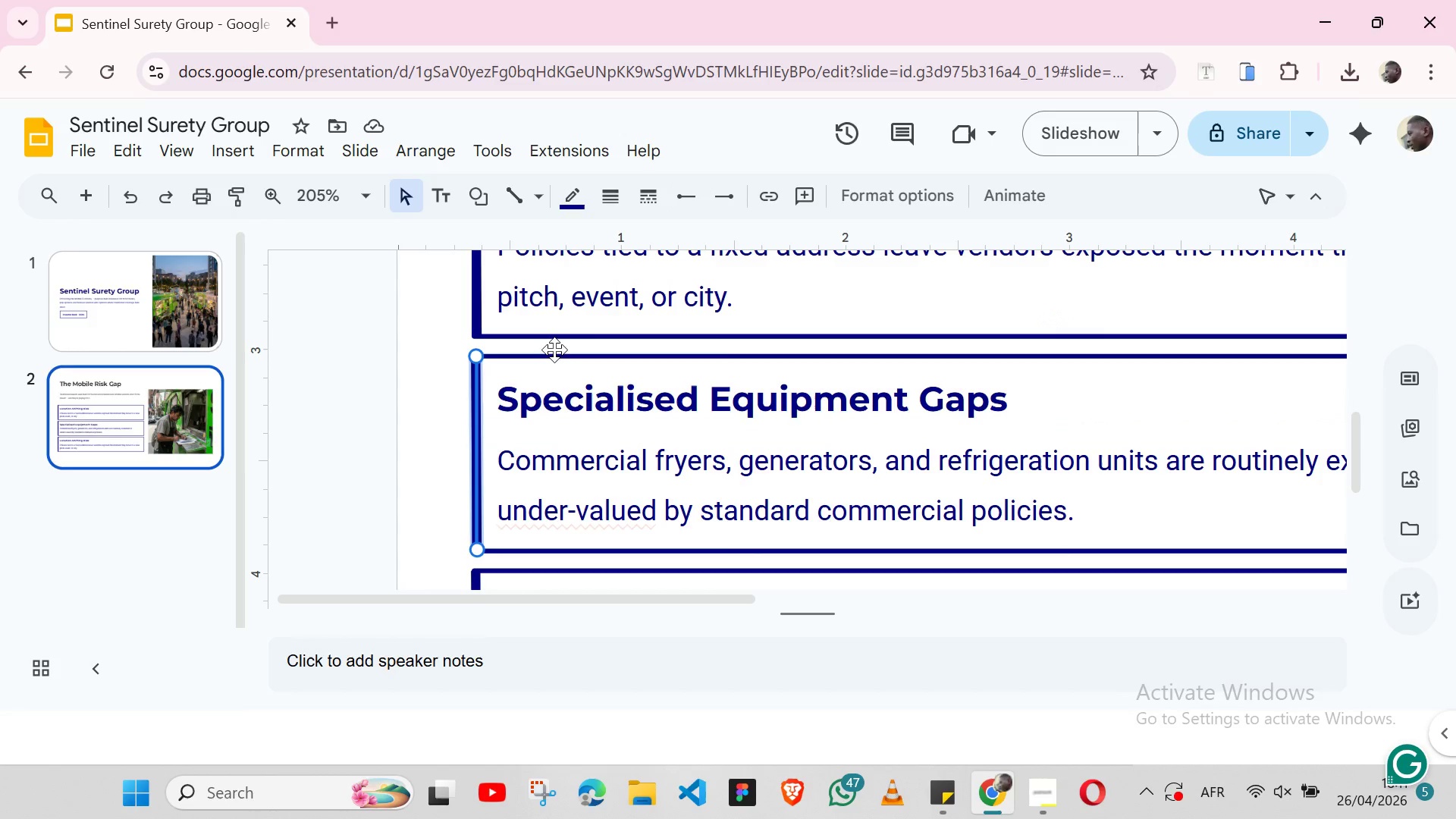 
hold_key(key=ShiftLeft, duration=1.03)
left_click([554, 350])
 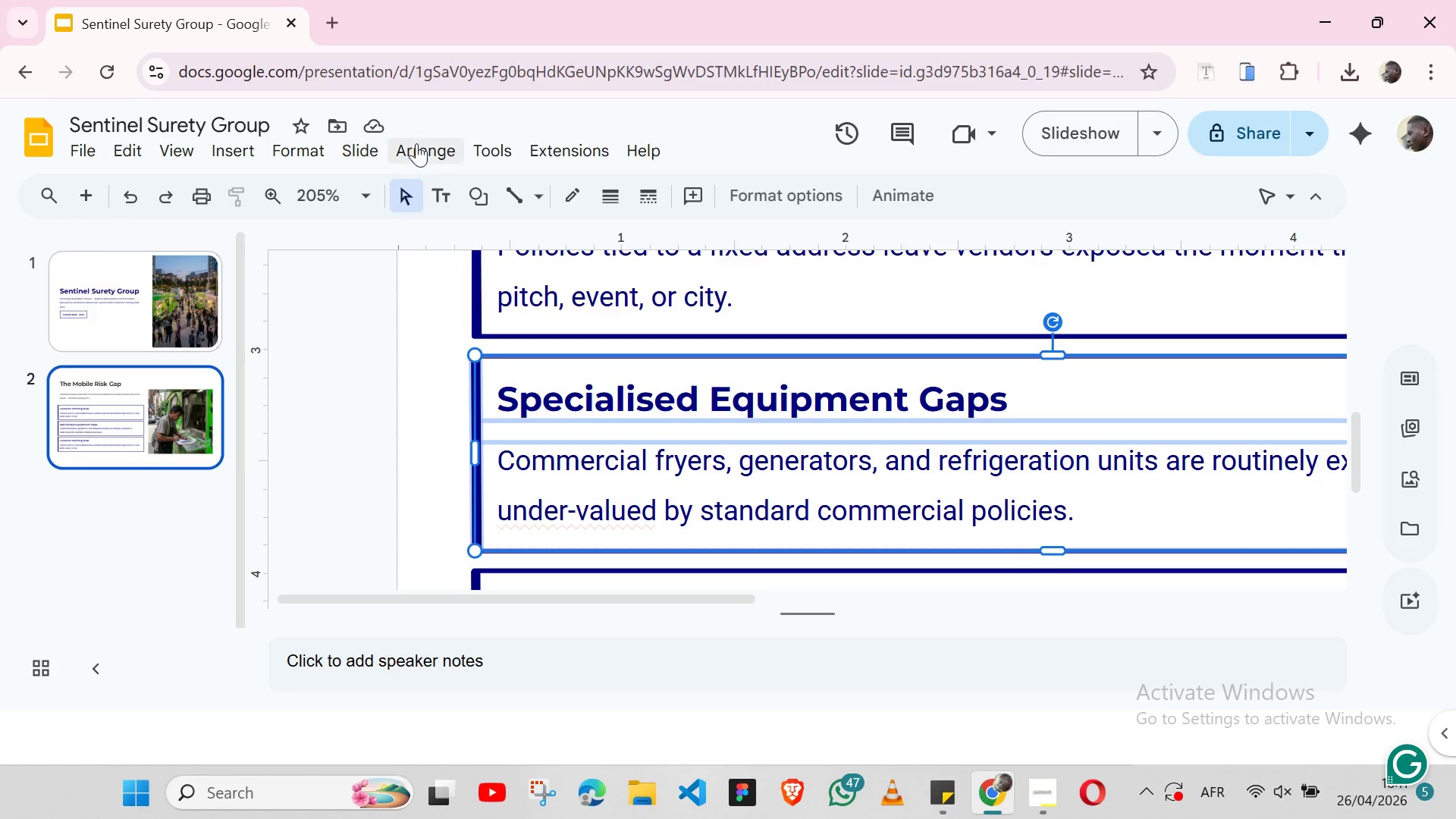 
left_click([416, 143])
 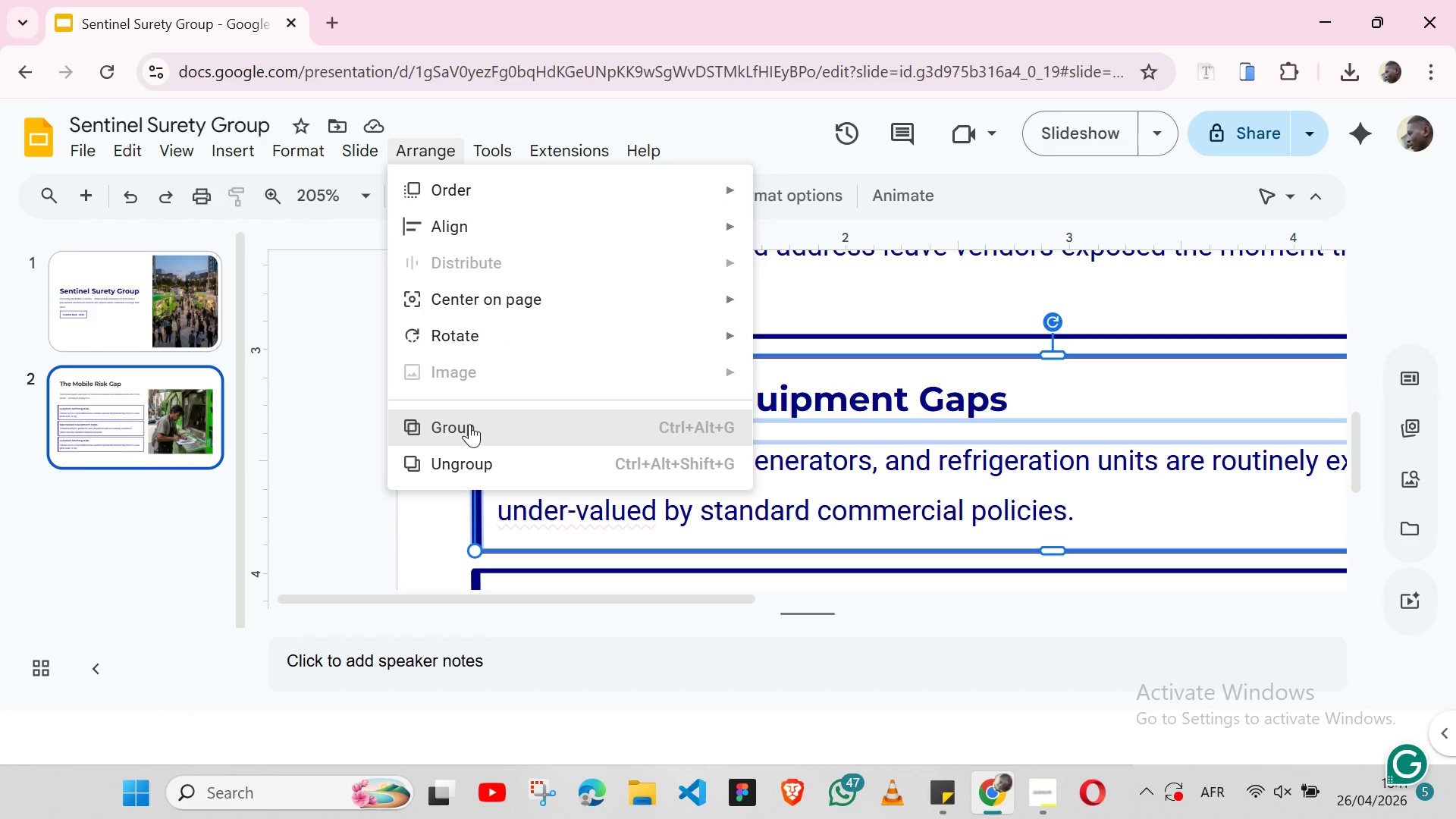 
left_click([469, 424])
 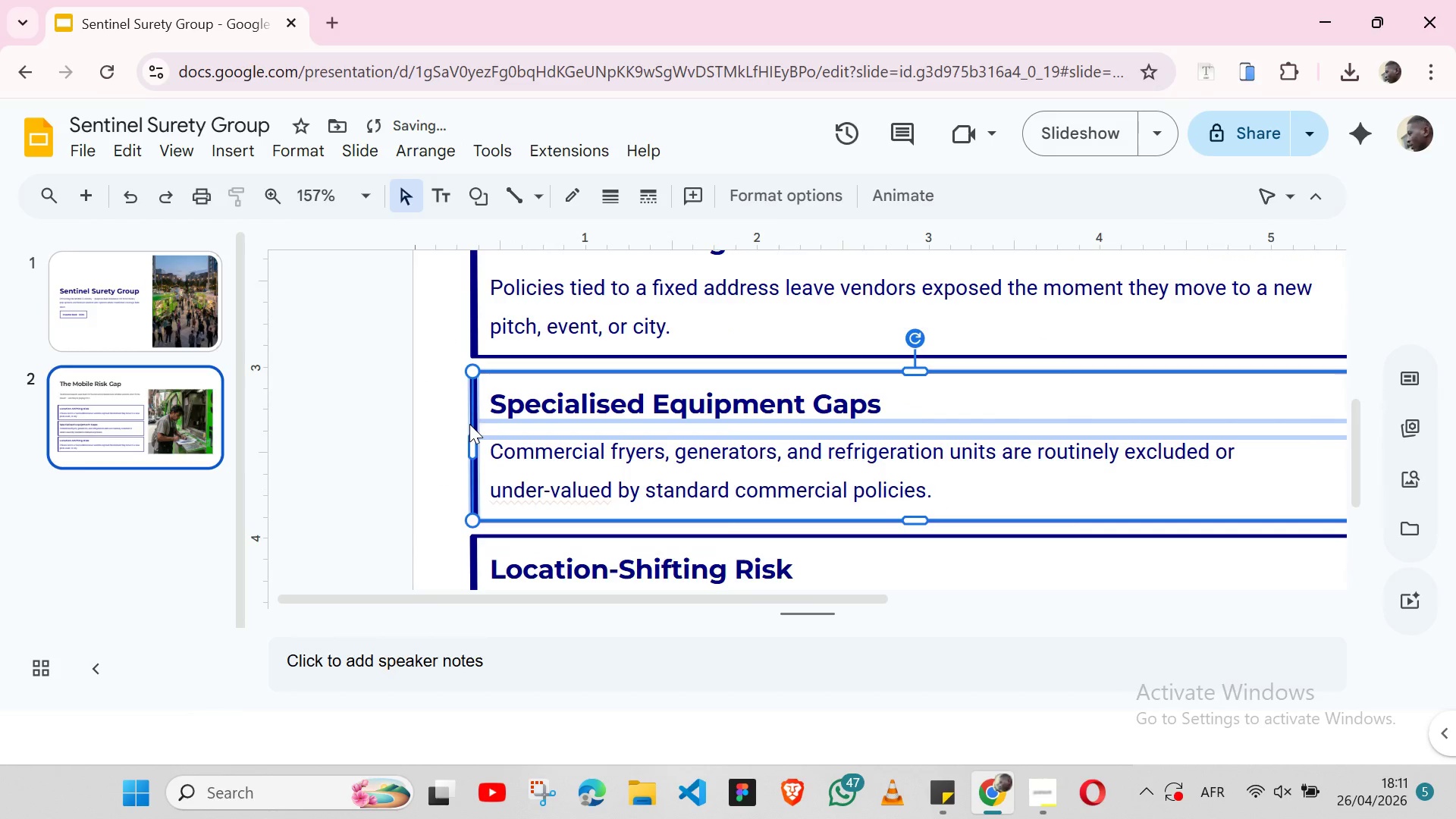 
key(Shift+ArrowUp)
 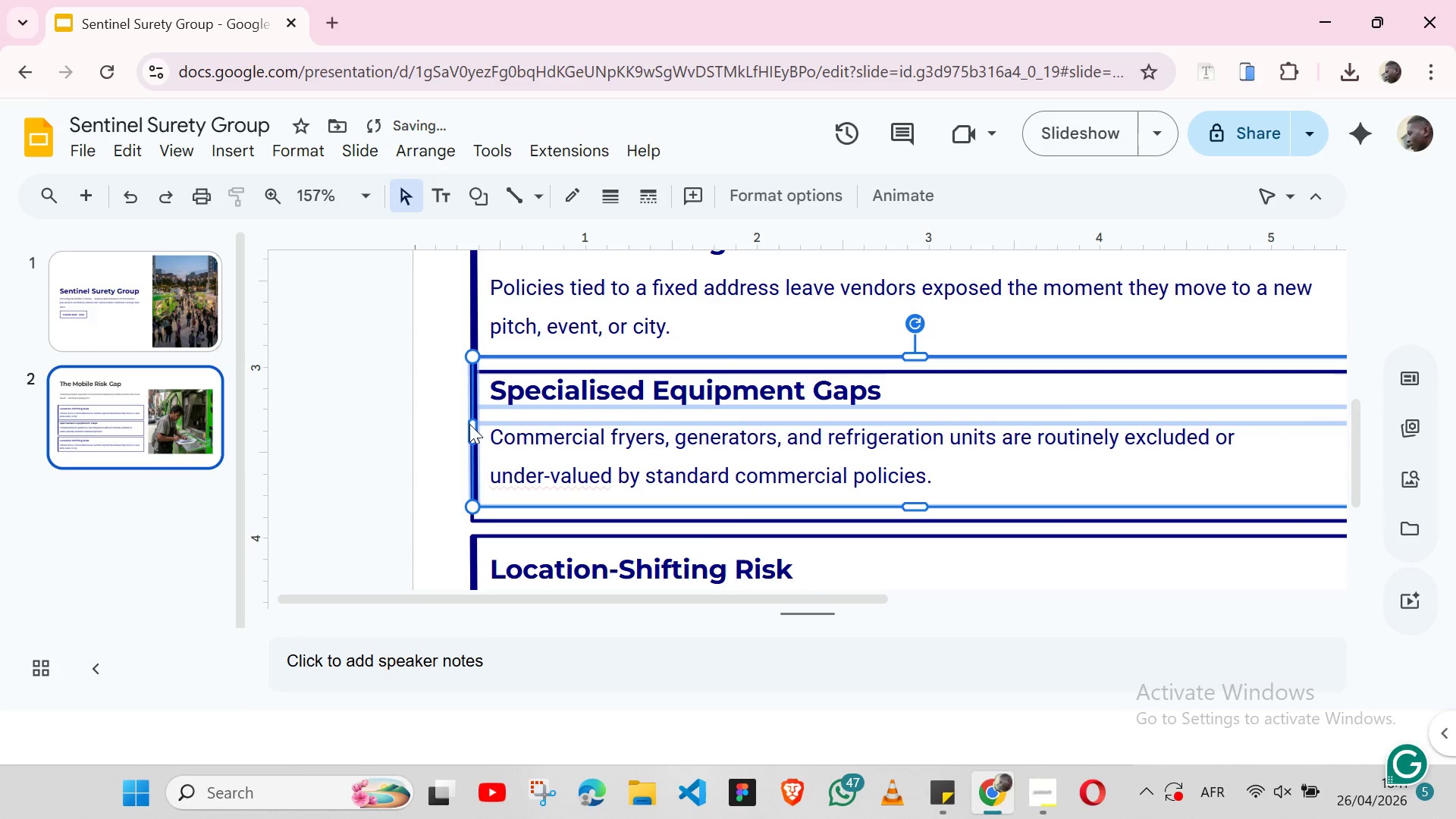 
hold_key(key=ControlLeft, duration=1.08)
 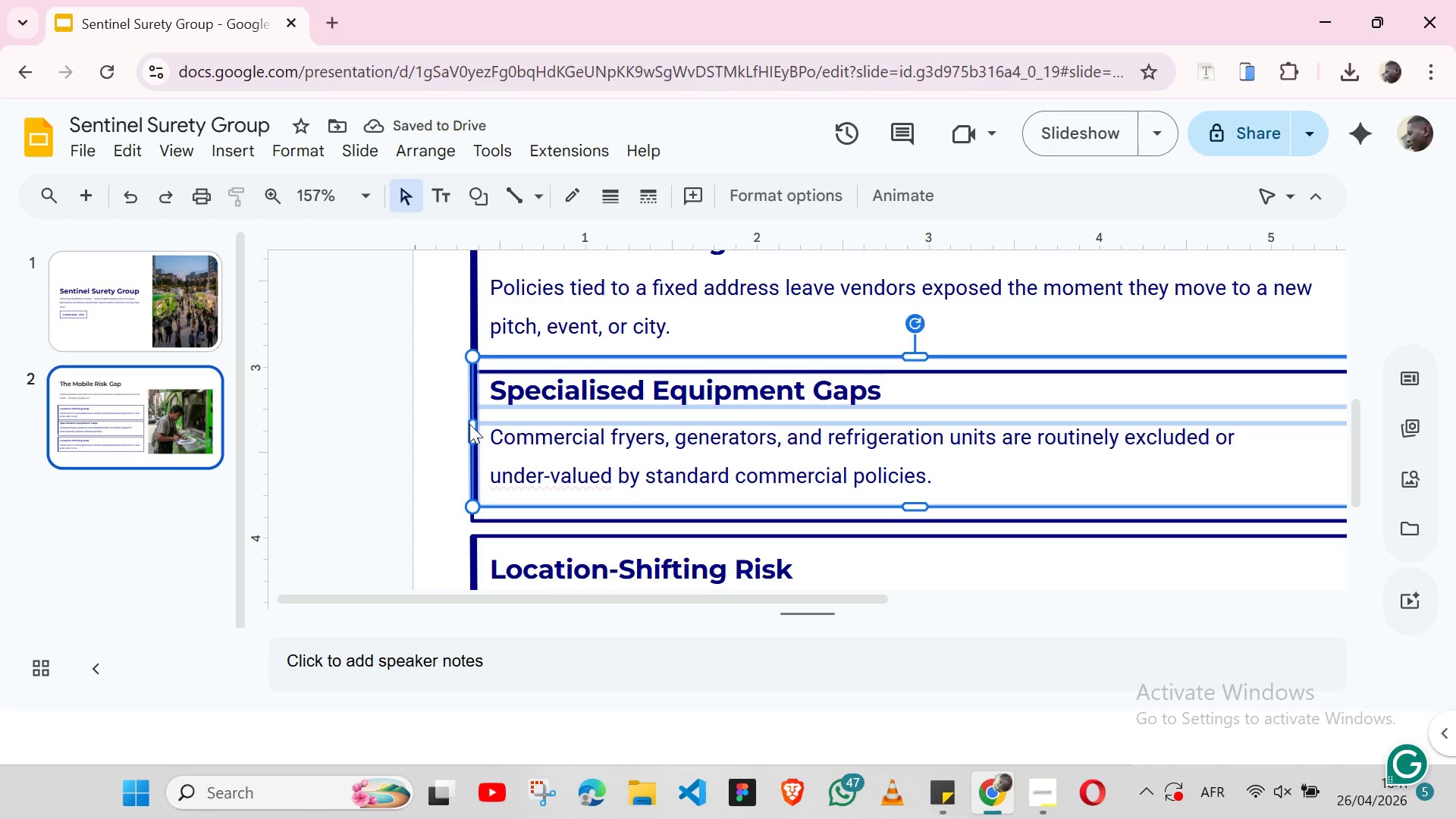 
hold_key(key=ShiftLeft, duration=1.51)
 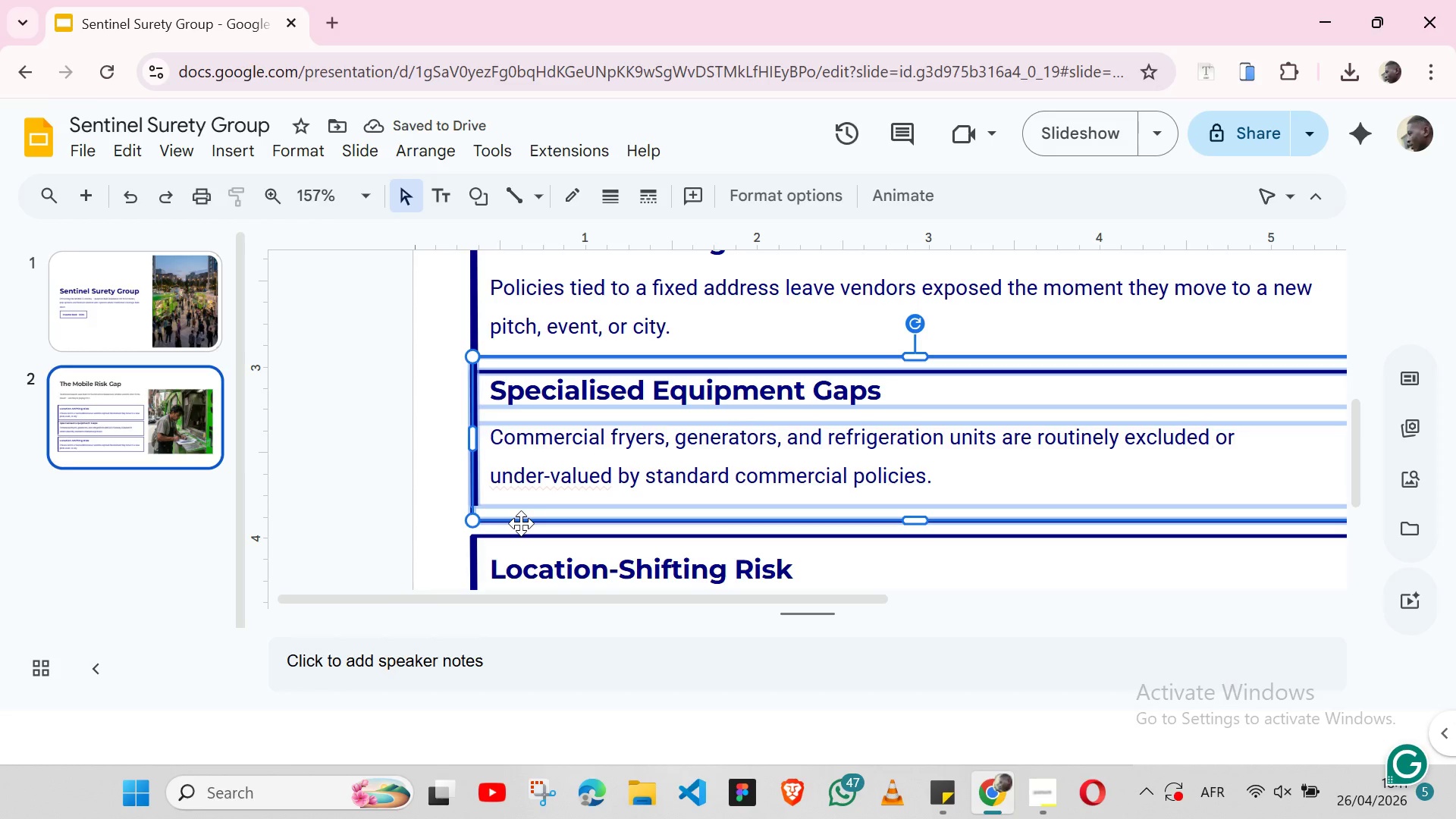 
hold_key(key=ShiftLeft, duration=0.38)
left_click([521, 523])
 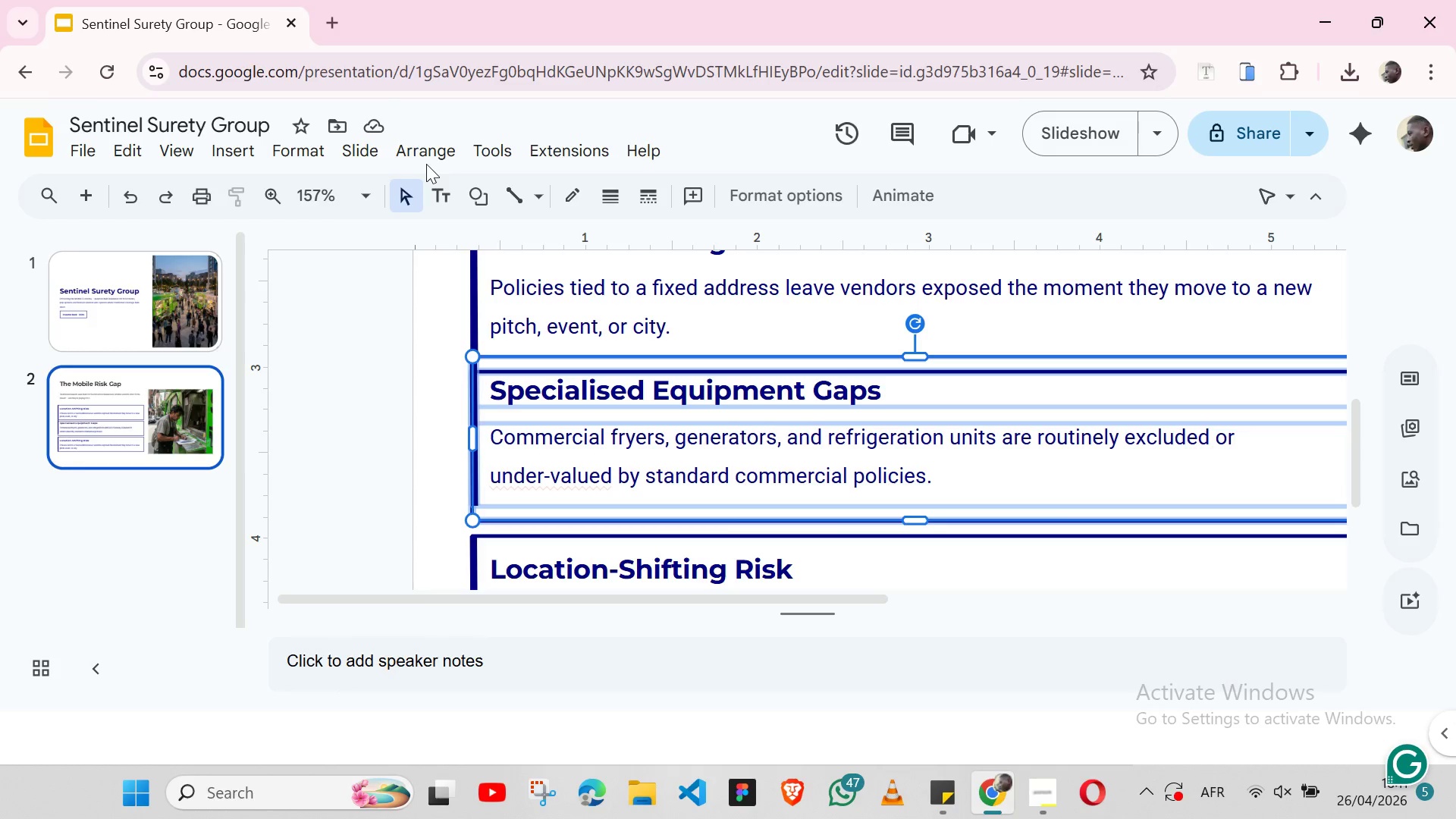 
left_click([425, 149])
 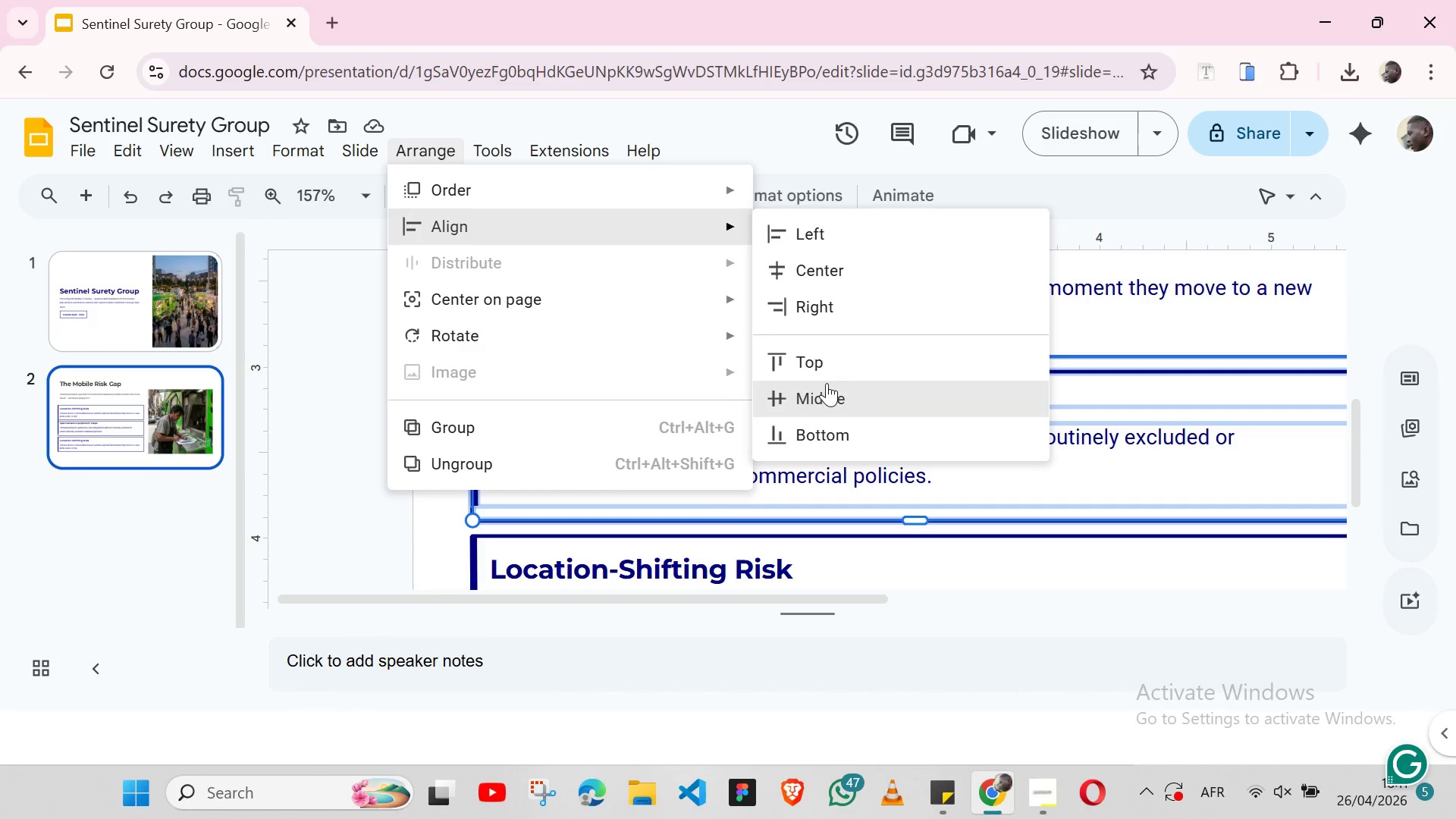 
left_click([822, 395])
 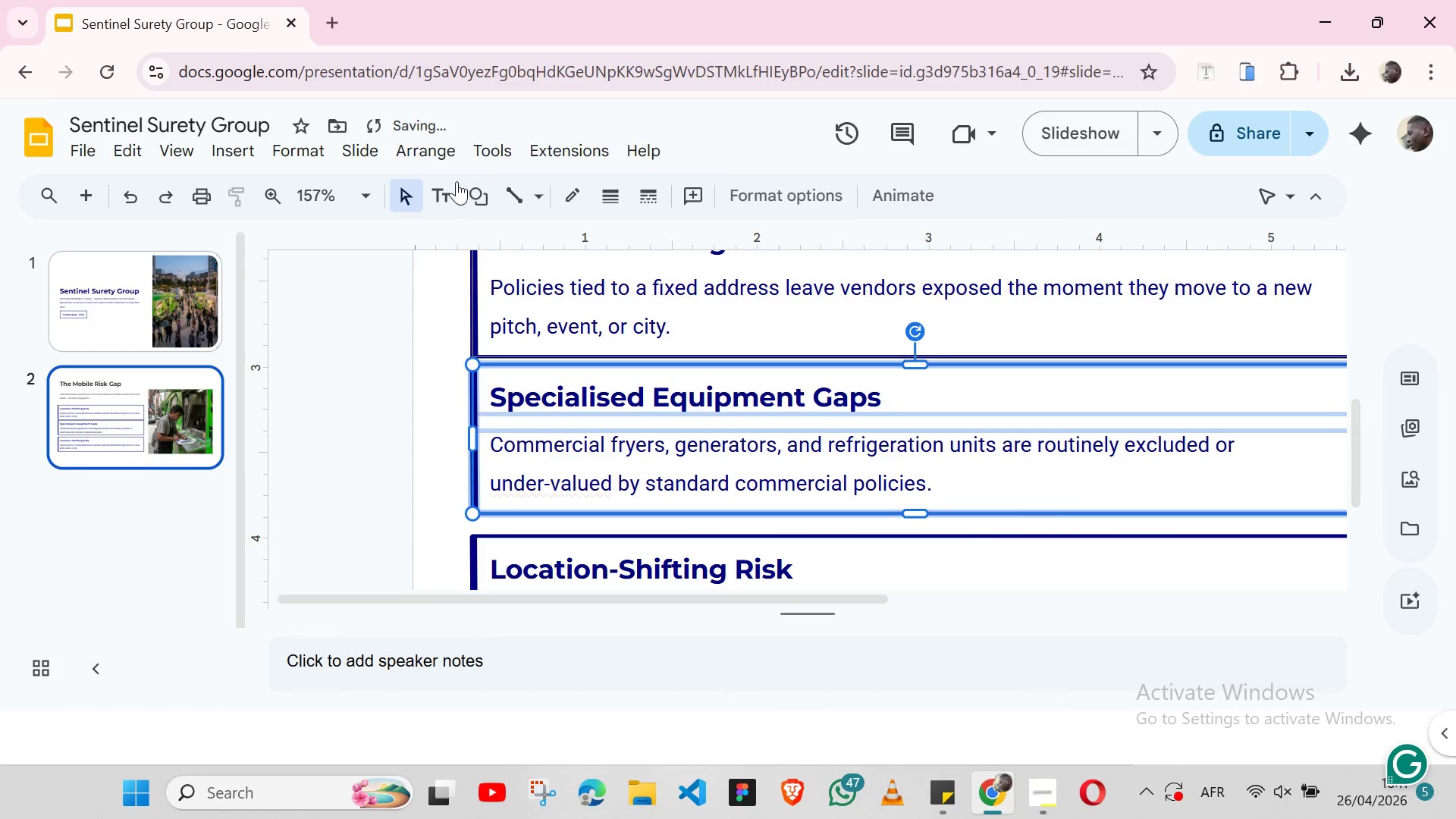 
left_click([447, 151])
 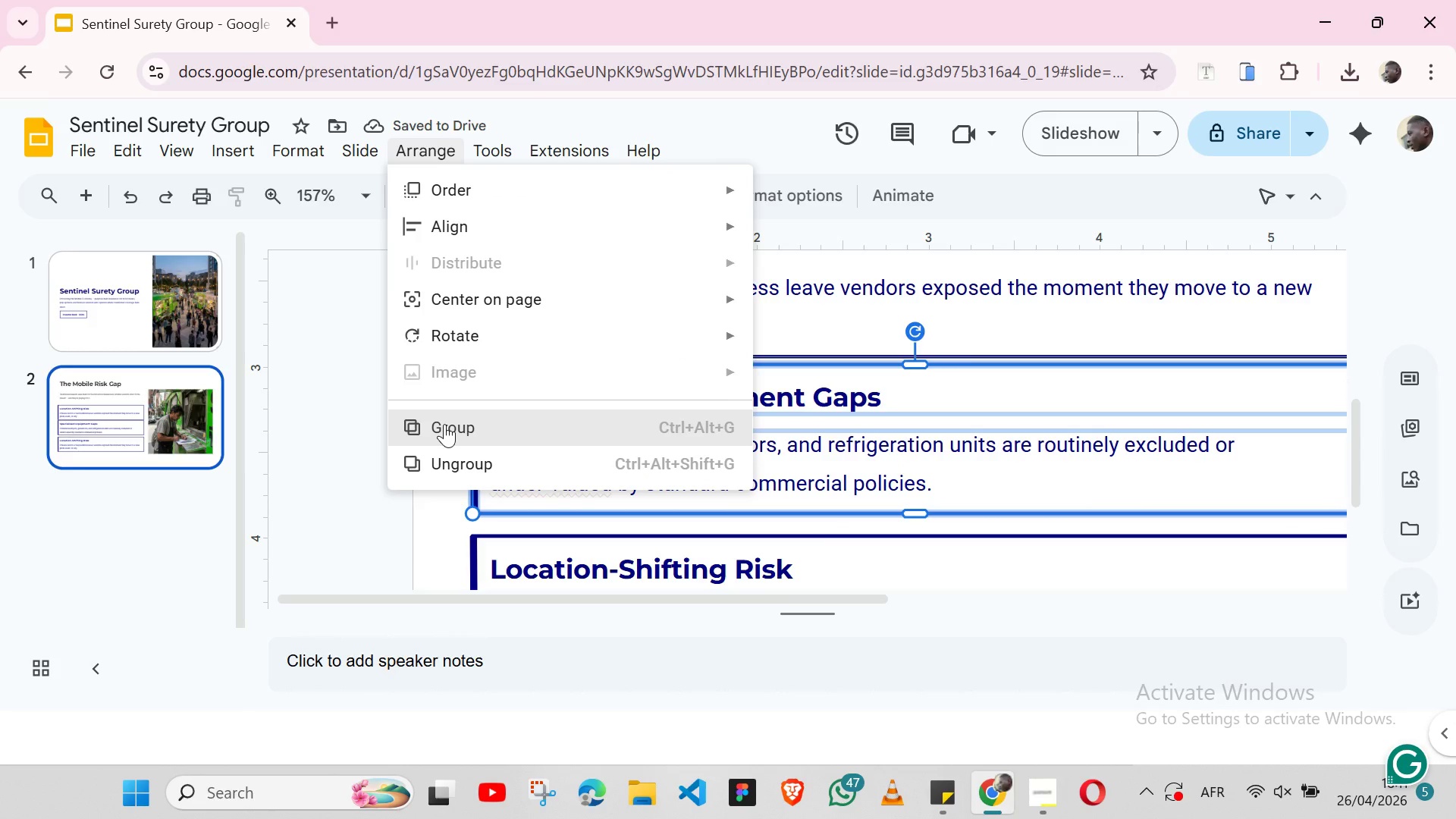 
left_click([444, 424])
 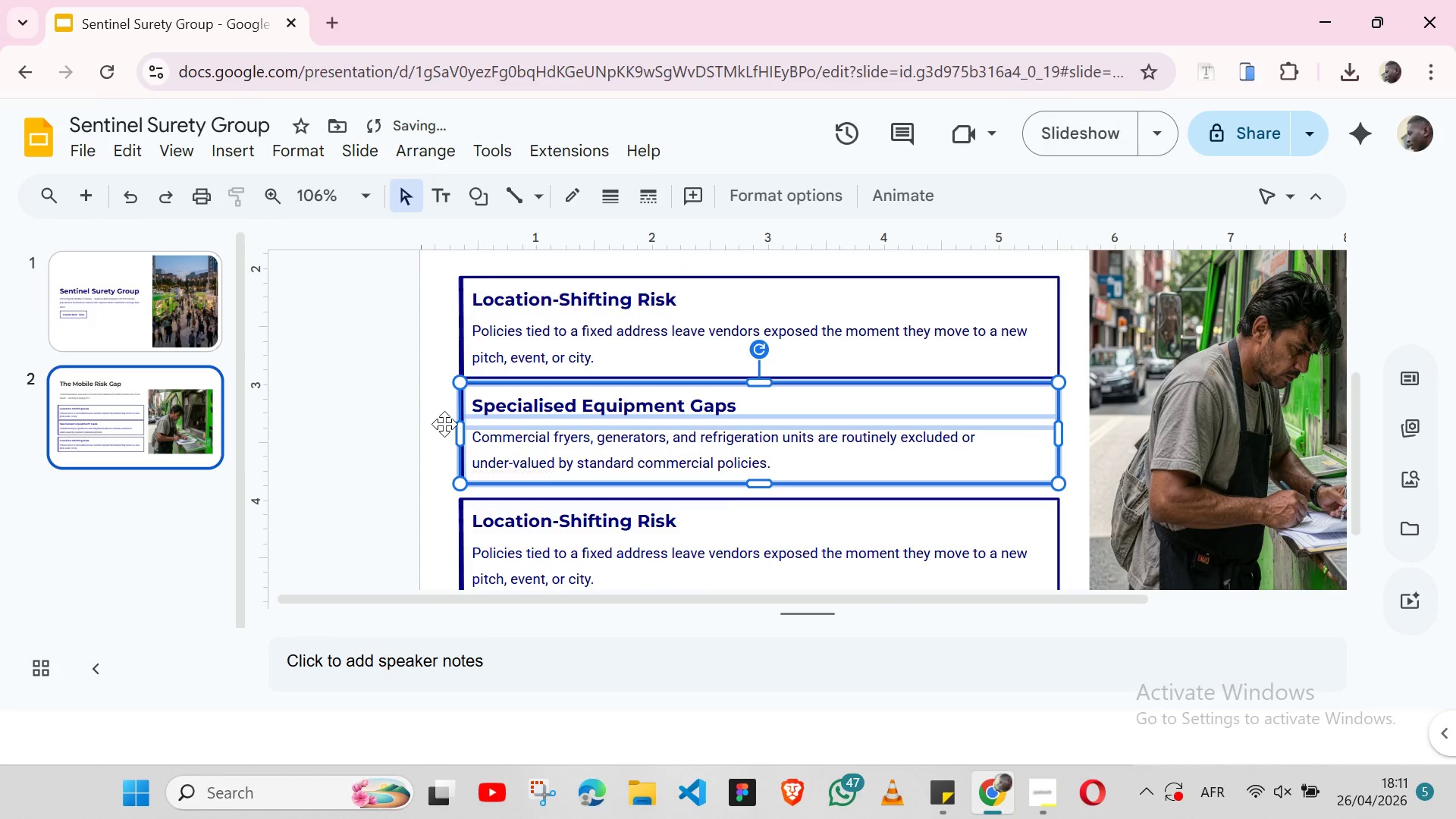 
hold_key(key=ShiftLeft, duration=0.38)
 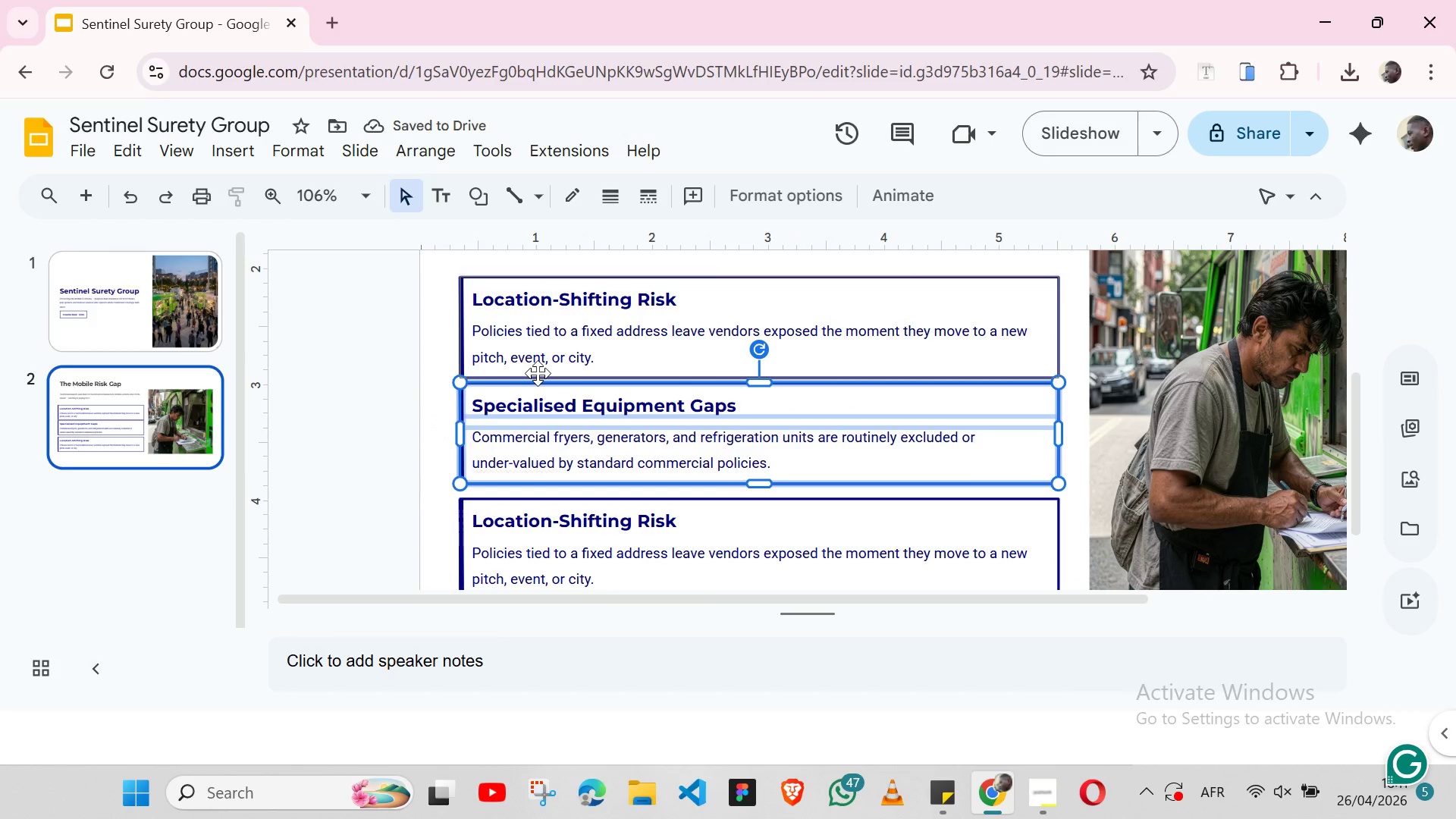 
key(ArrowUp)
 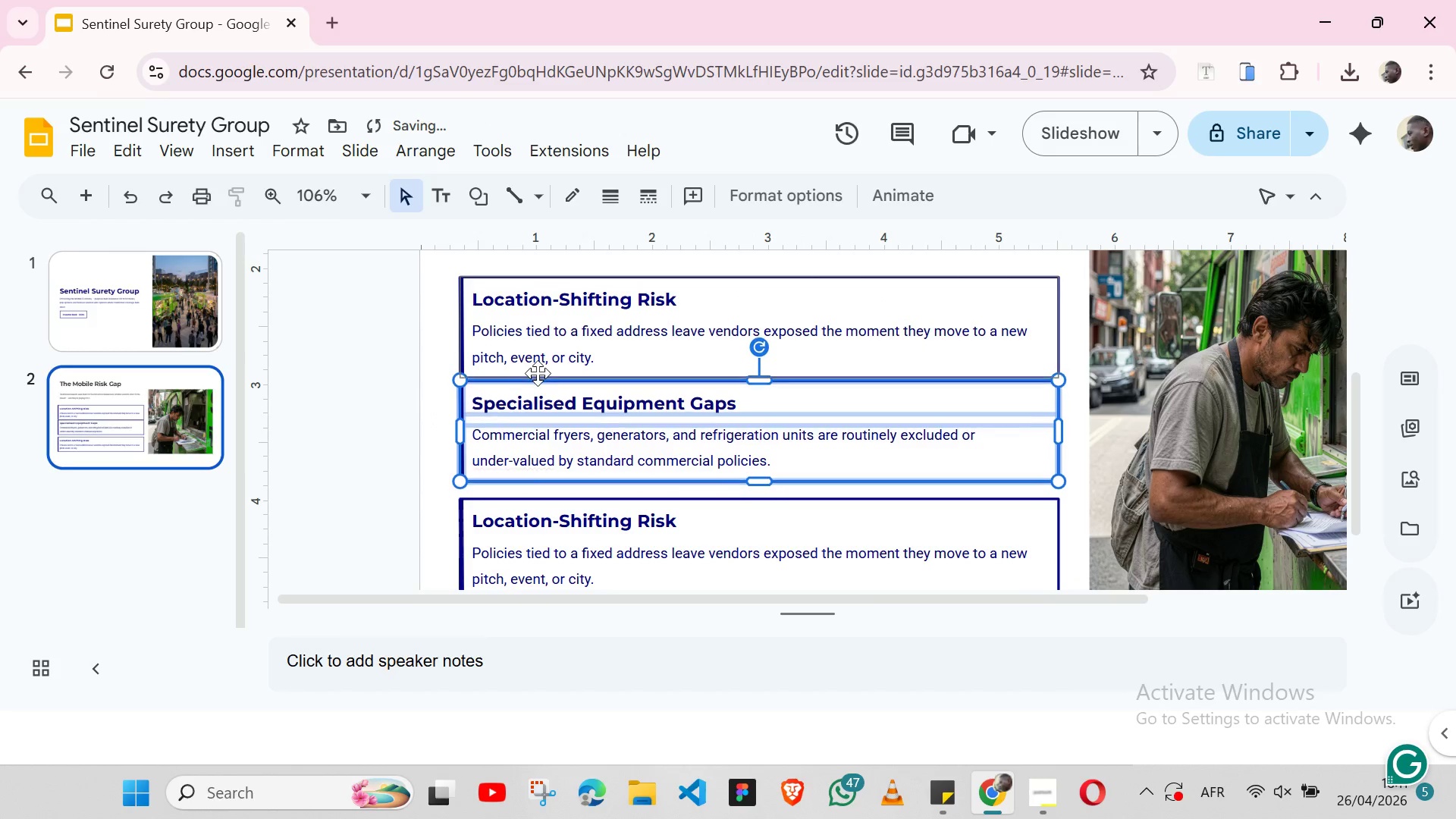 
key(ArrowUp)
 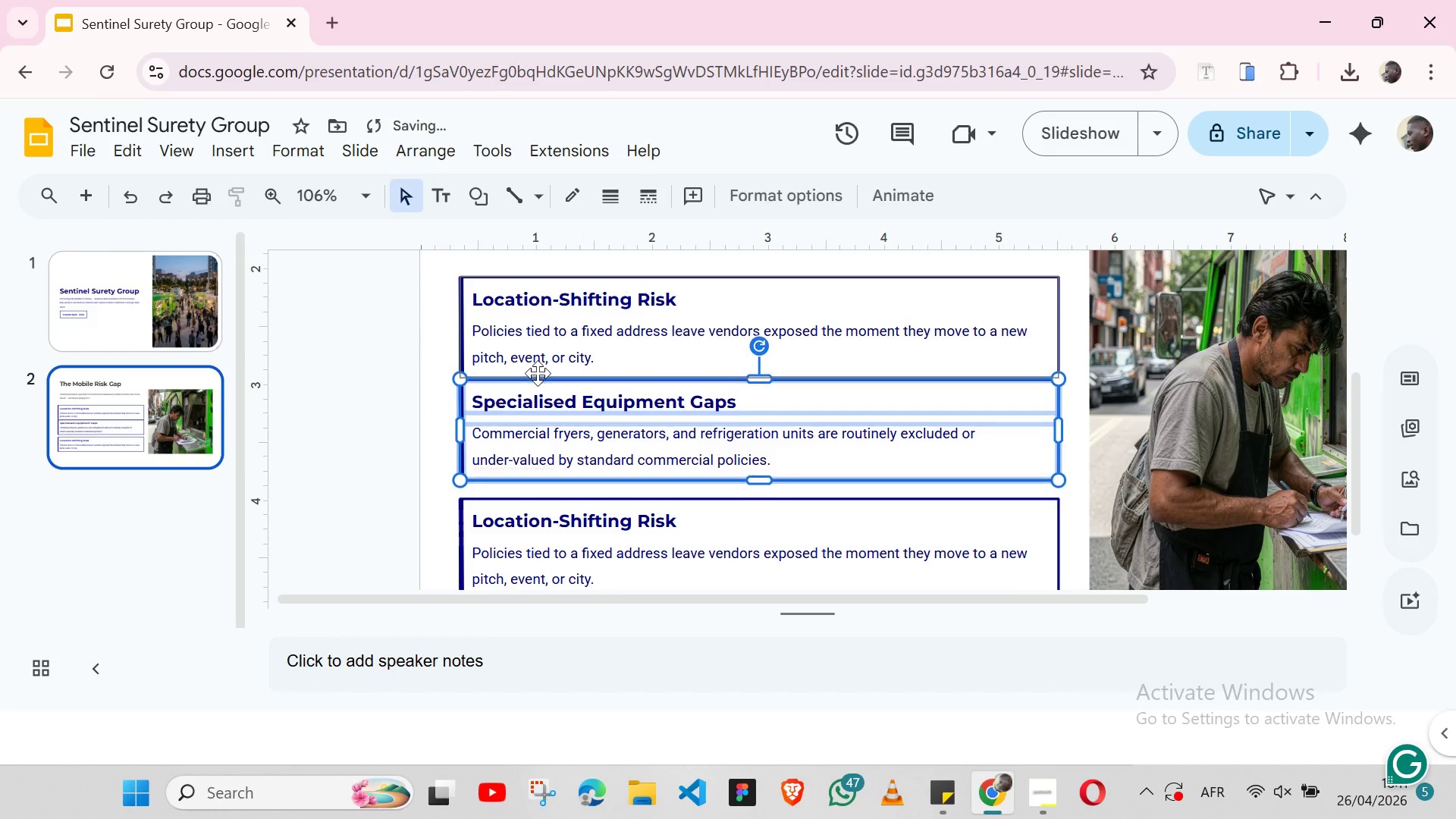 
key(ArrowUp)
 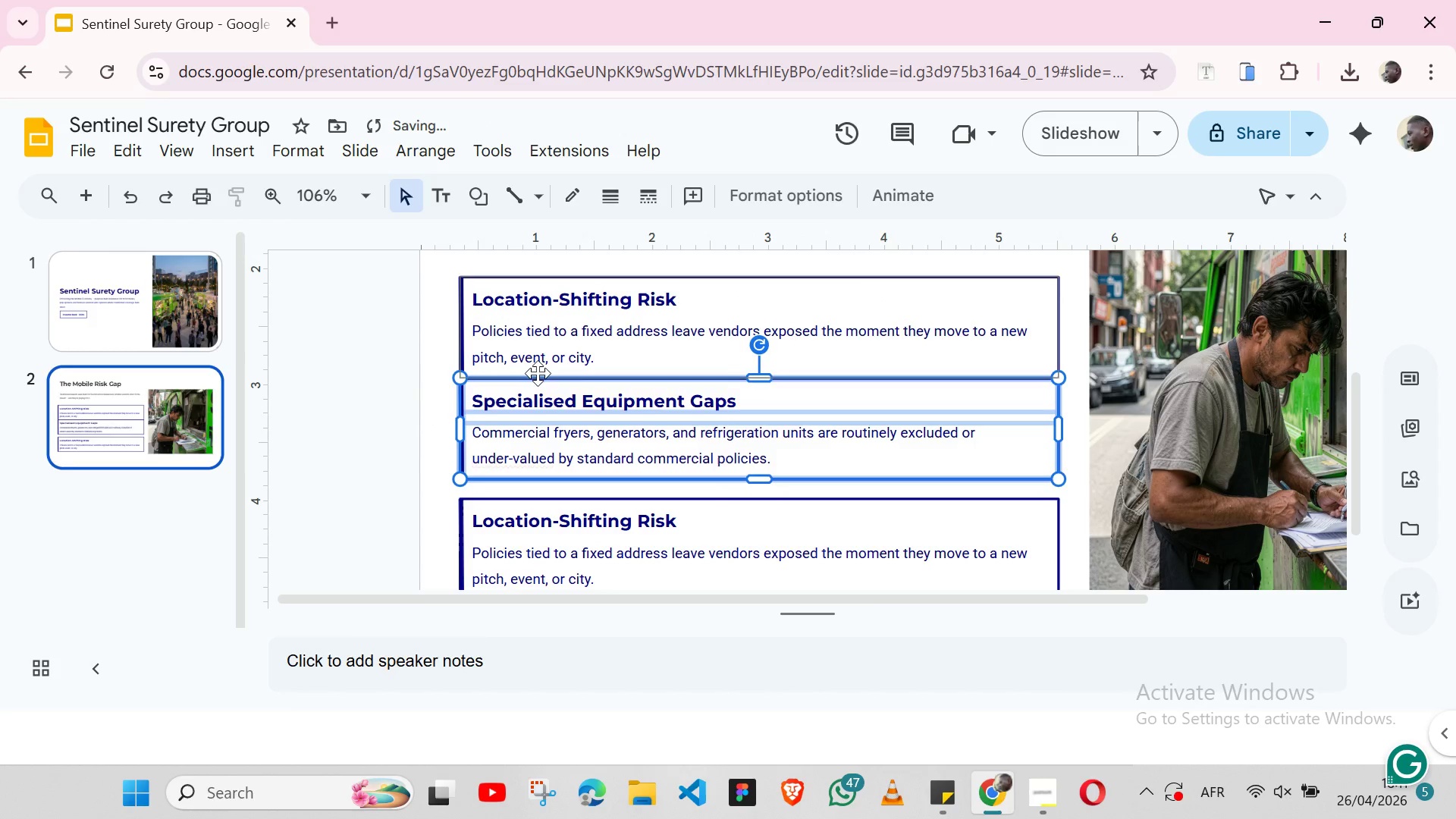 
key(ArrowUp)
 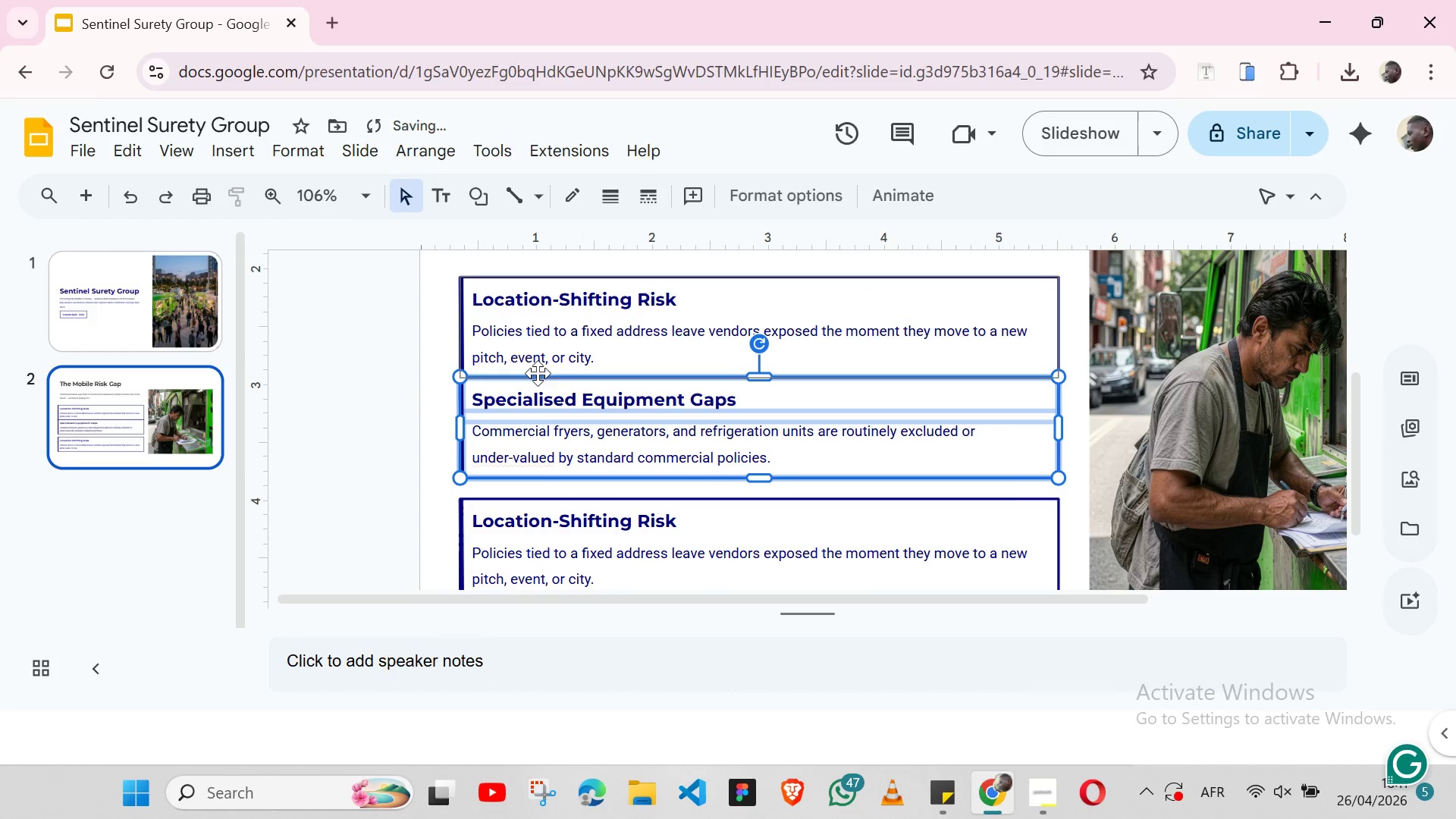 
key(ArrowUp)
 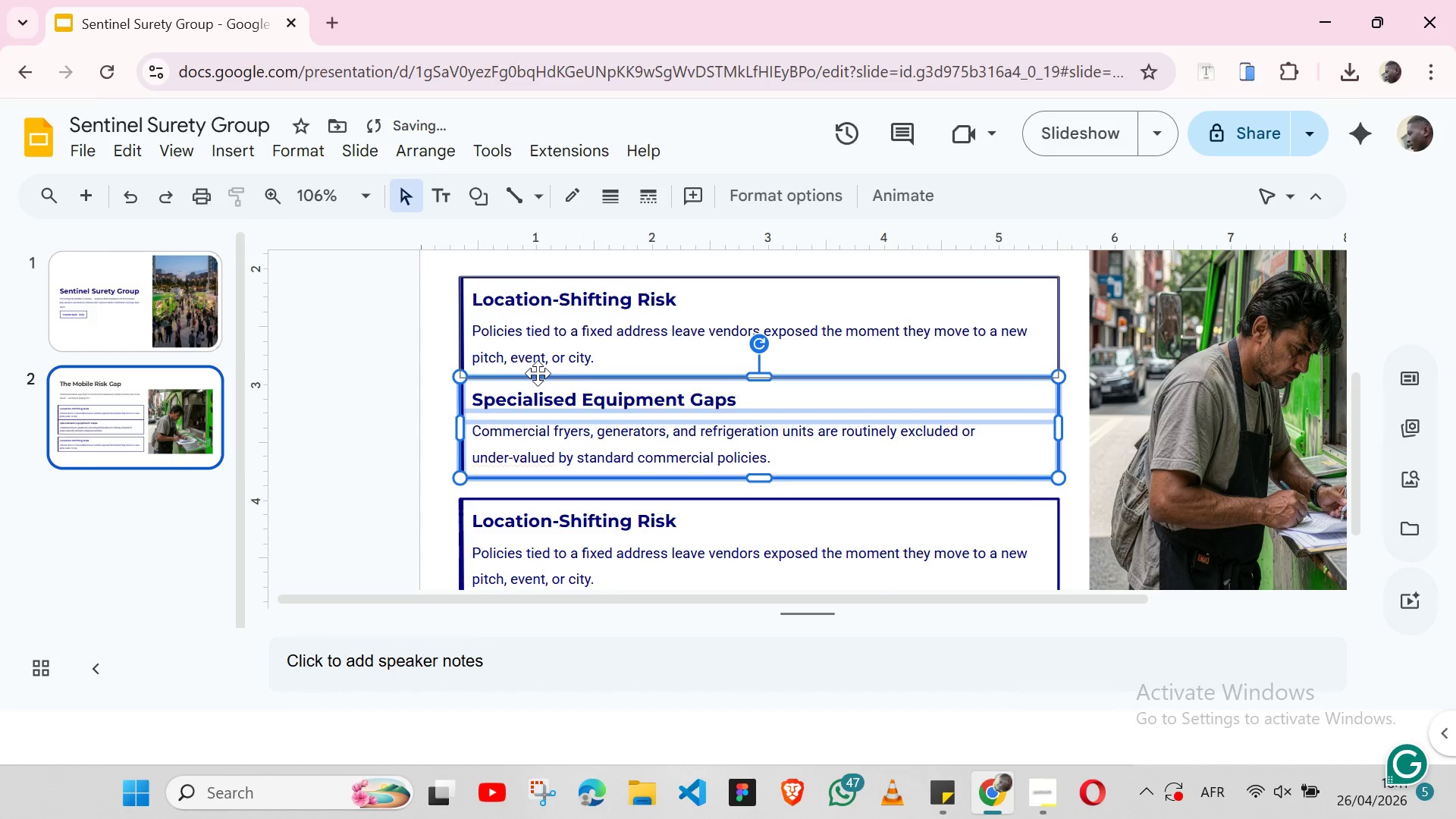 
key(ArrowDown)
 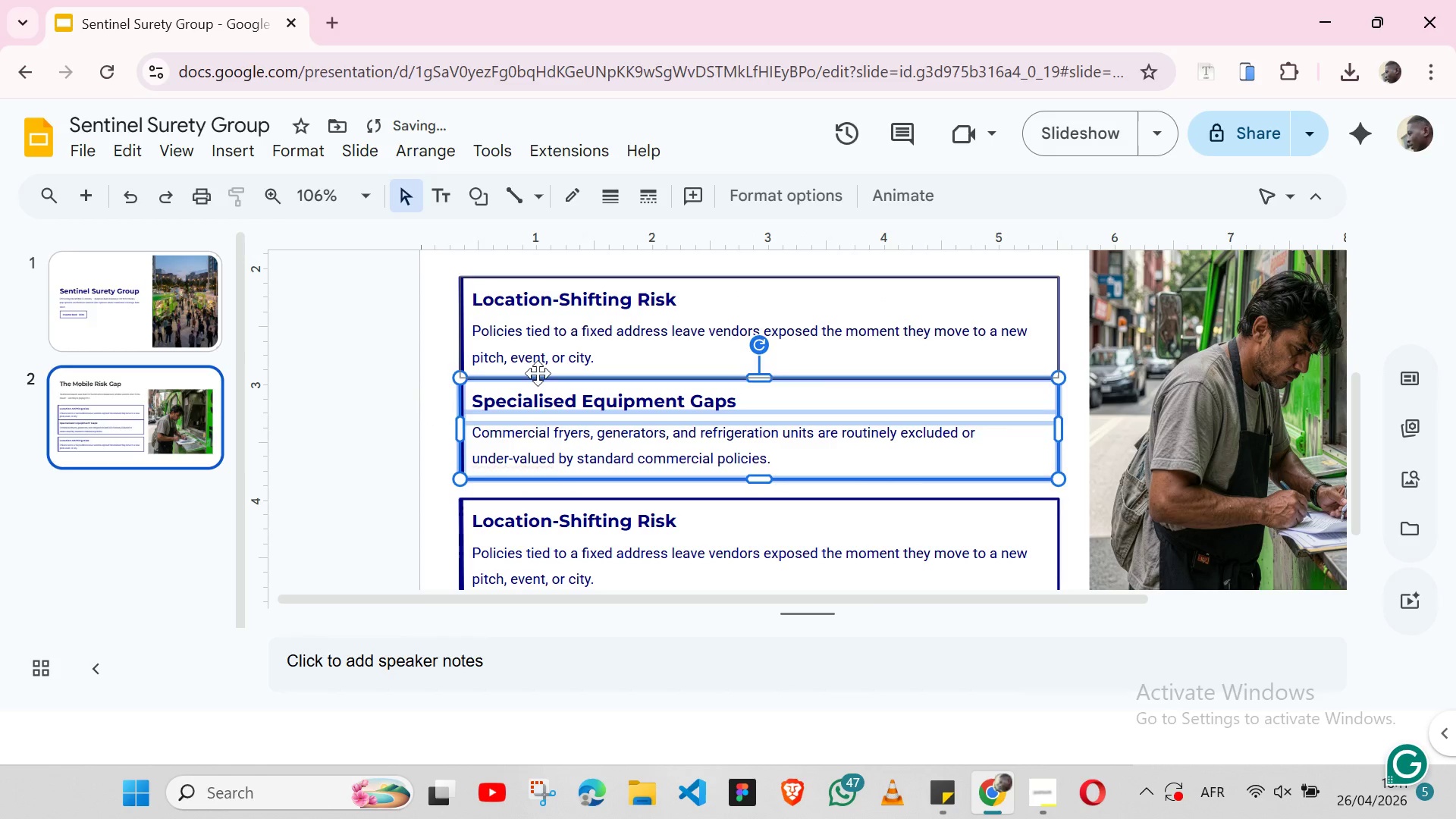 
key(Shift+ArrowDown)
 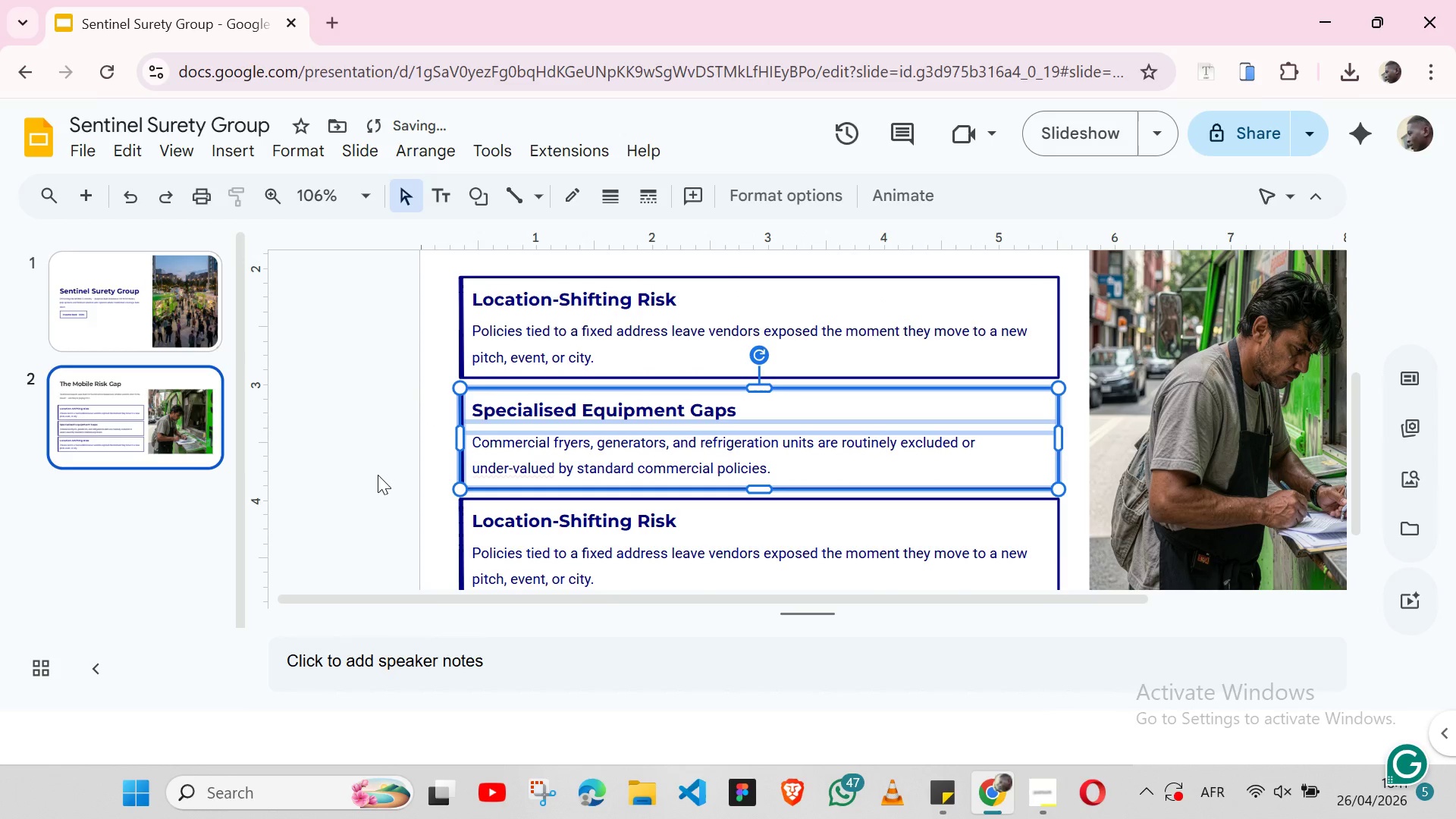 
left_click([378, 475])
 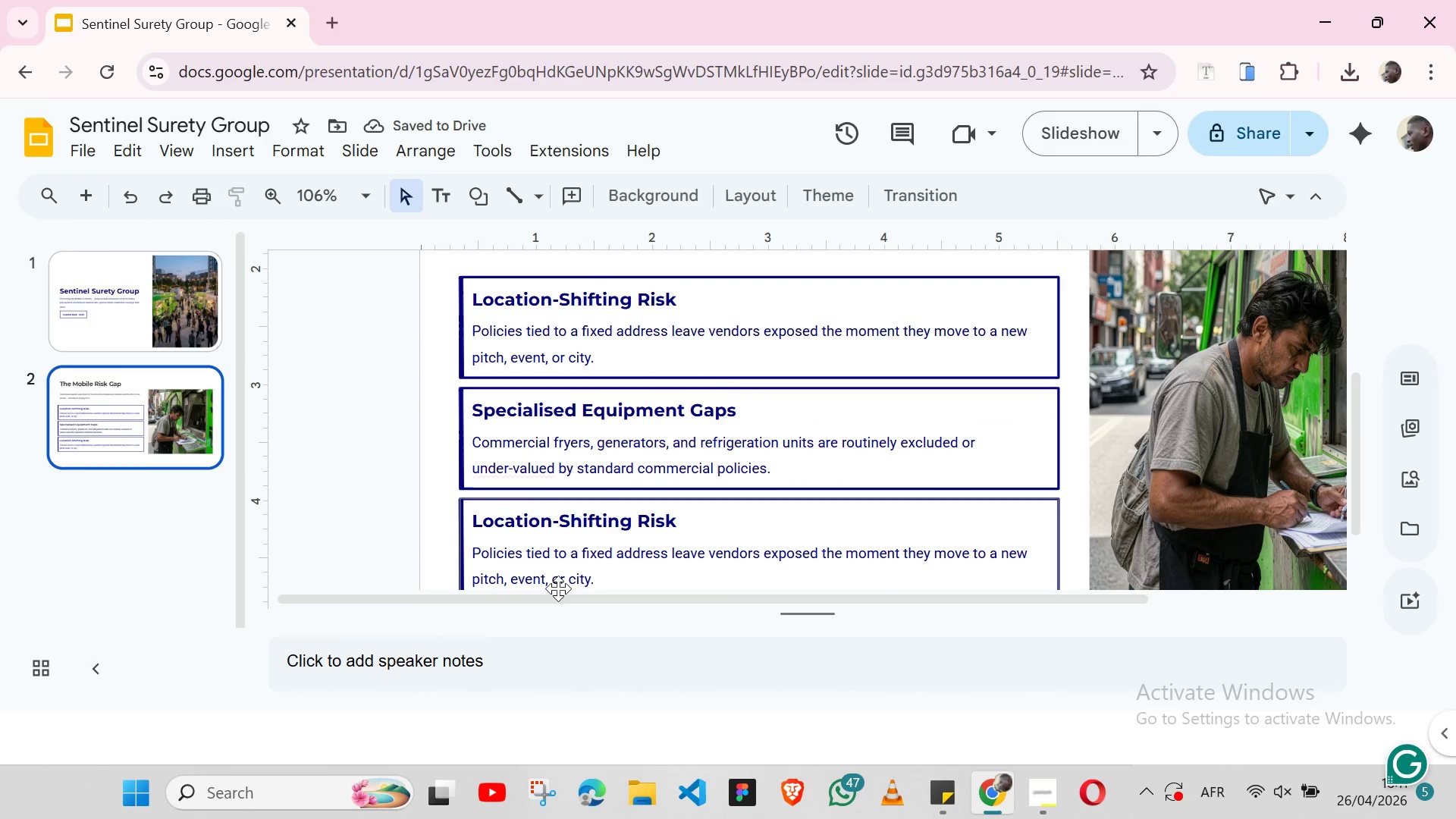 
left_click([560, 521])
 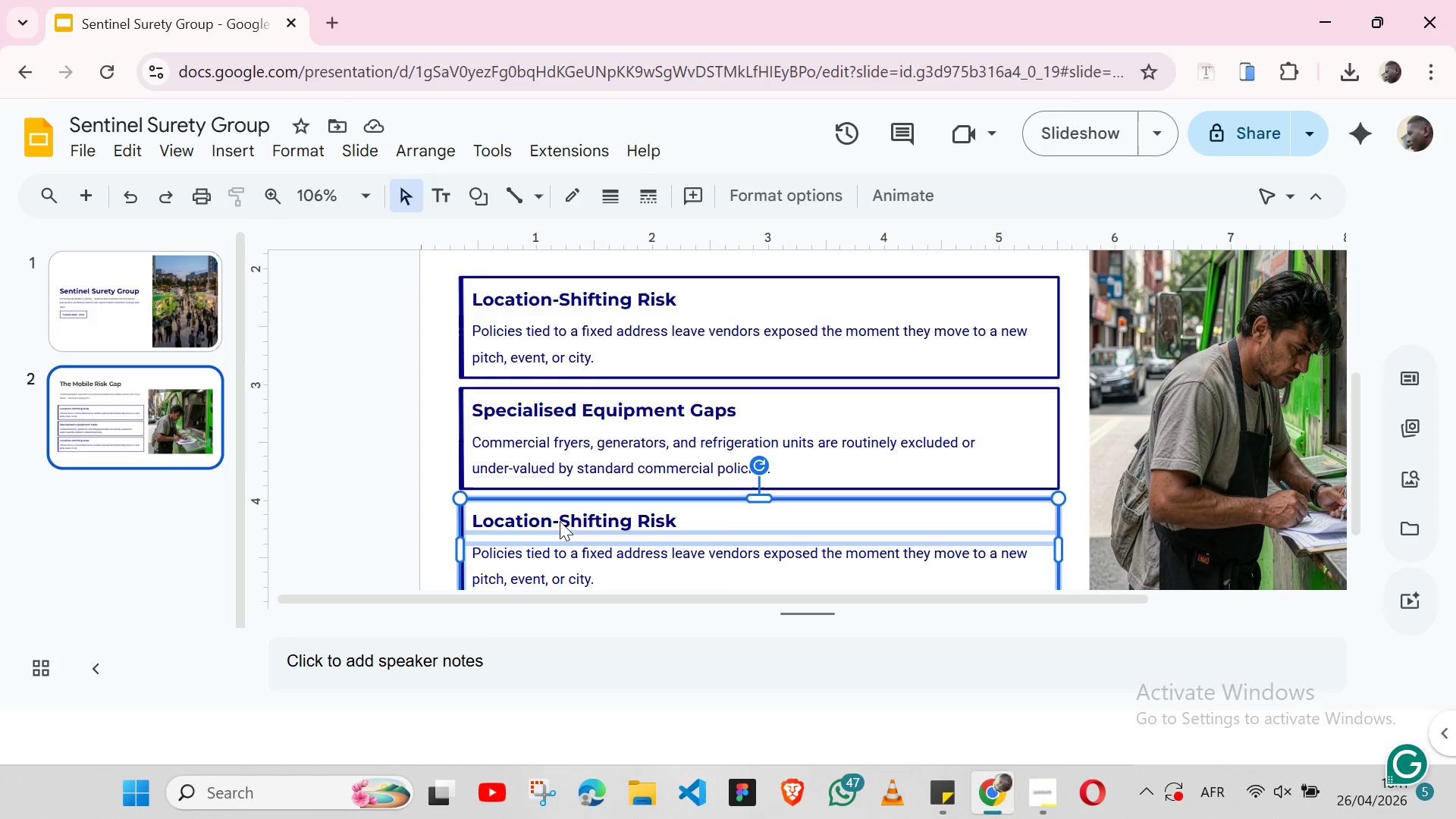 
double_click([560, 521])
 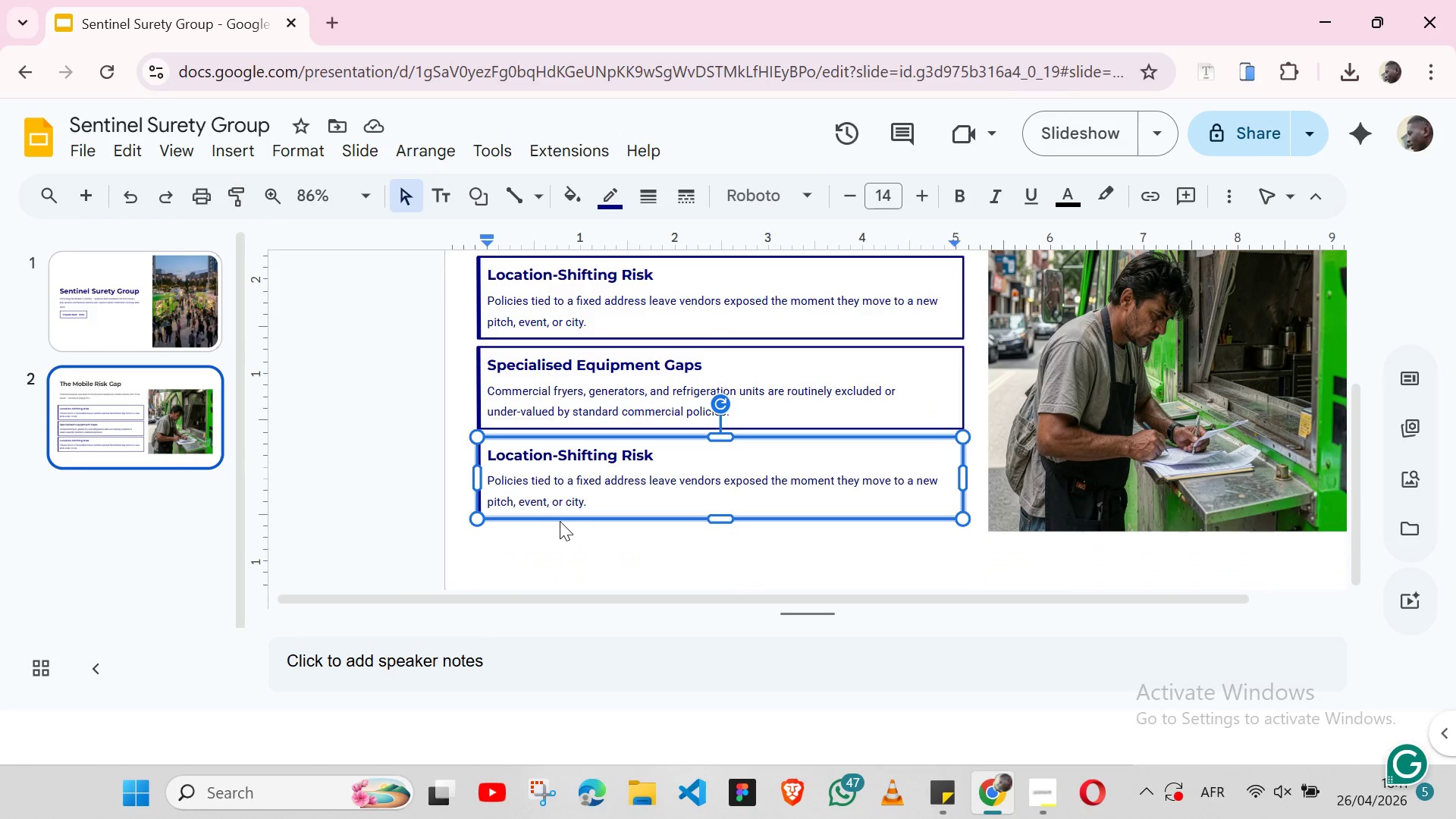 
key(Backspace)
 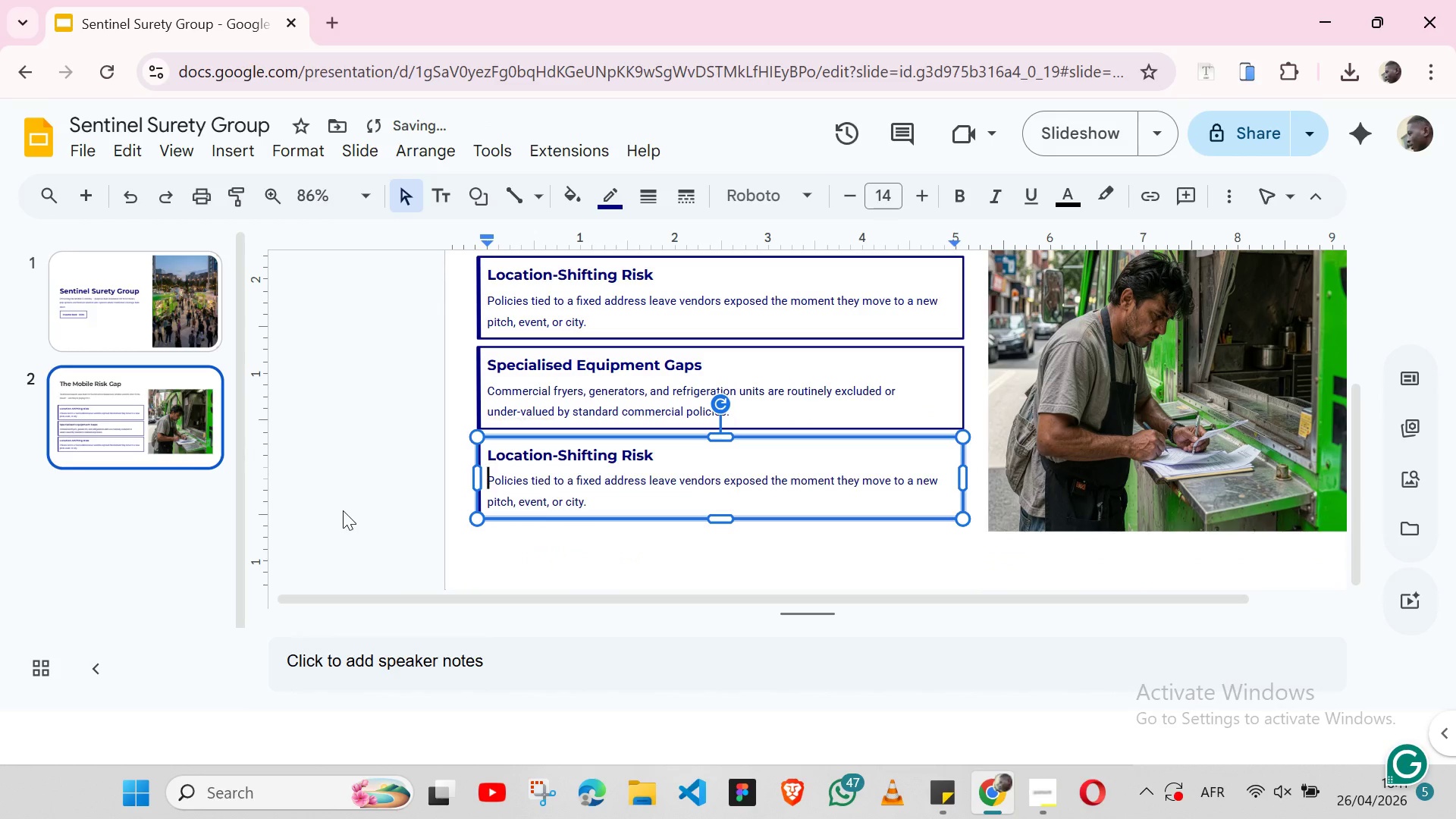 
left_click([343, 510])
 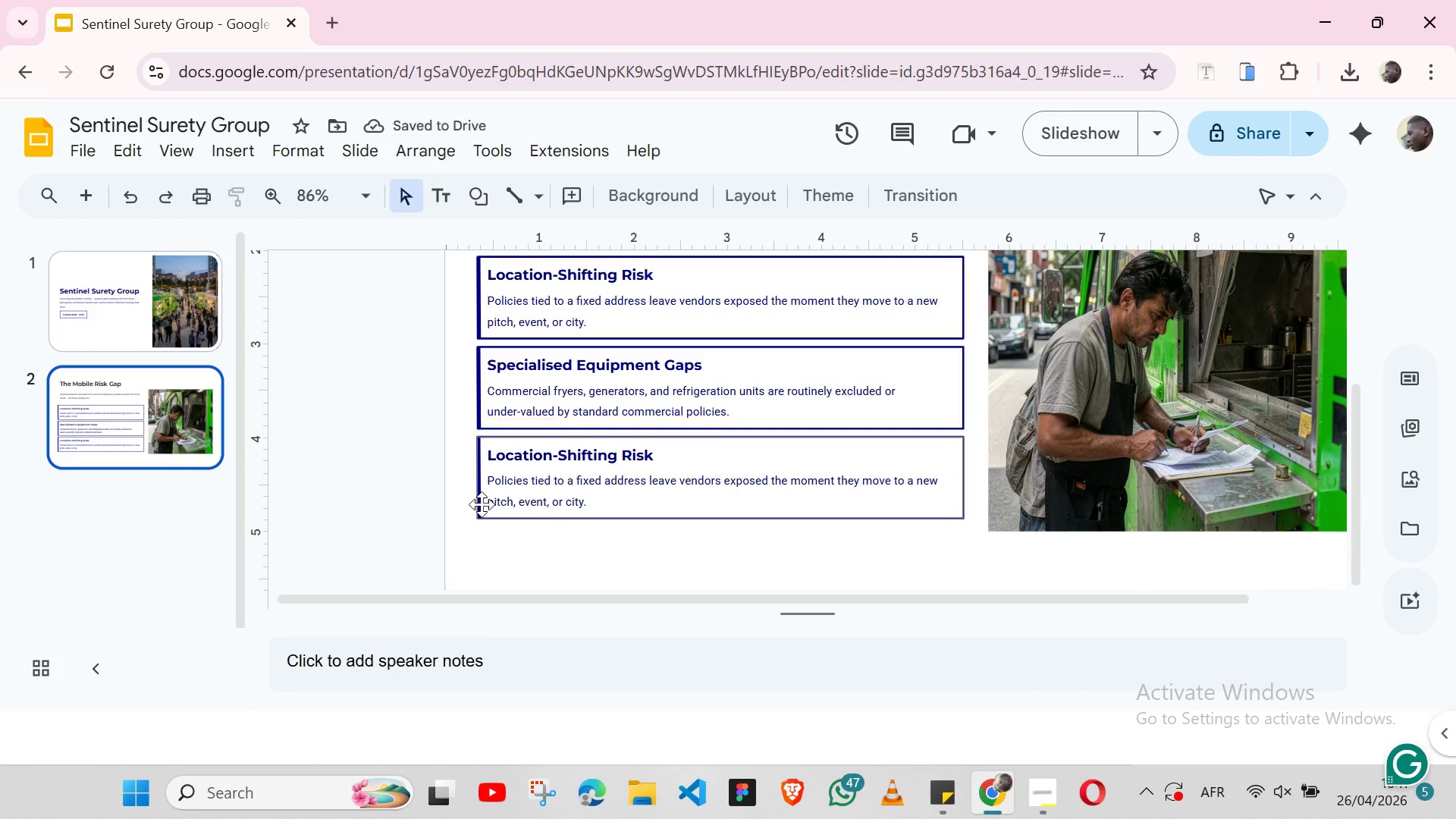 
left_click([482, 504])
 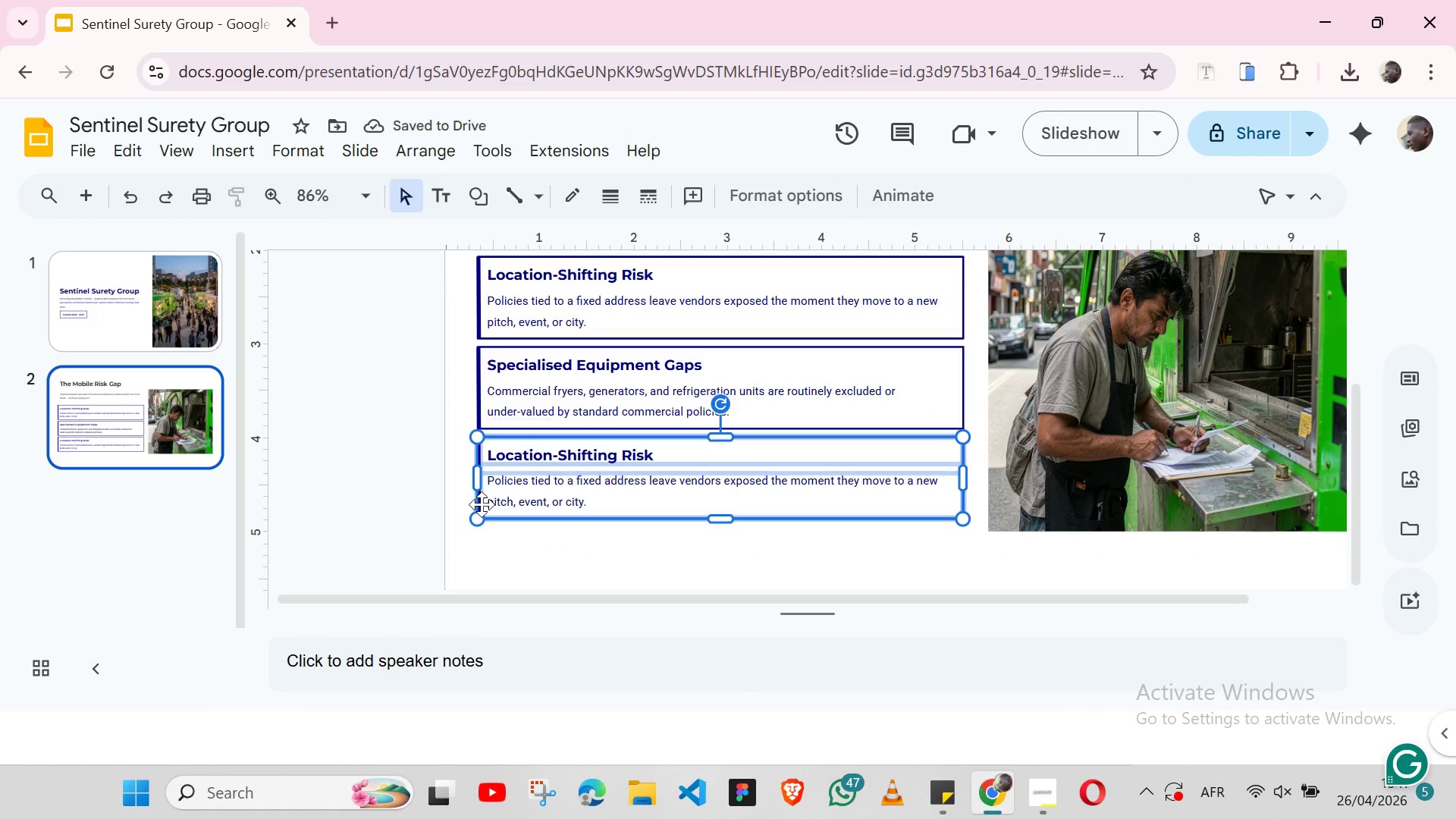 
key(Backspace)
 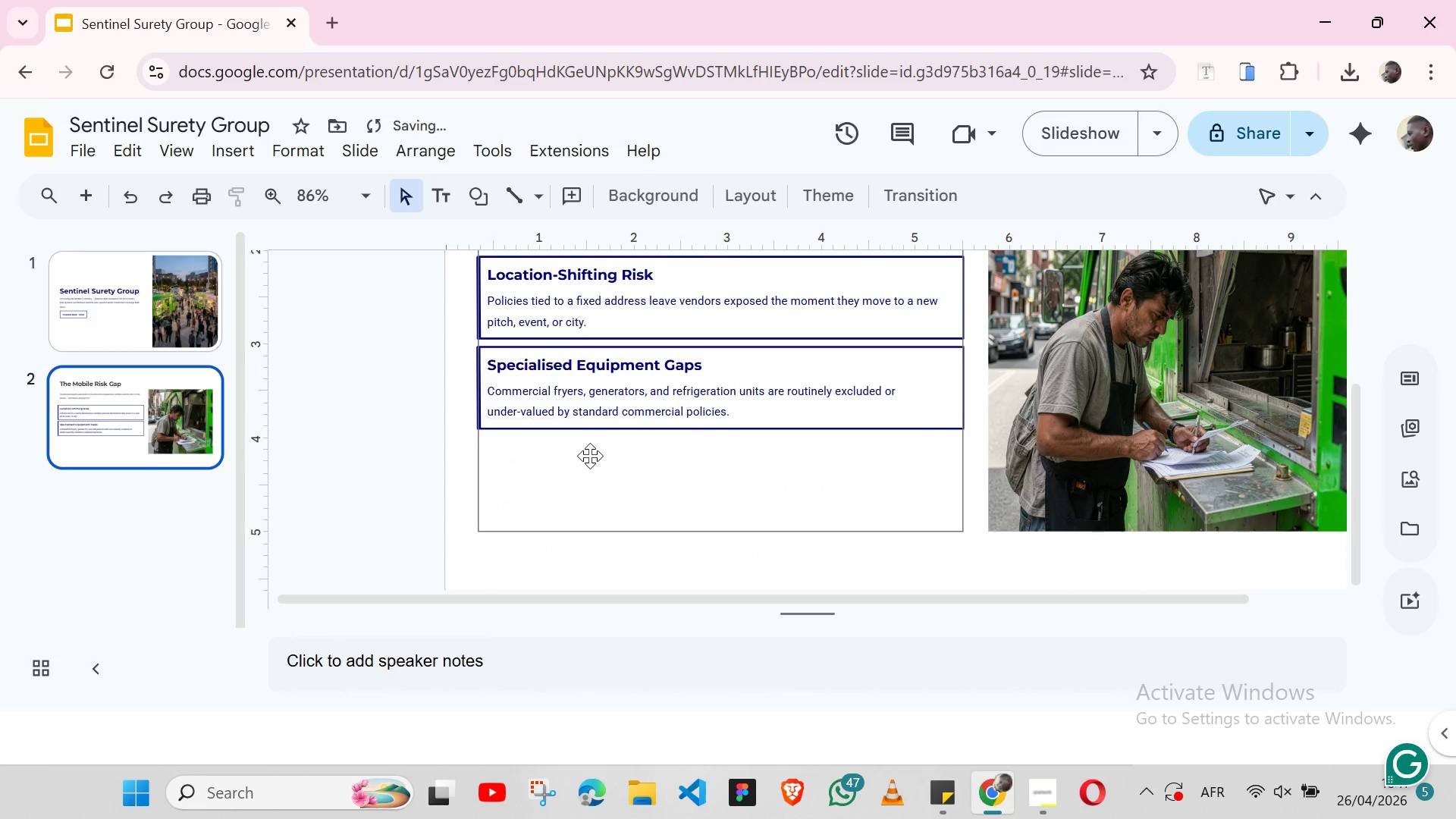 
left_click([590, 457])
 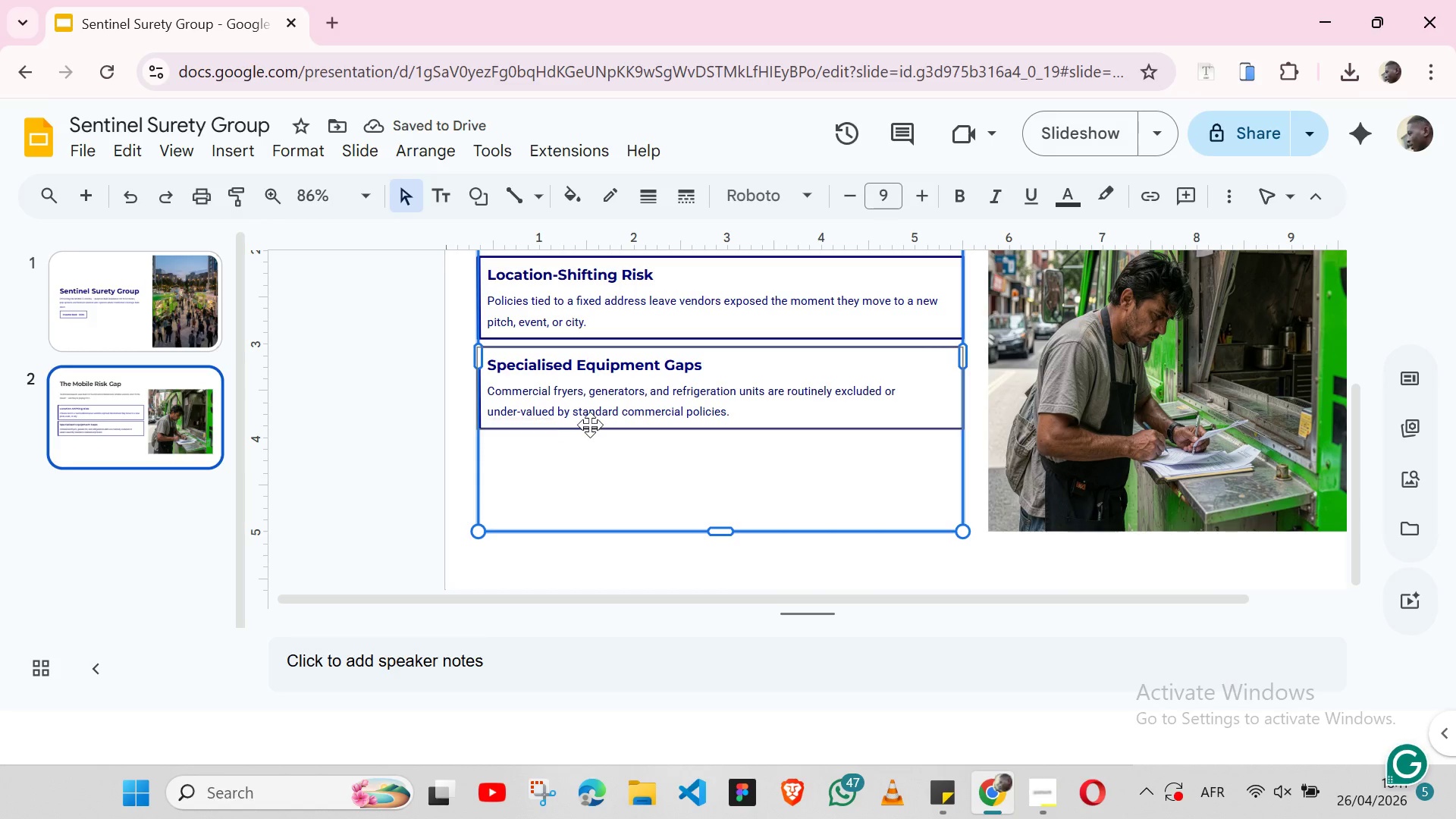 
left_click([590, 425])
 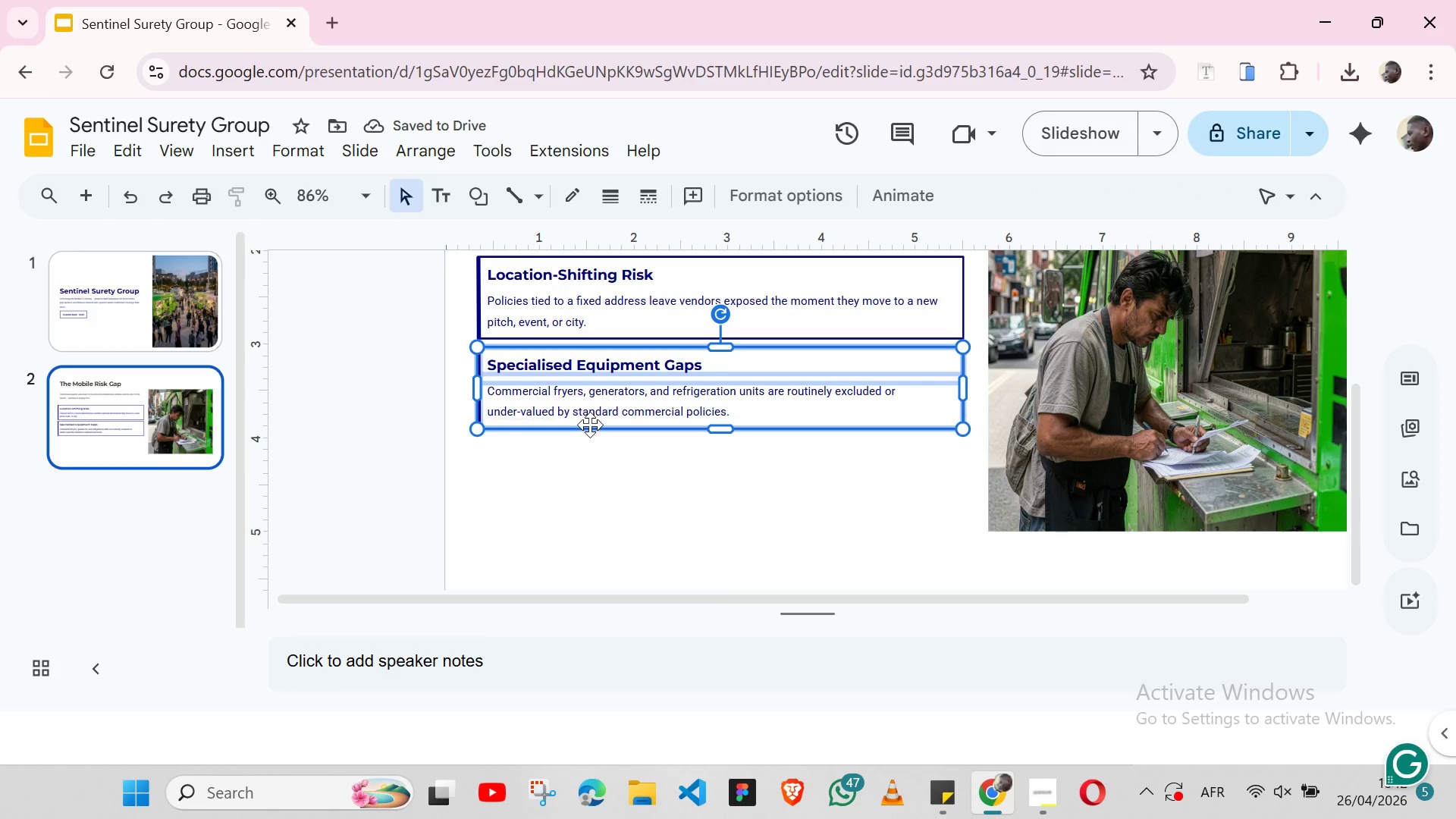 
key(Control+C)
 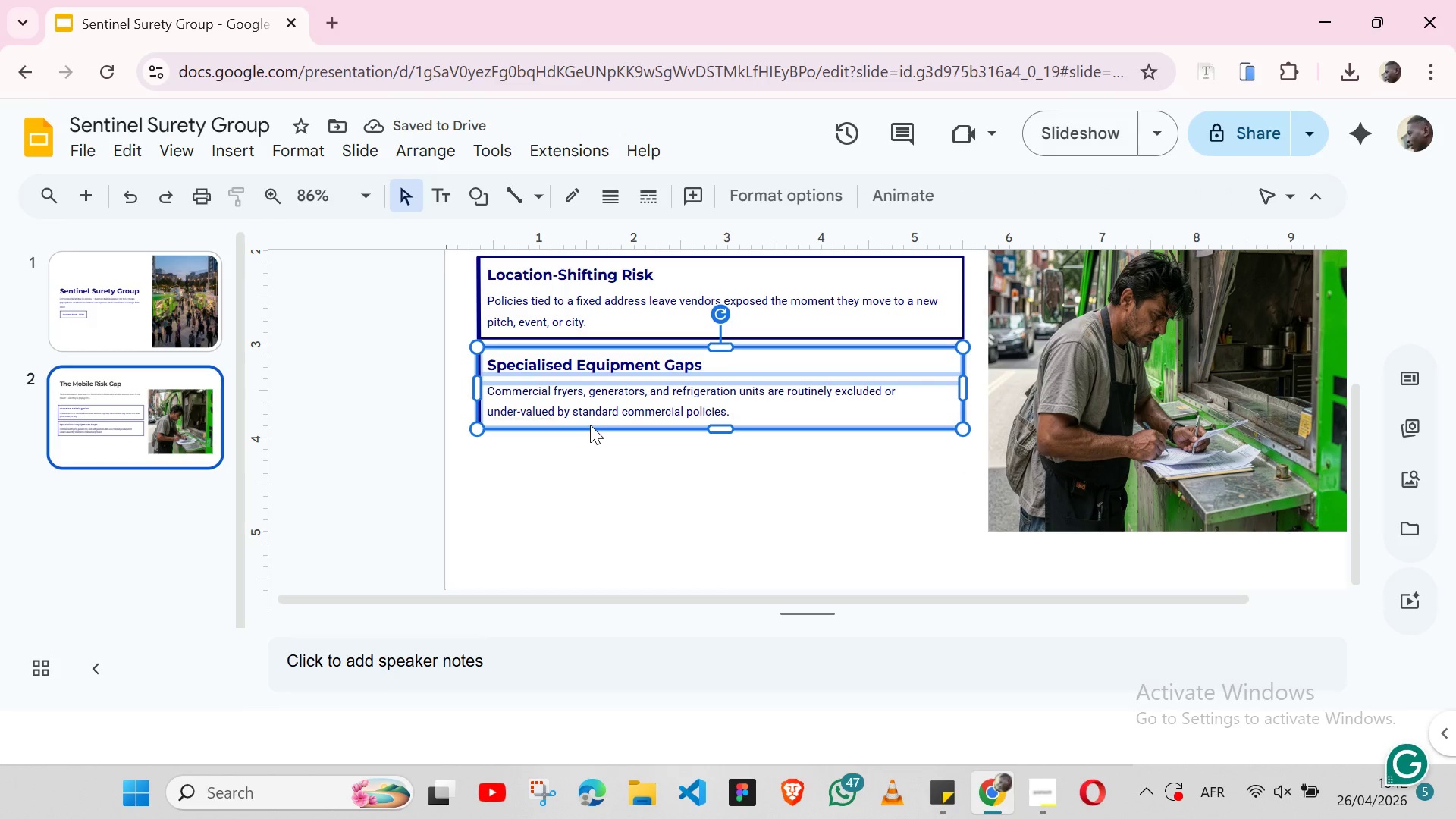 
key(Control+V)
 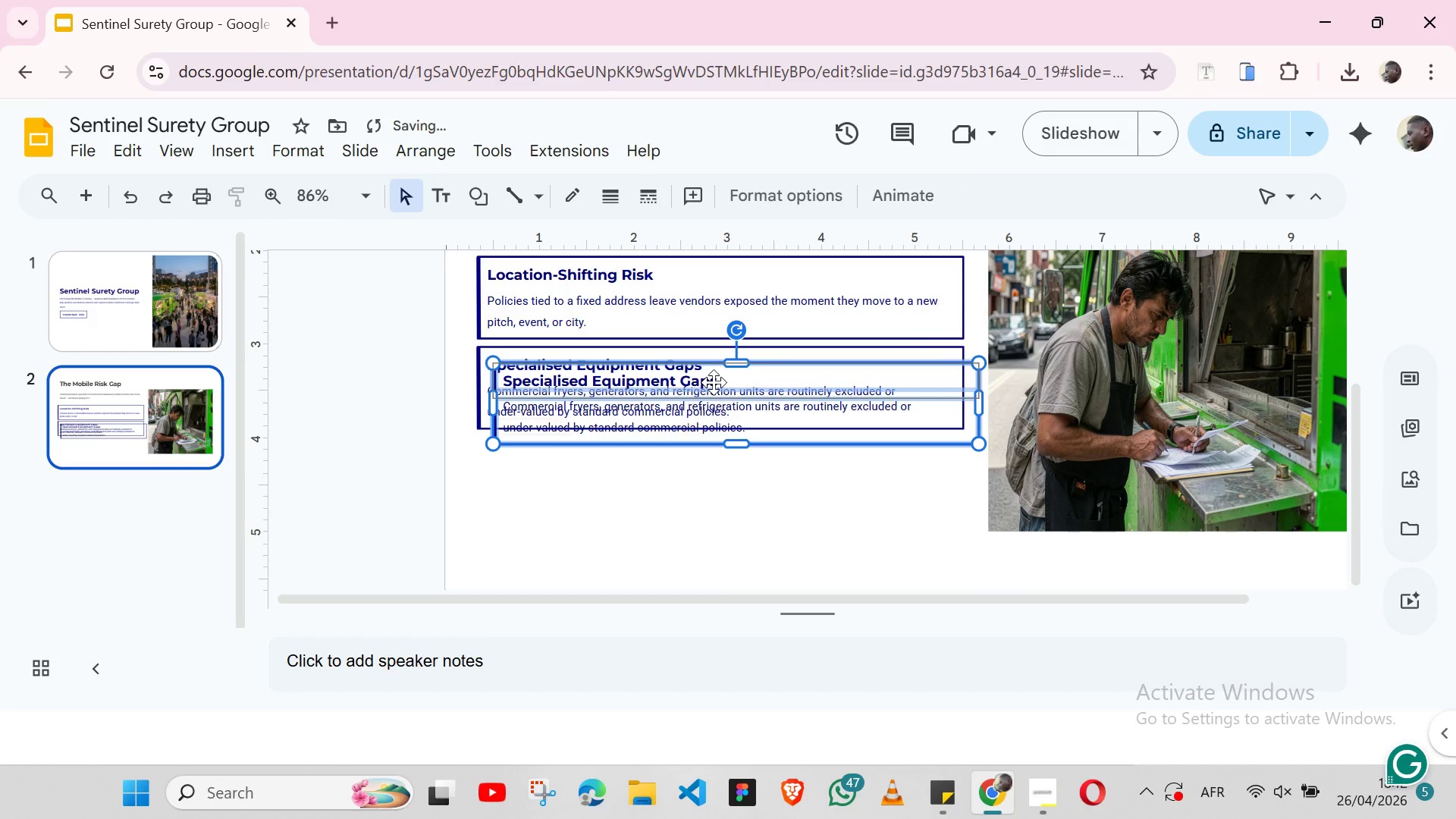 
left_click_drag(start_coordinate=[714, 382], to_coordinate=[698, 457])
 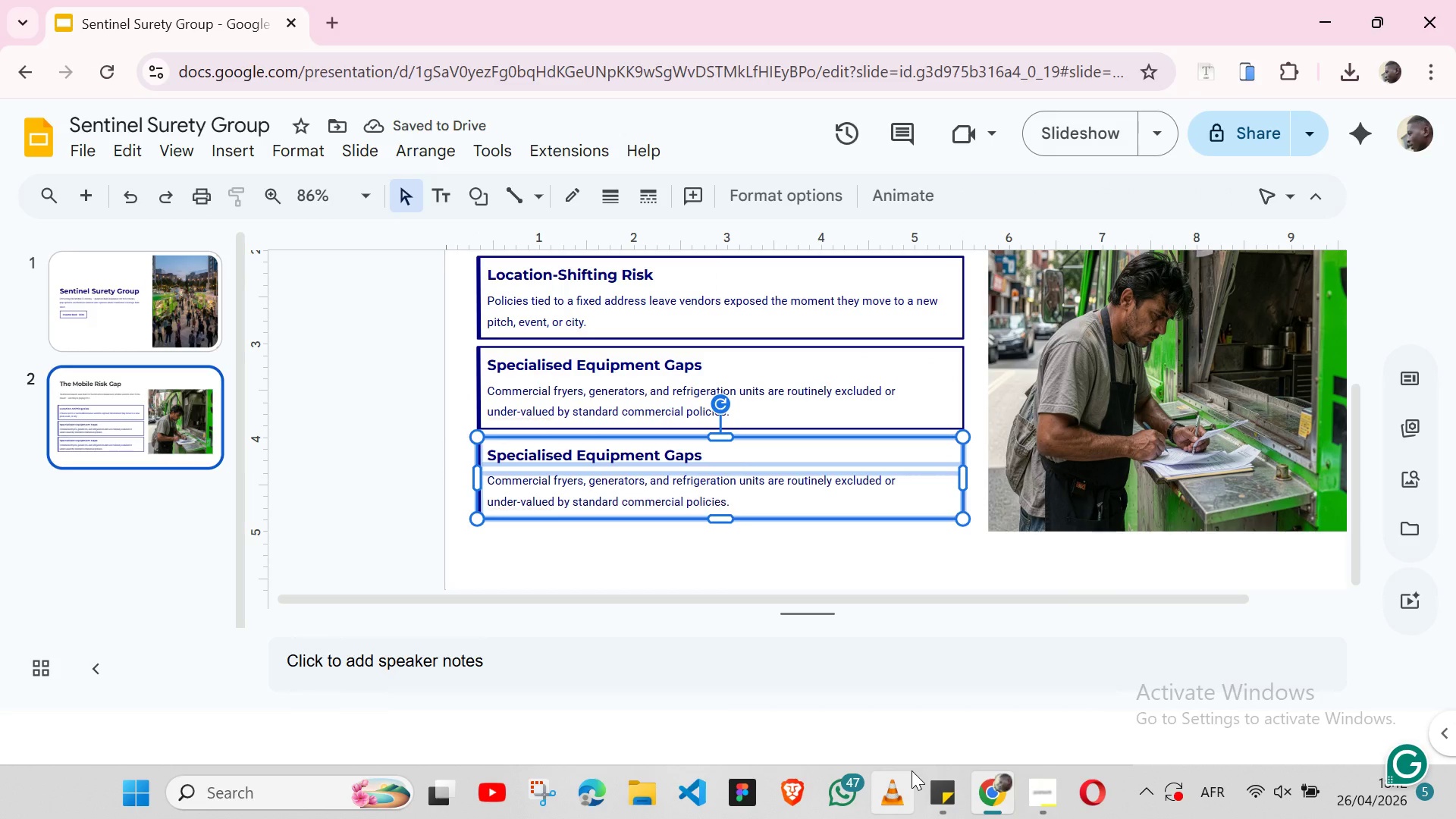 
left_click([931, 784])
 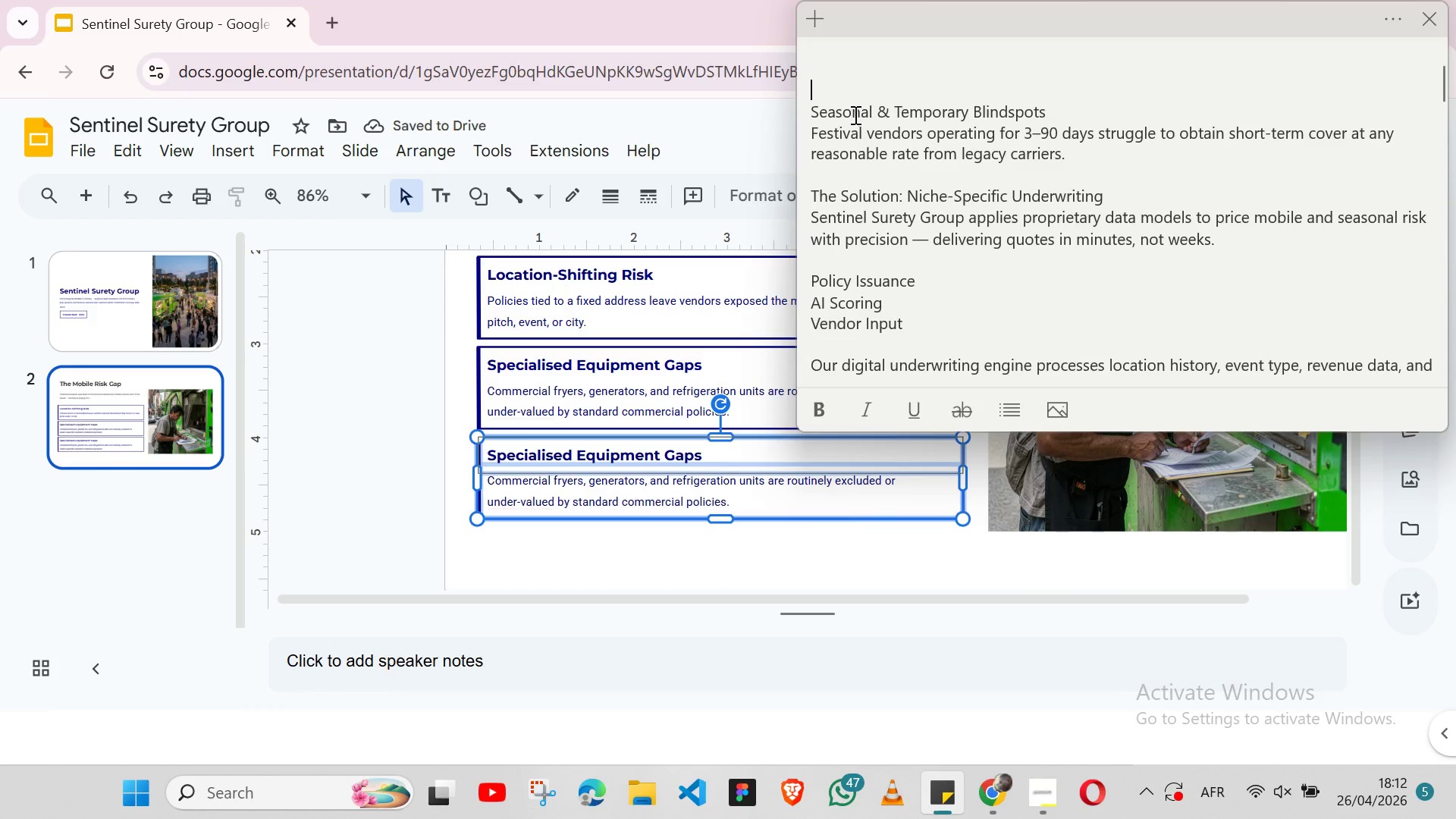 
double_click([854, 115])
 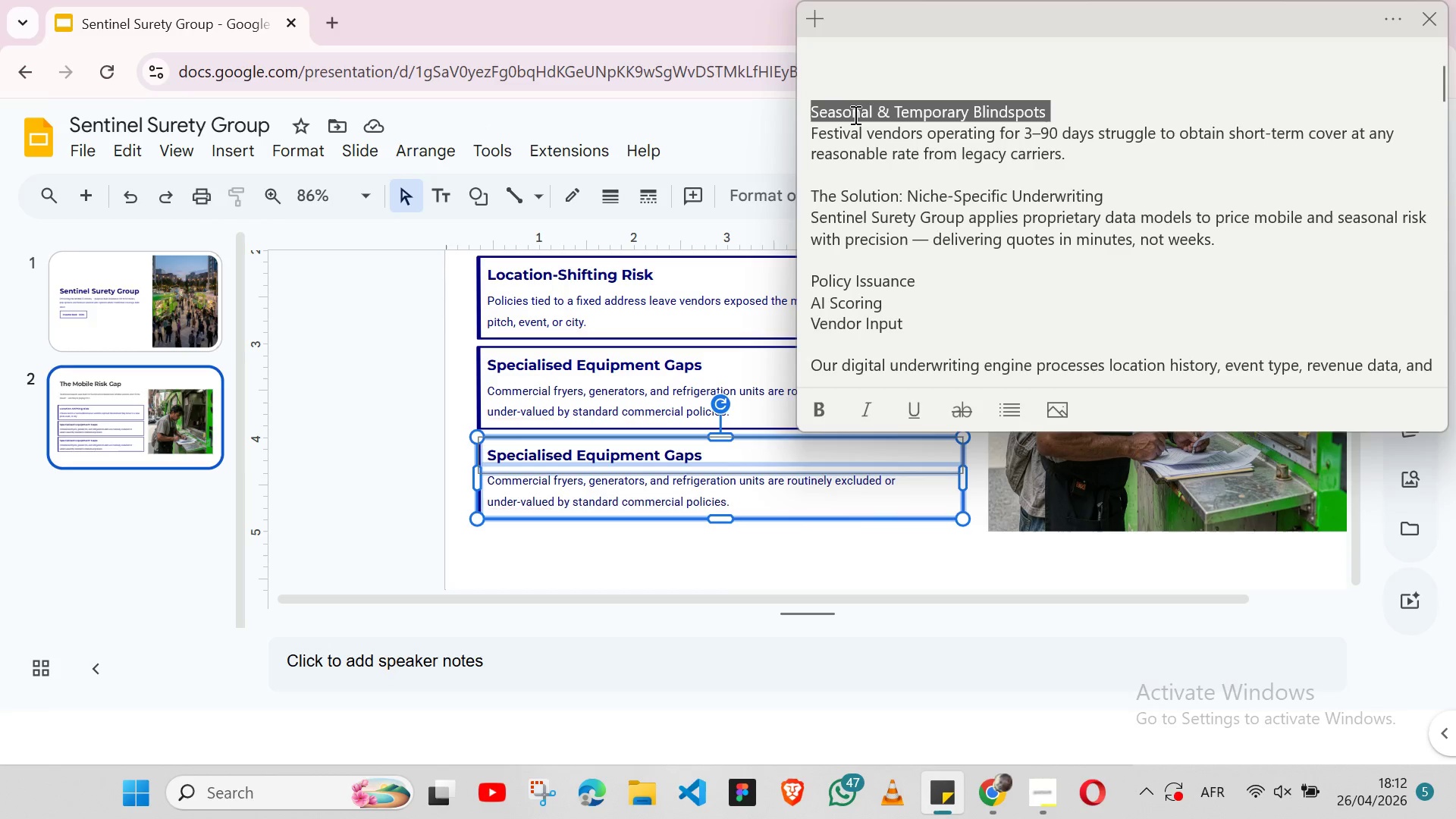 
triple_click([854, 115])
 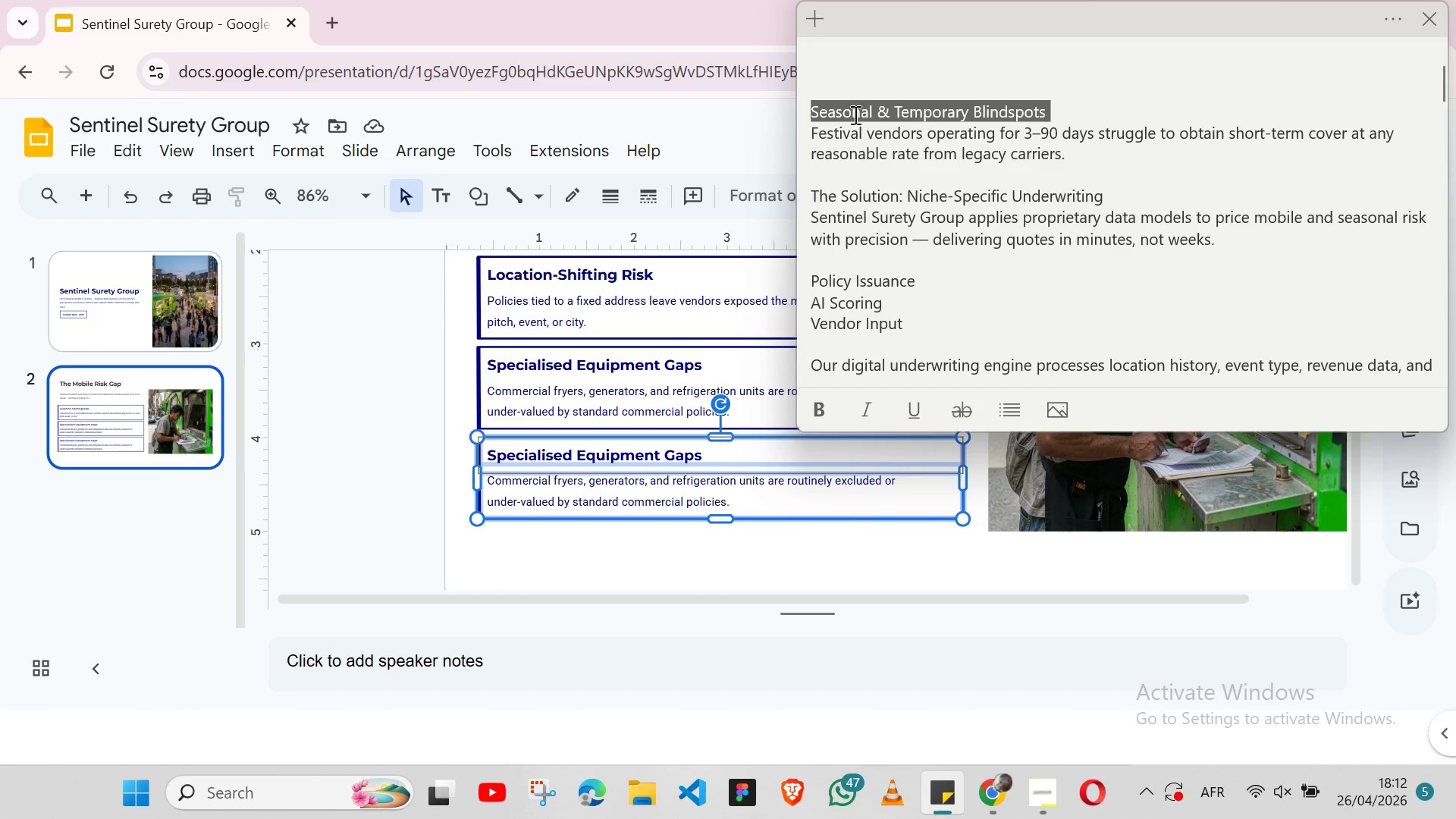 
key(Shift+ArrowLeft)
 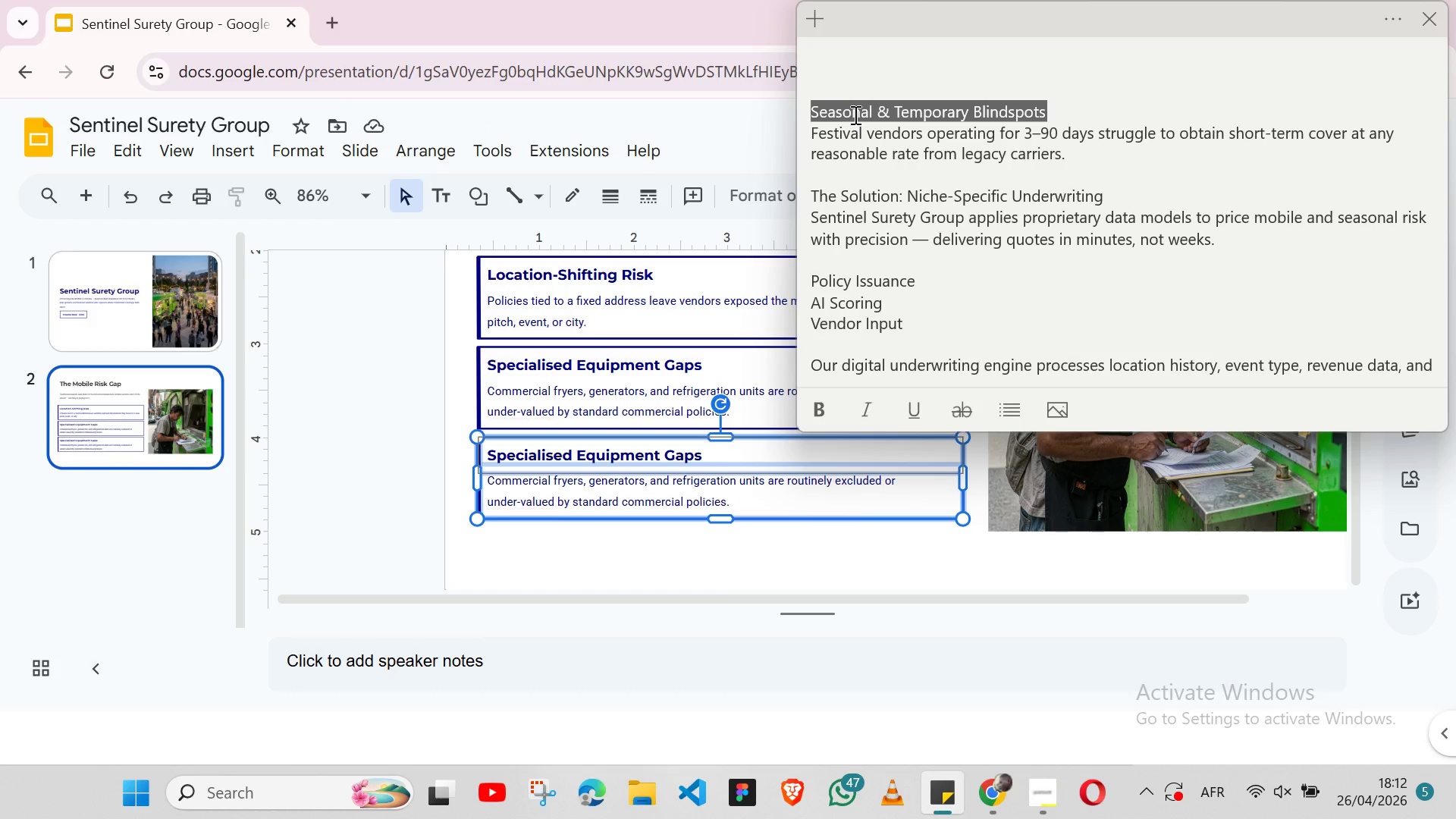 
key(Control+X)
 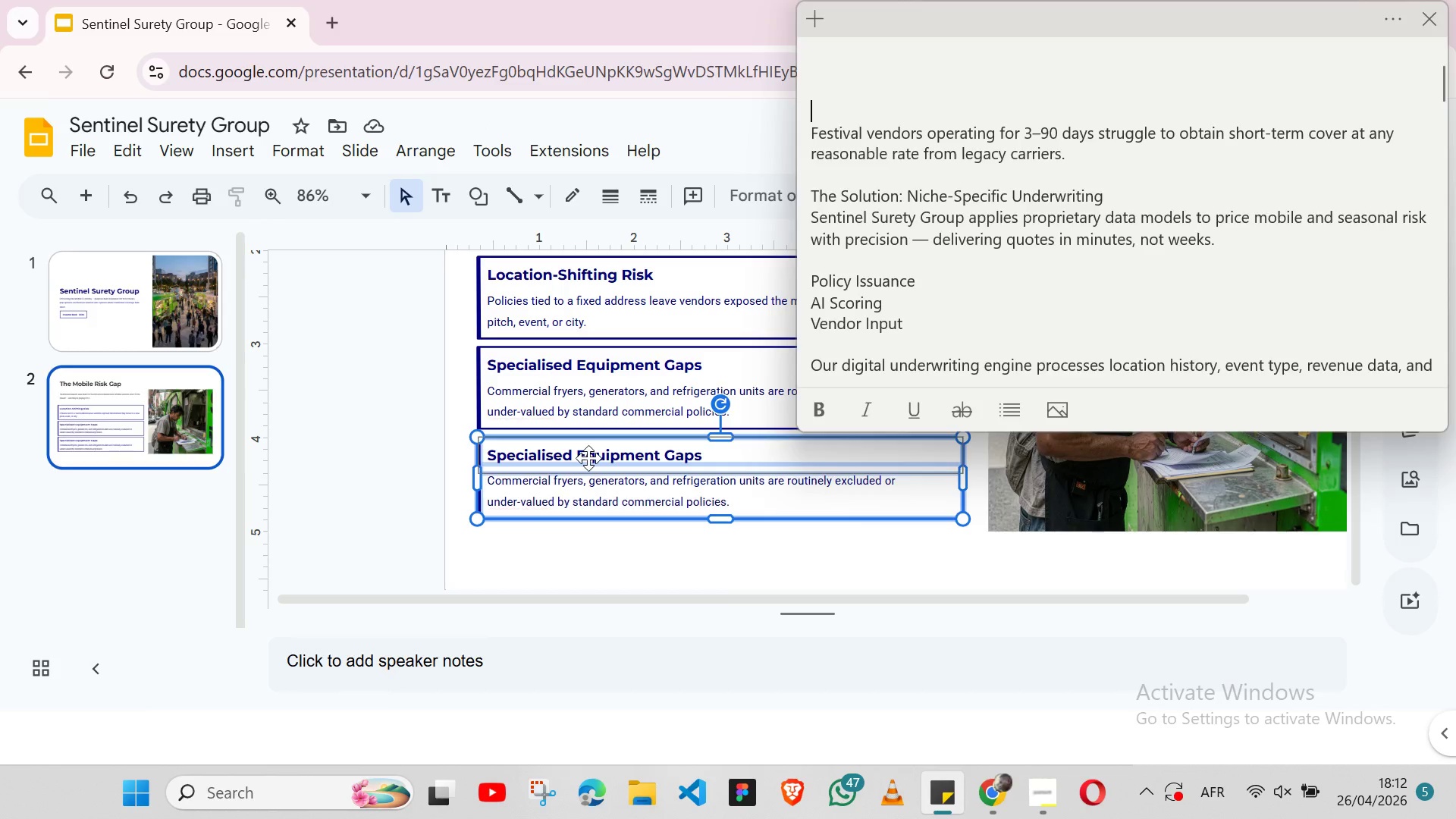 
double_click([588, 458])
 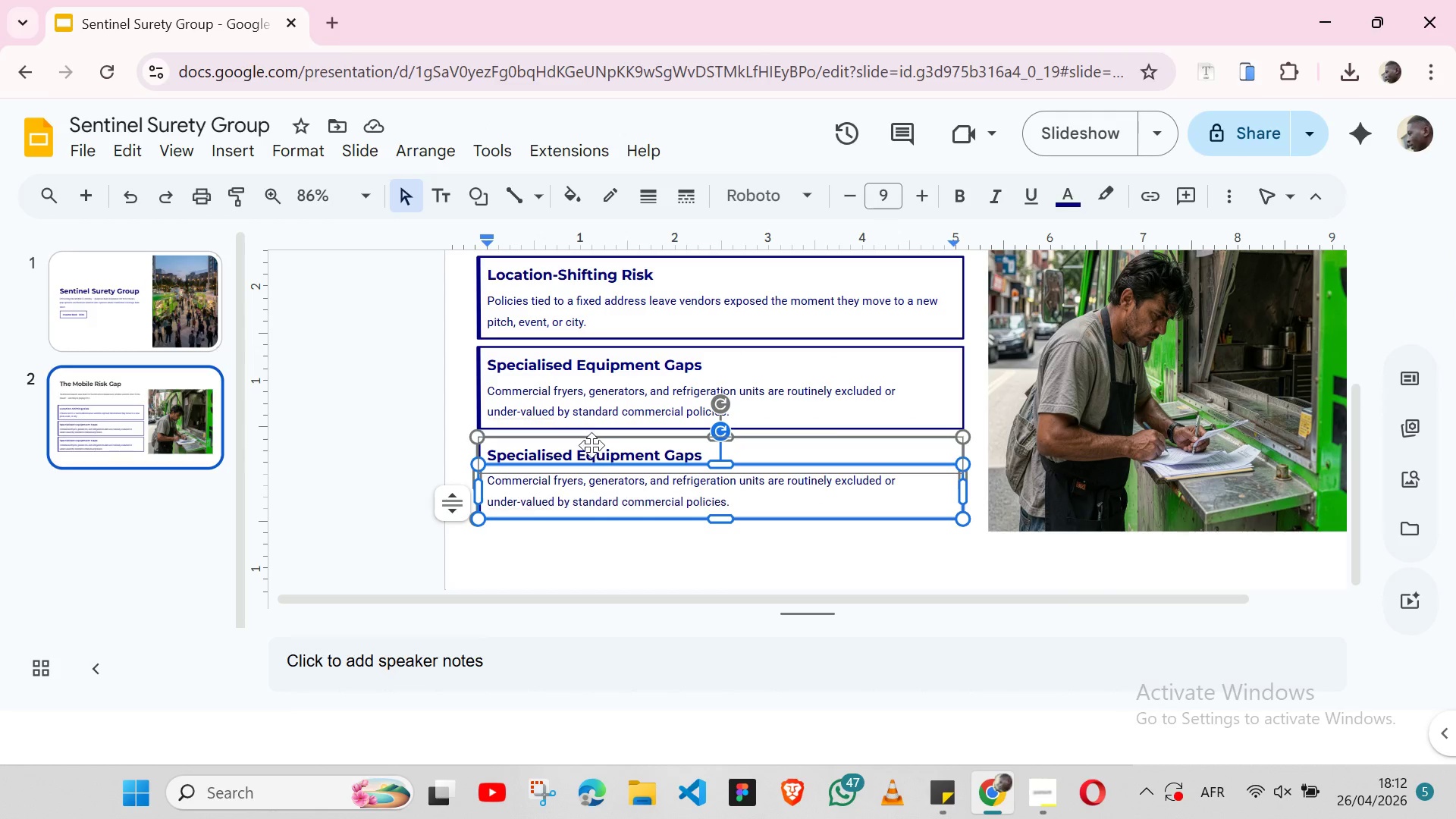 
double_click([592, 445])
 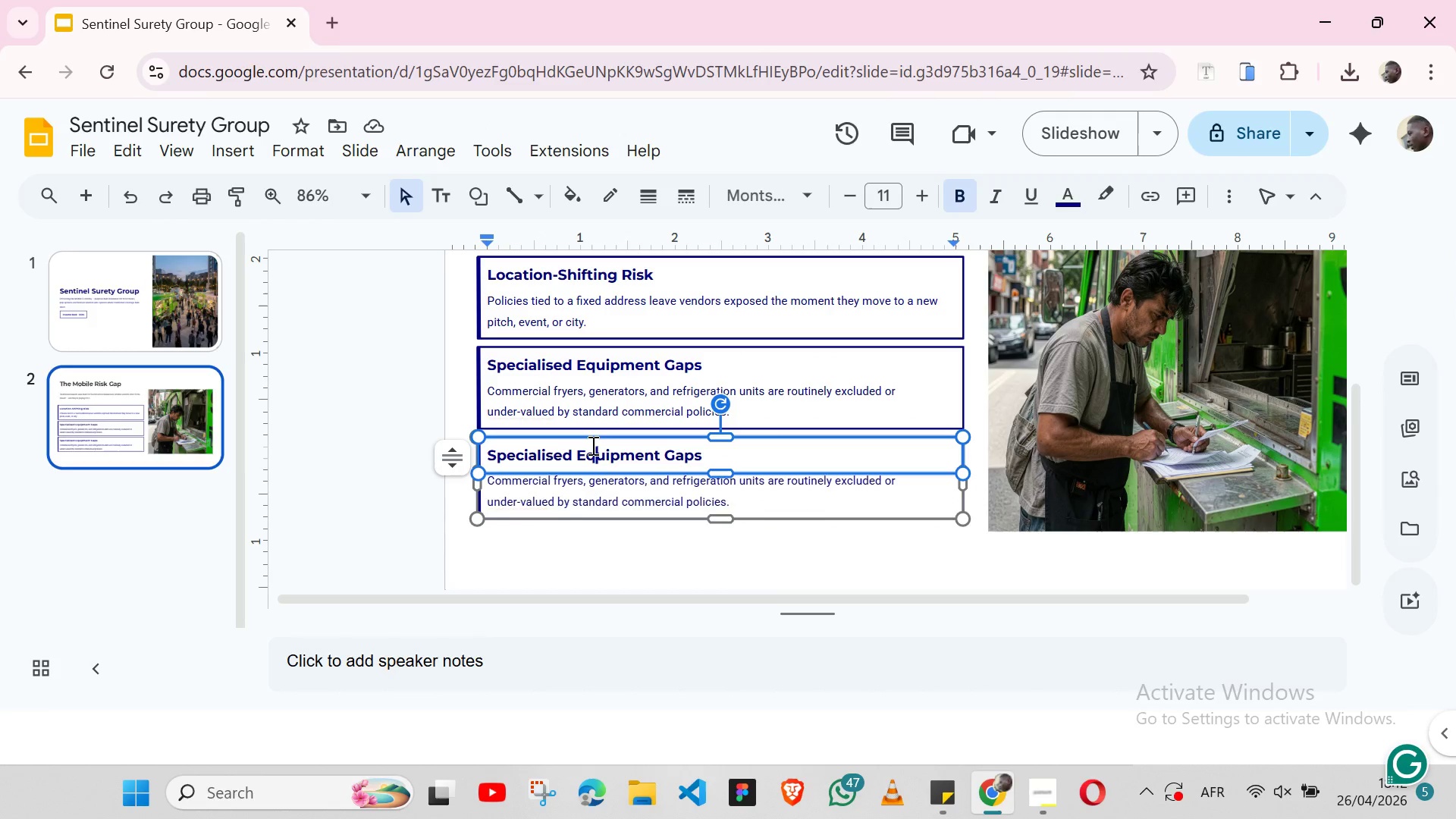 
triple_click([592, 445])
 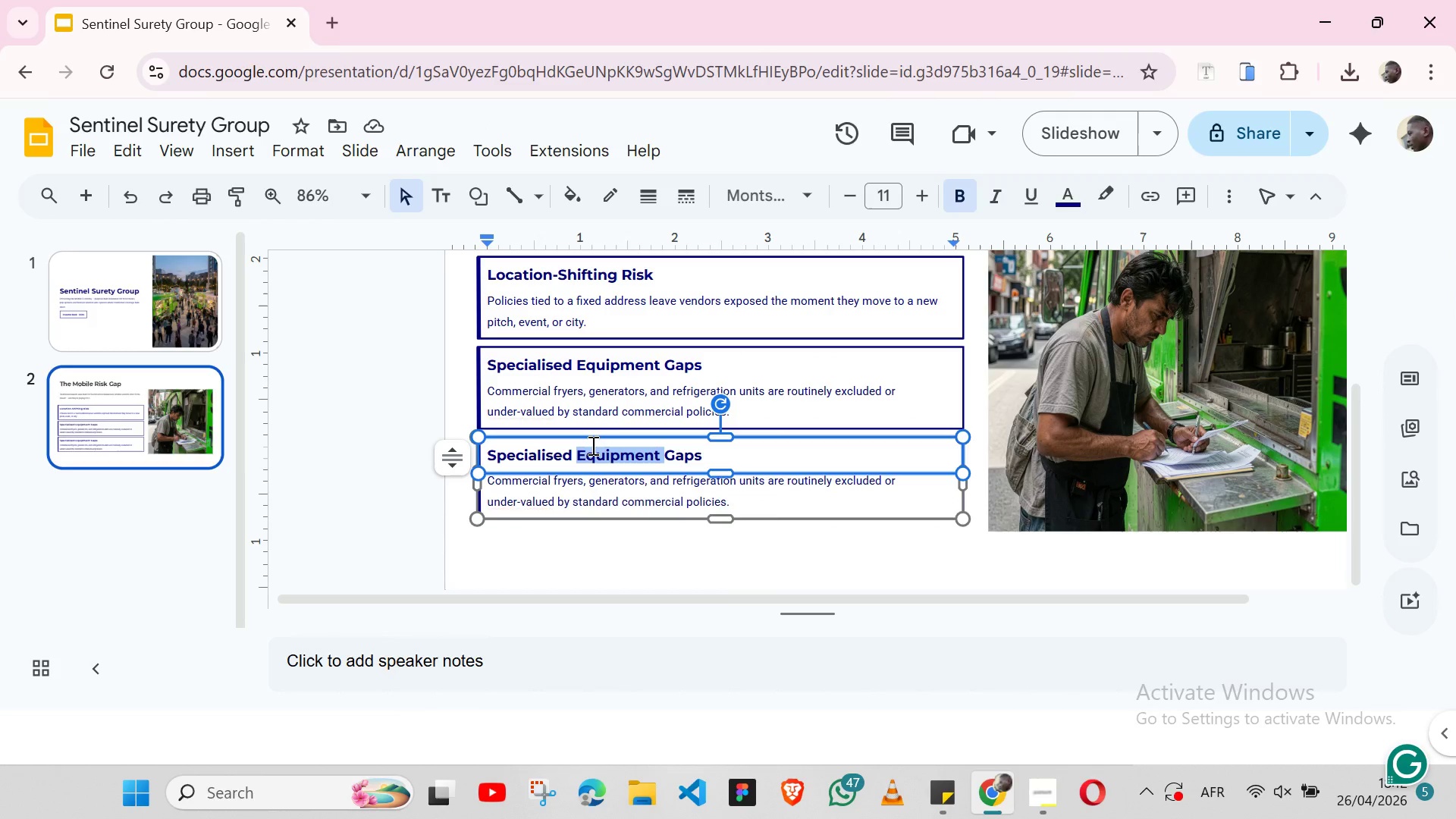 
triple_click([592, 445])
 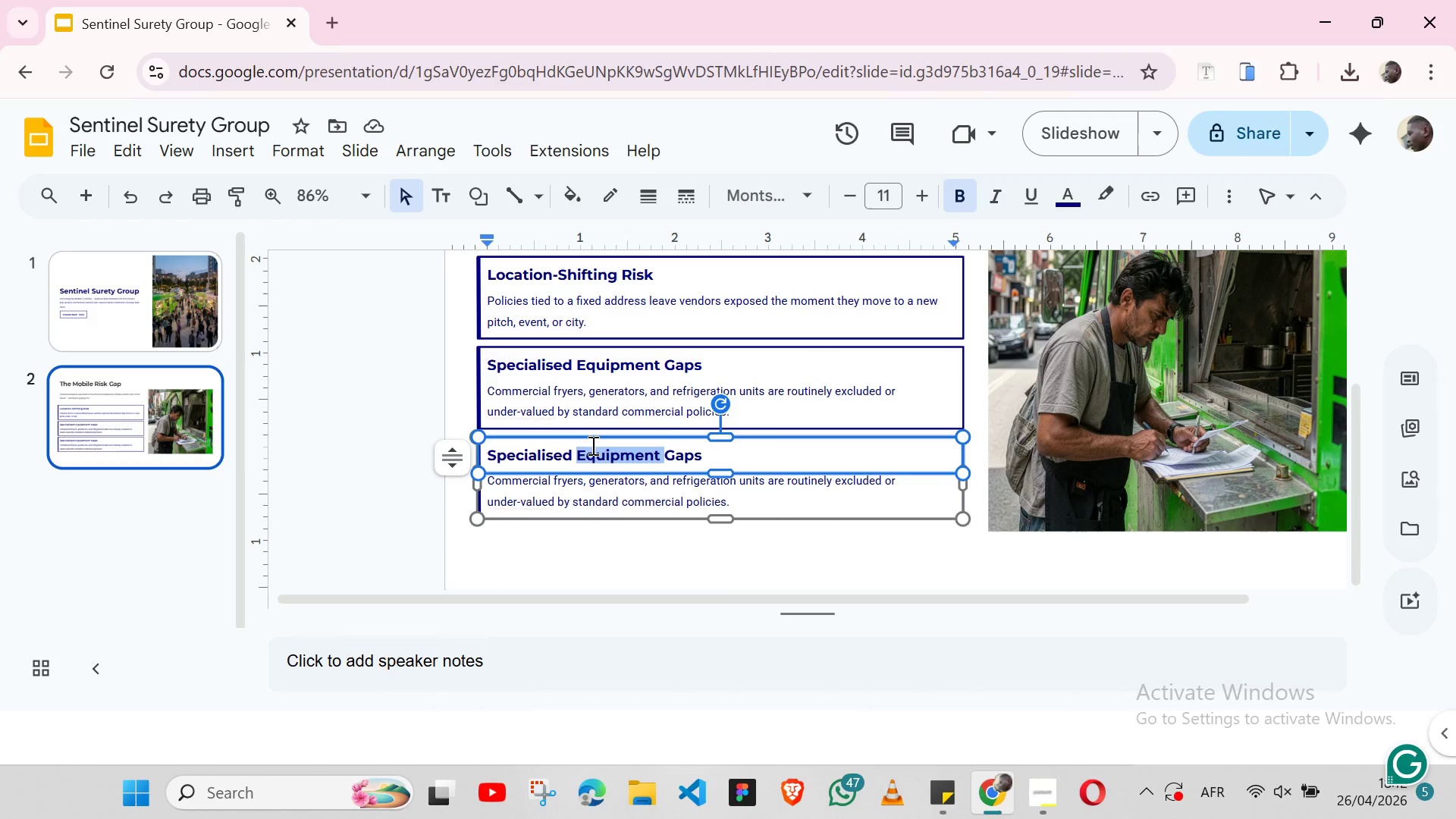 
double_click([592, 445])
 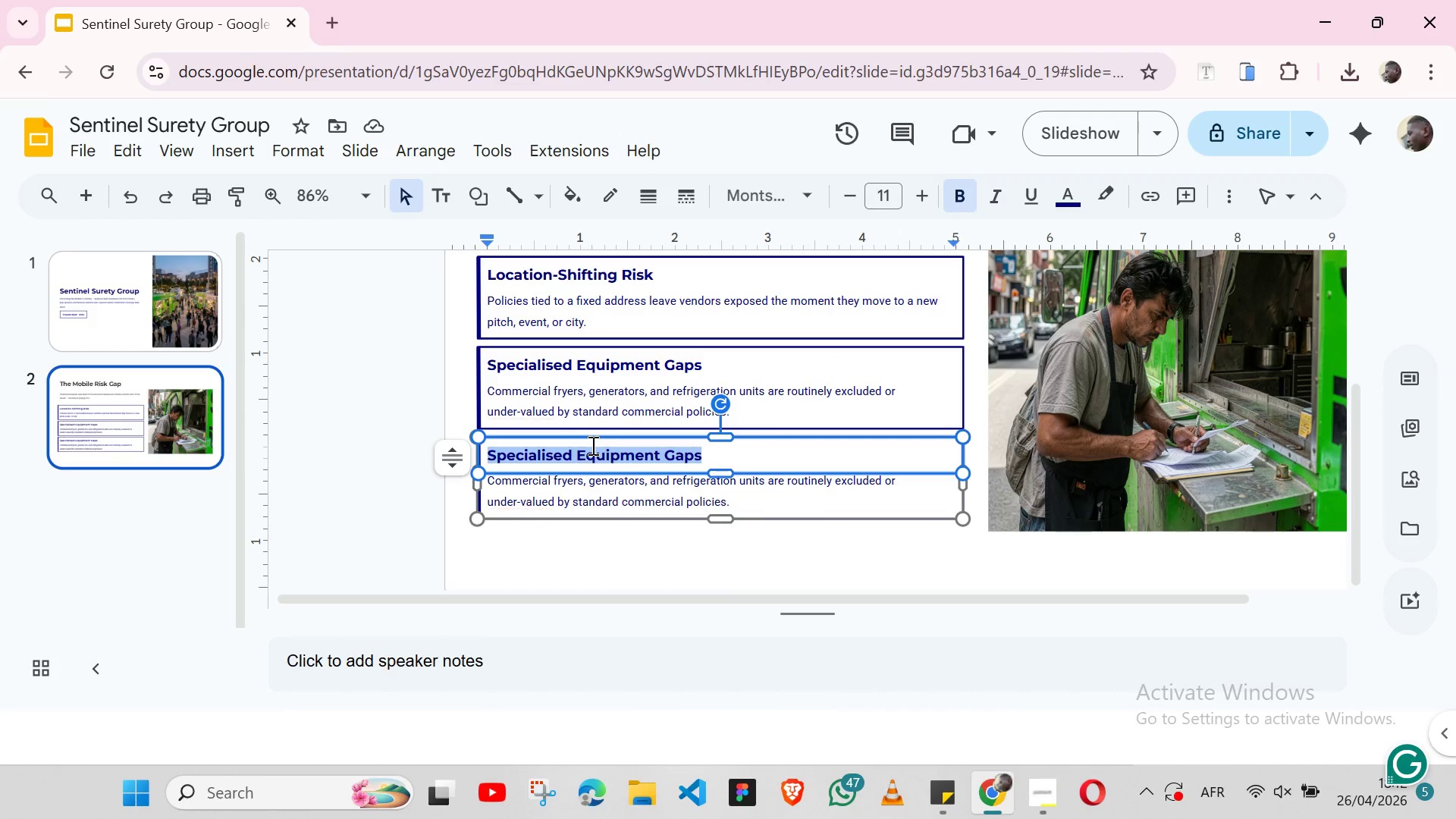 
triple_click([592, 445])
 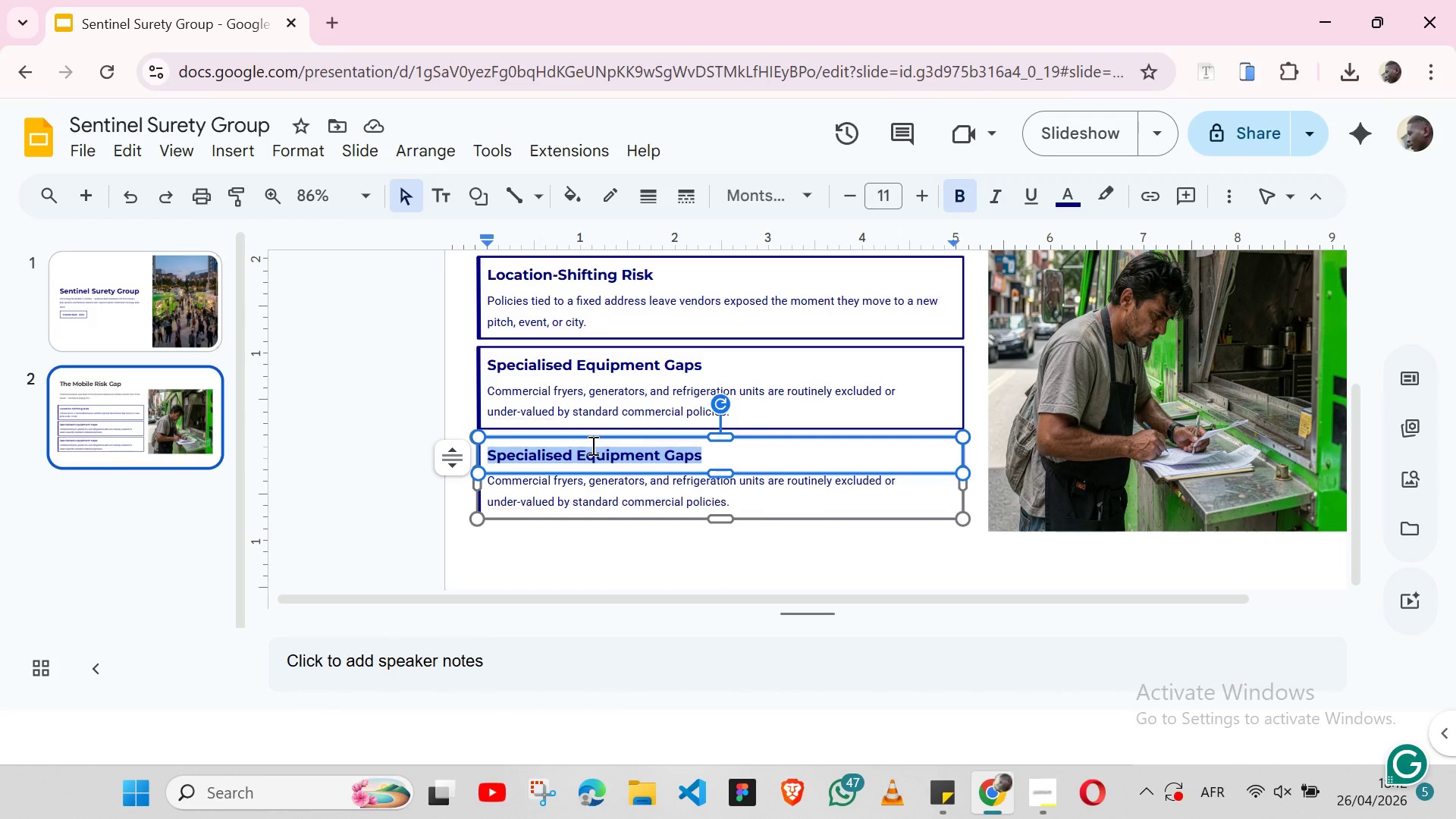 
key(Control+V)
 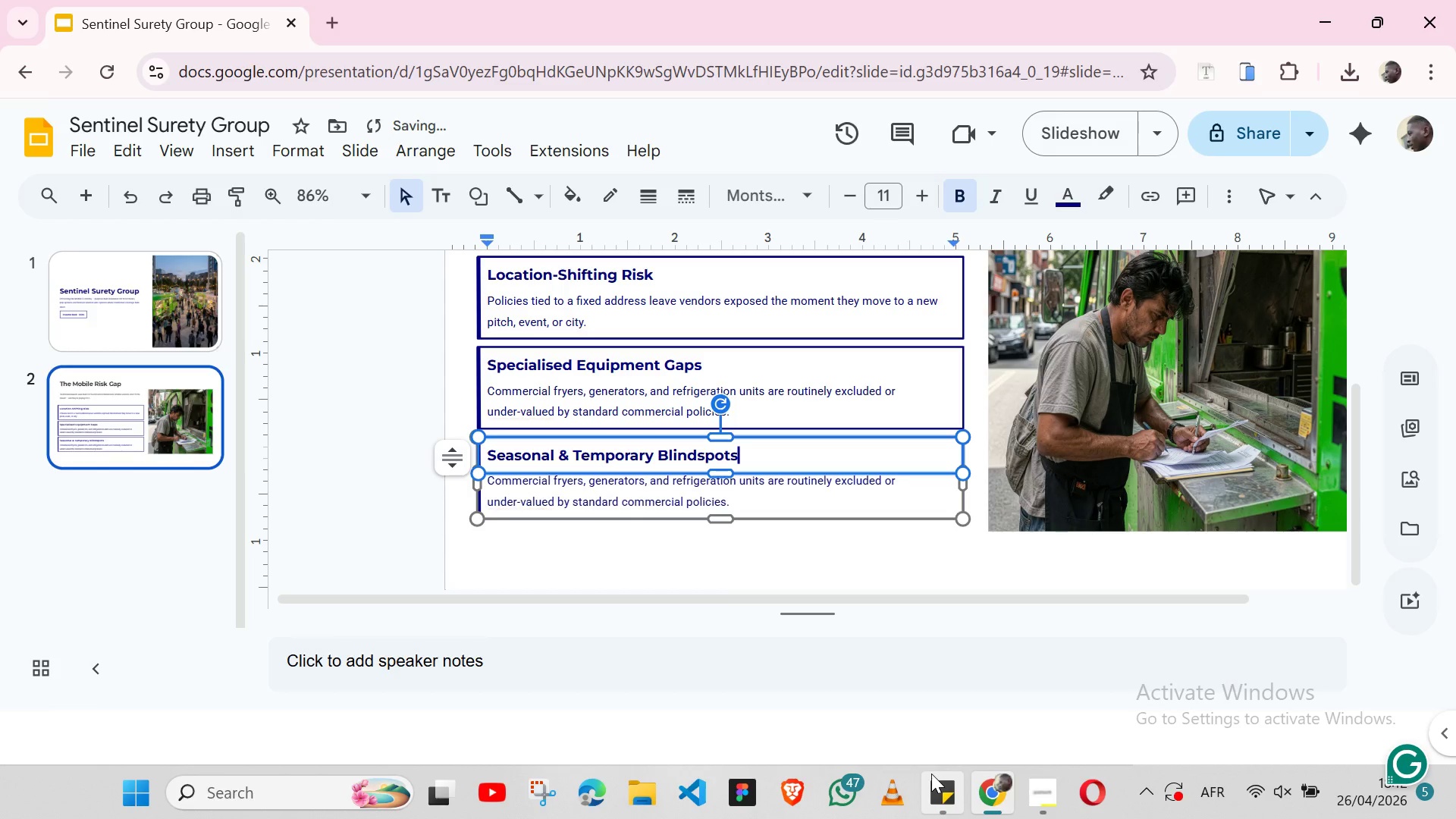 
left_click([931, 774])
 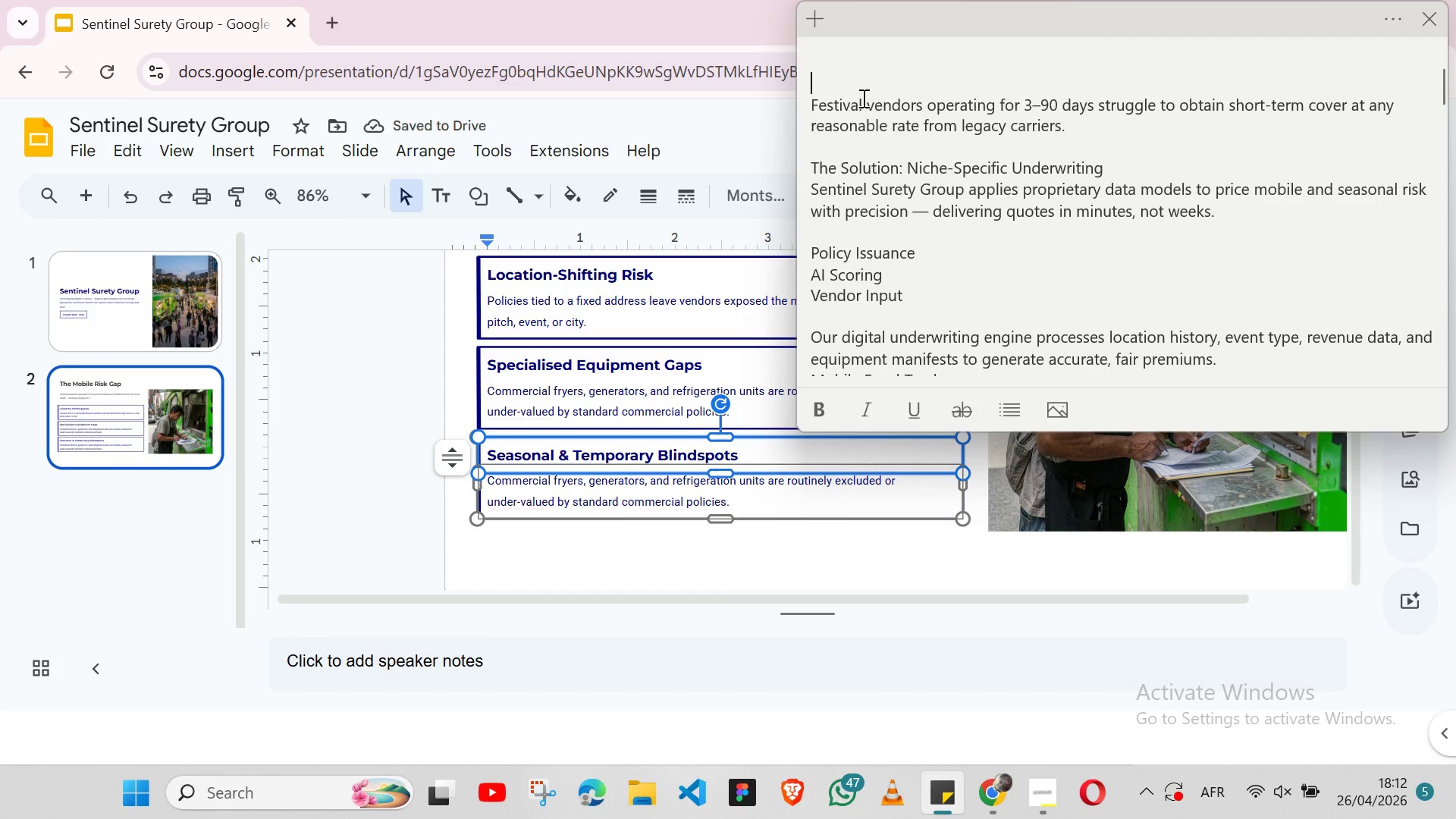 
double_click([859, 102])
 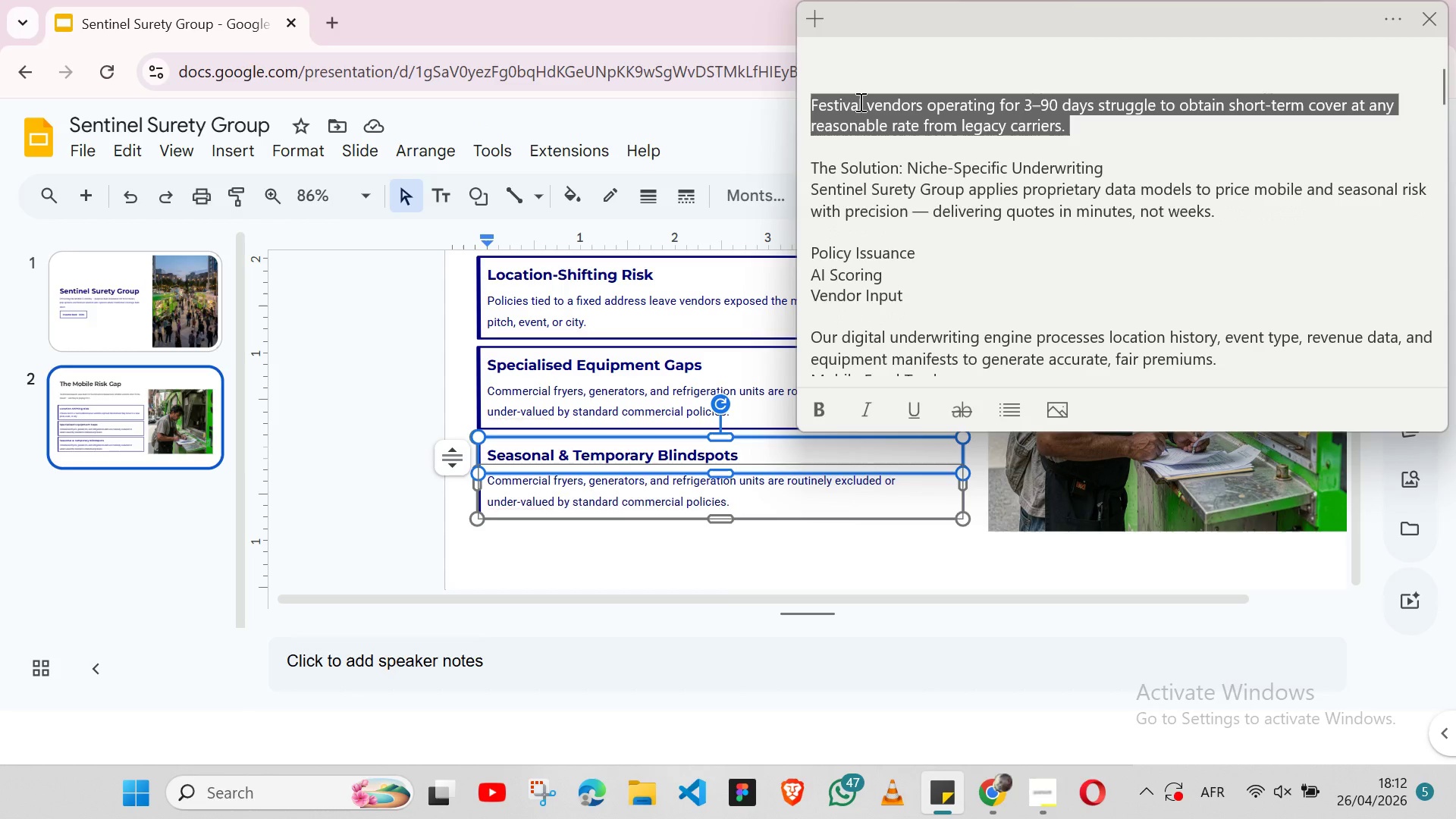 
triple_click([859, 102])
 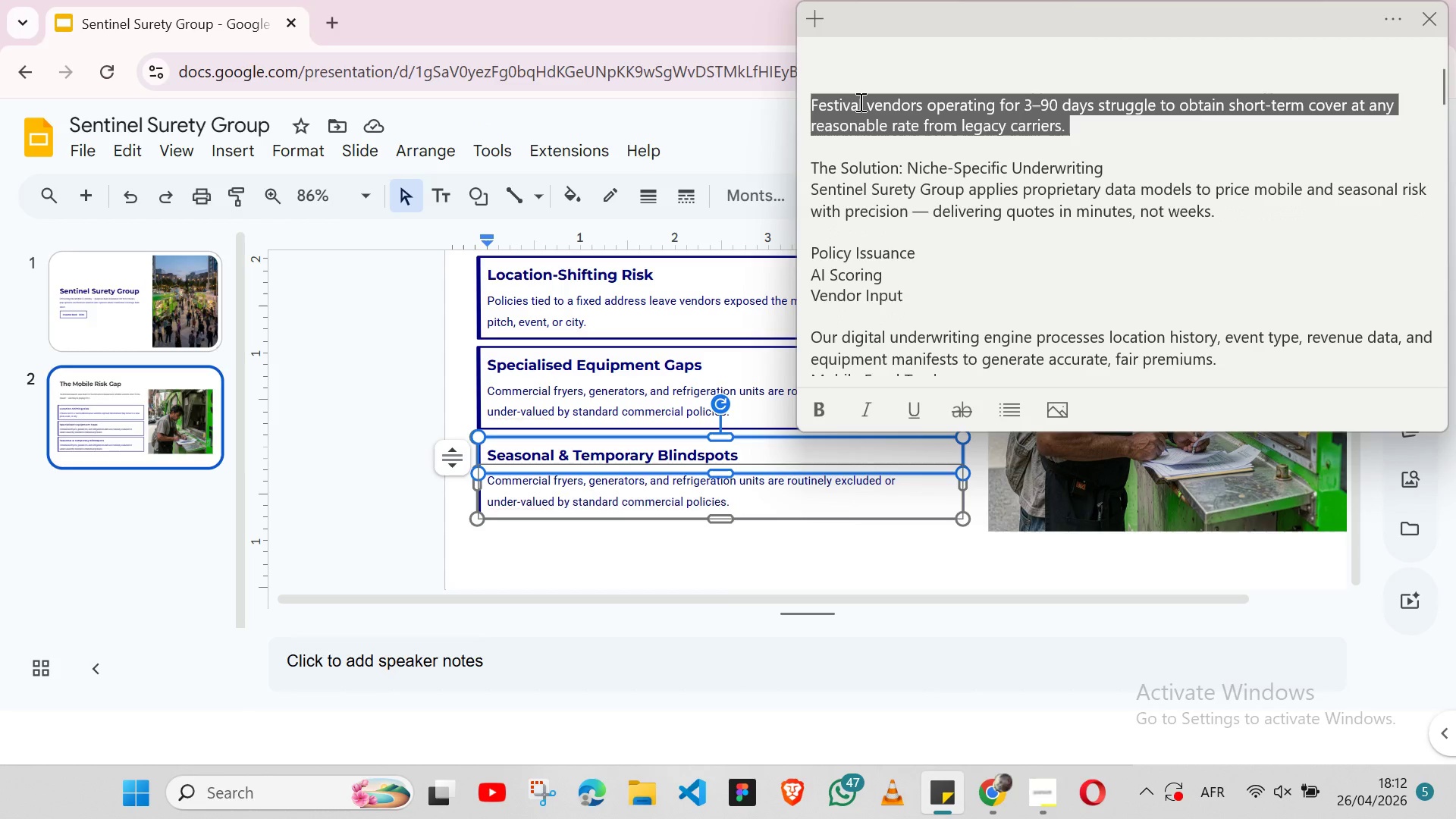 
key(Shift+ArrowLeft)
 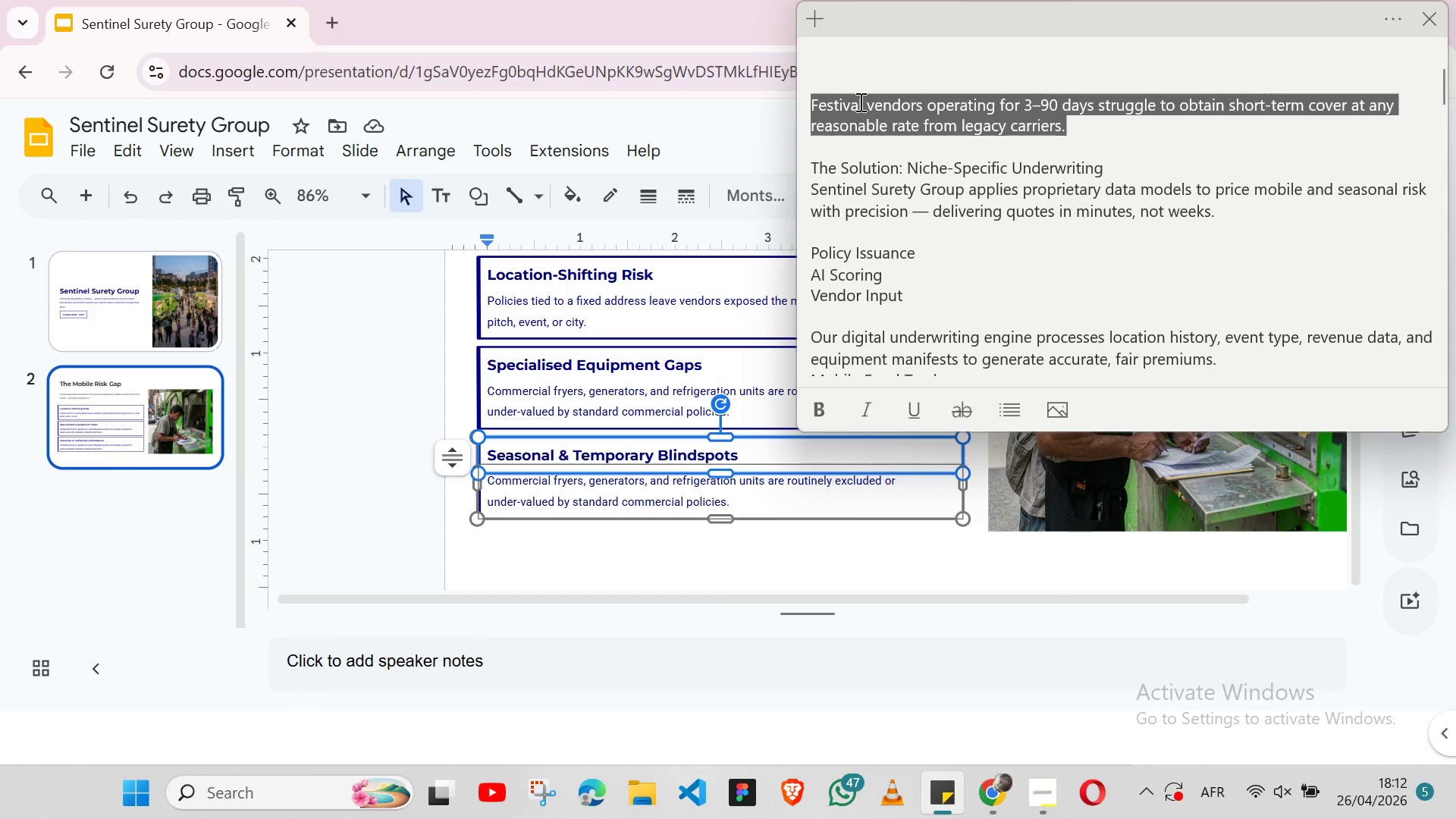 
key(Control+X)
 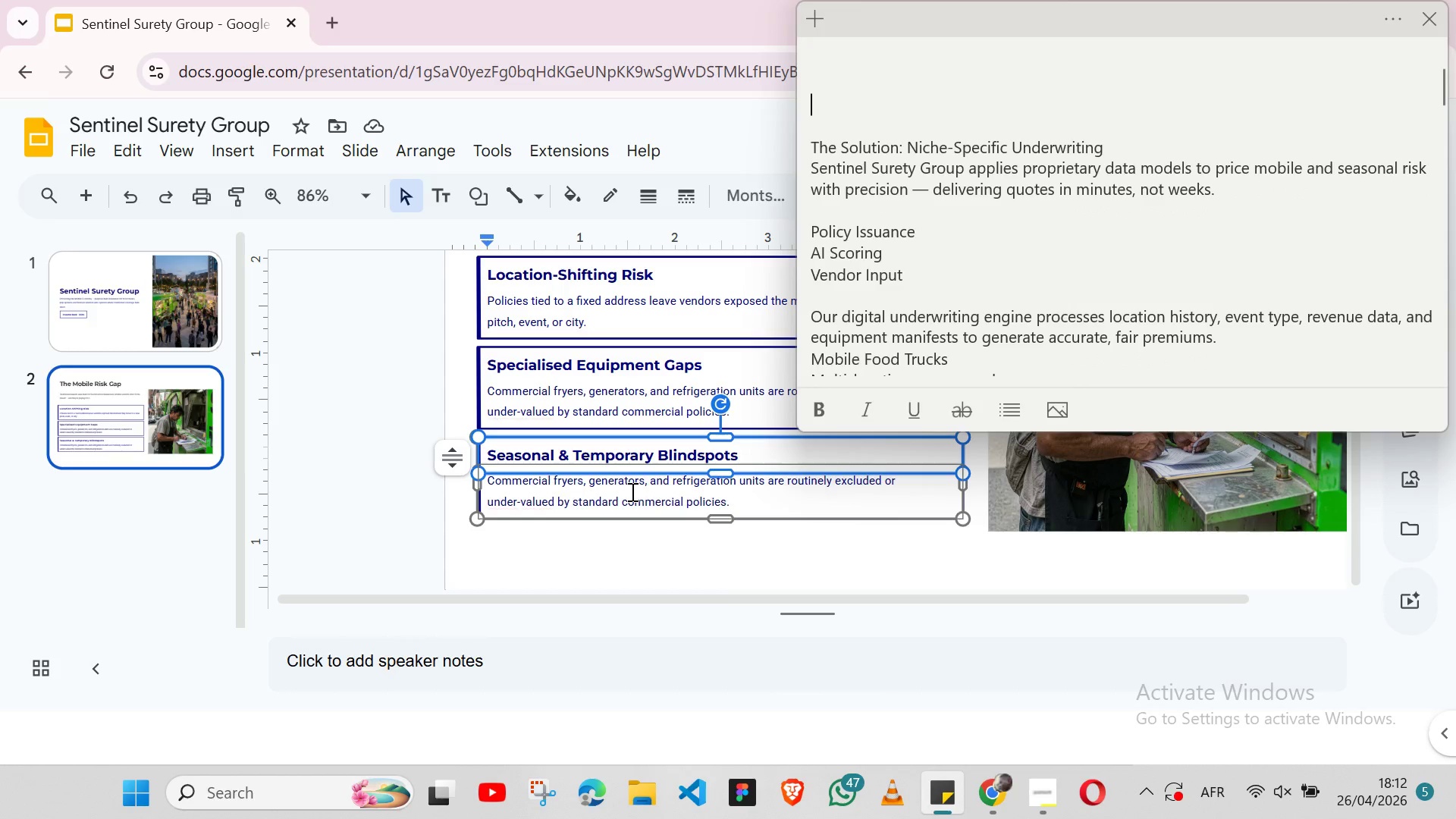 
double_click([631, 491])
 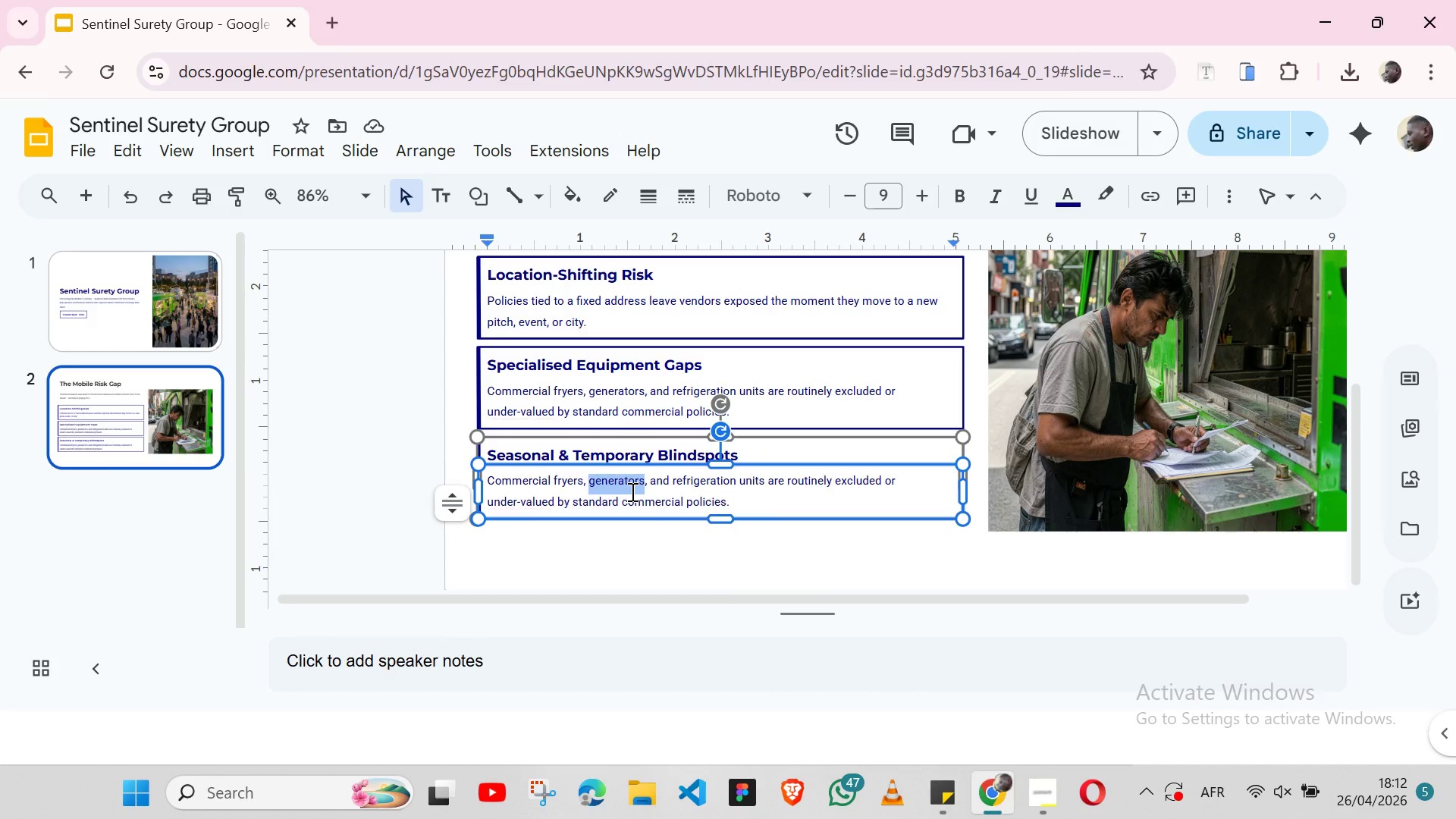 
triple_click([631, 491])
 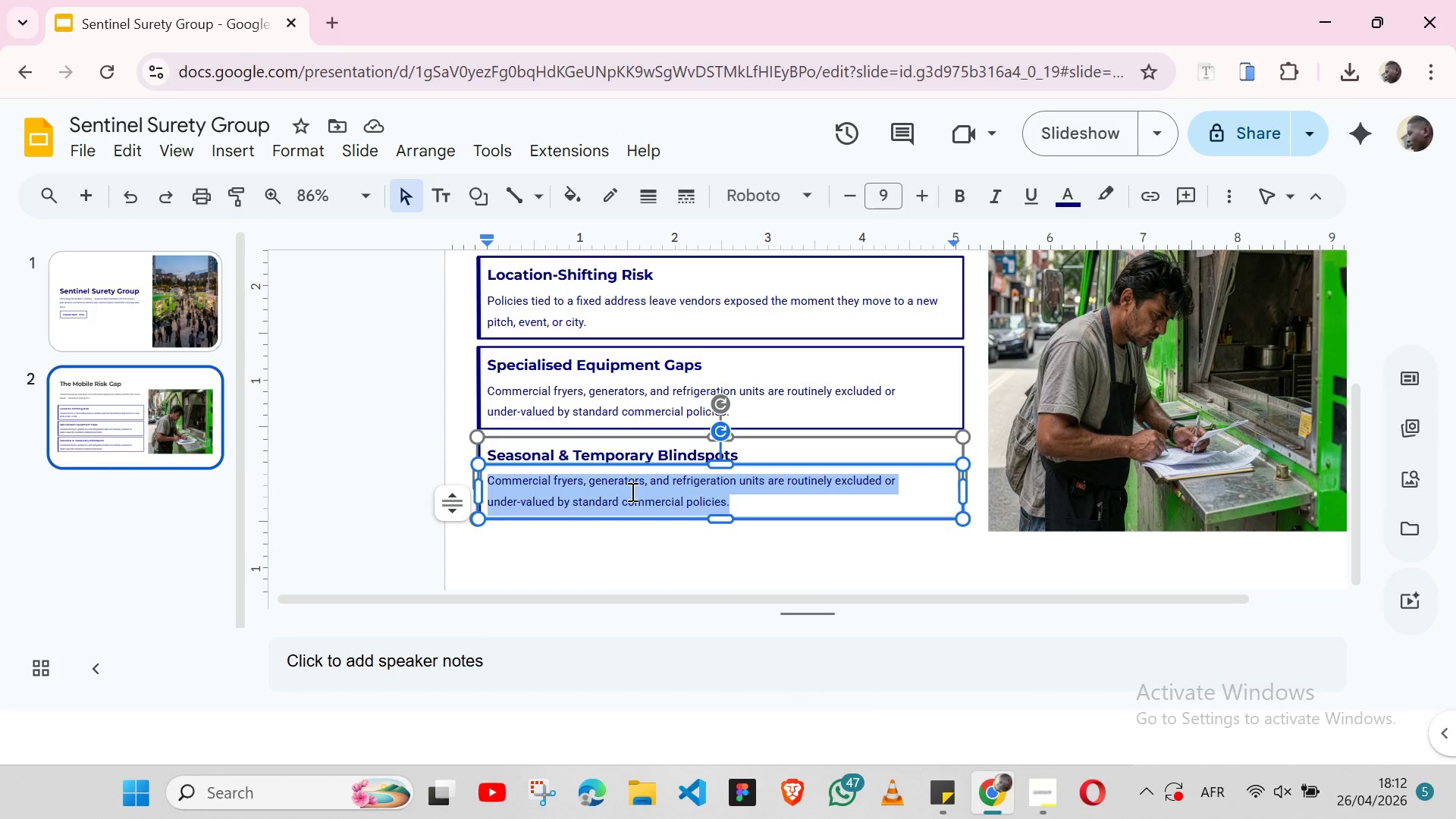 
key(Control+V)
 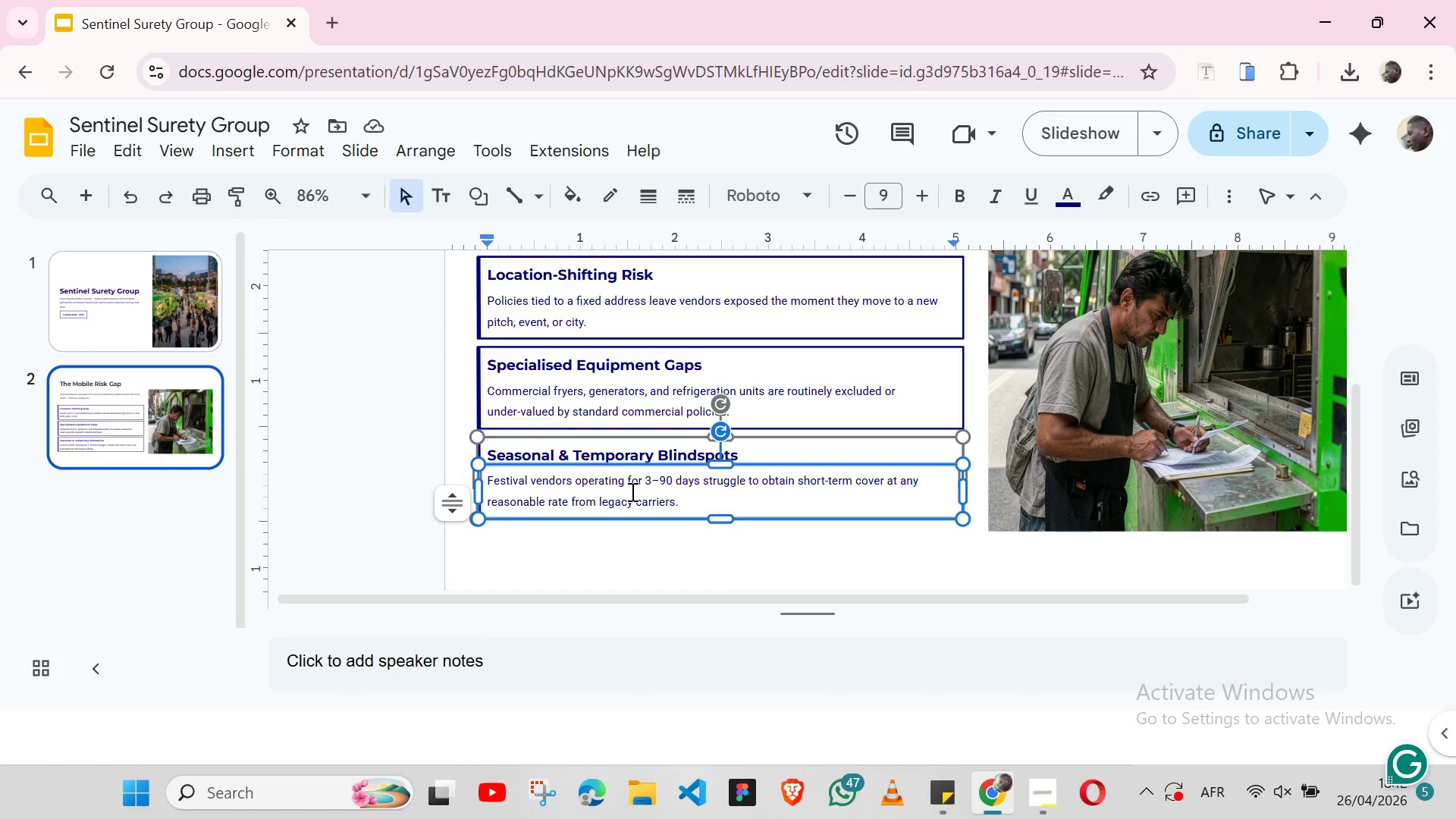 
wait(11.5)
 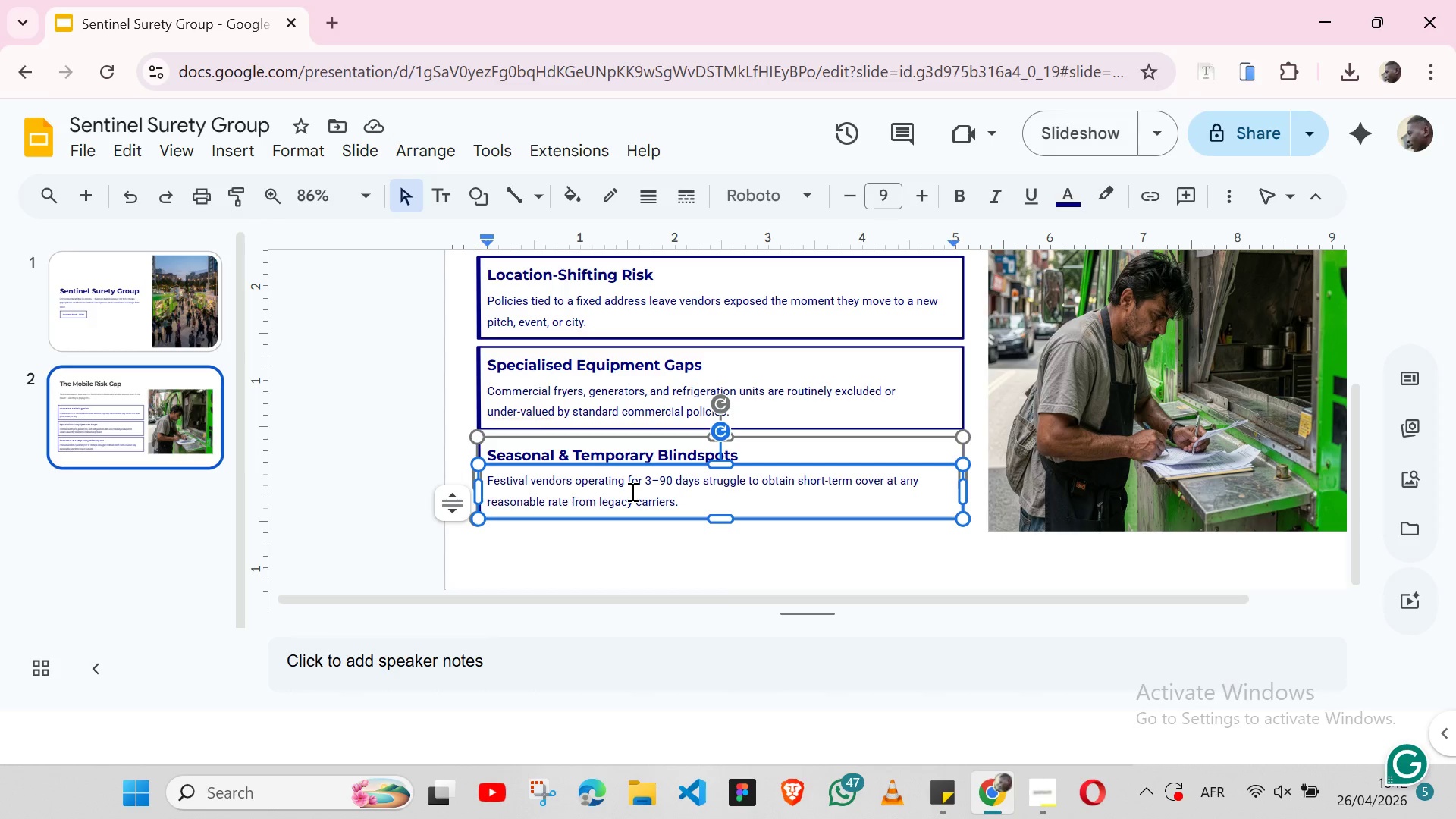 
left_click([324, 441])
 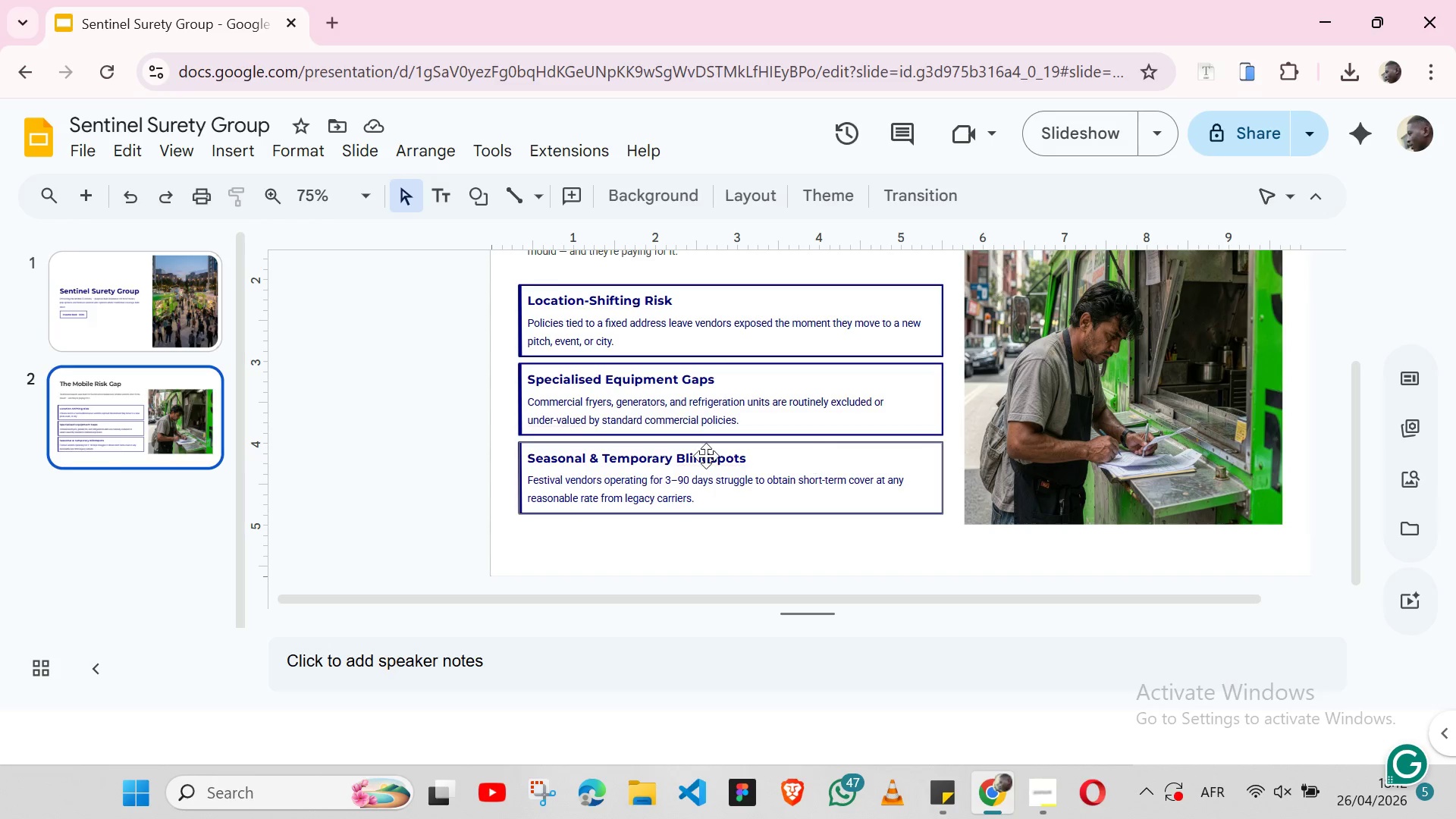 
wait(6.98)
 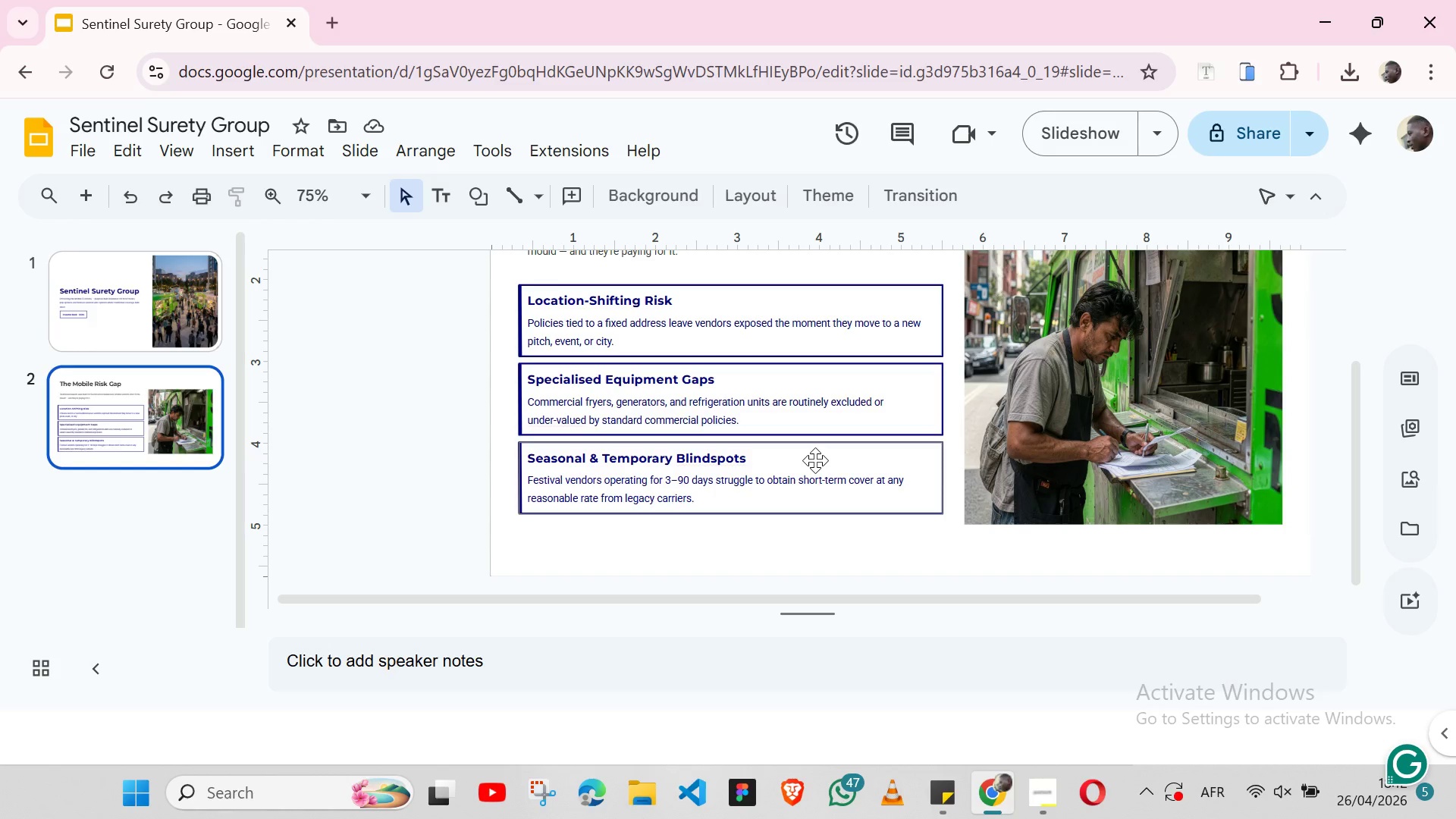 
left_click([77, 197])
 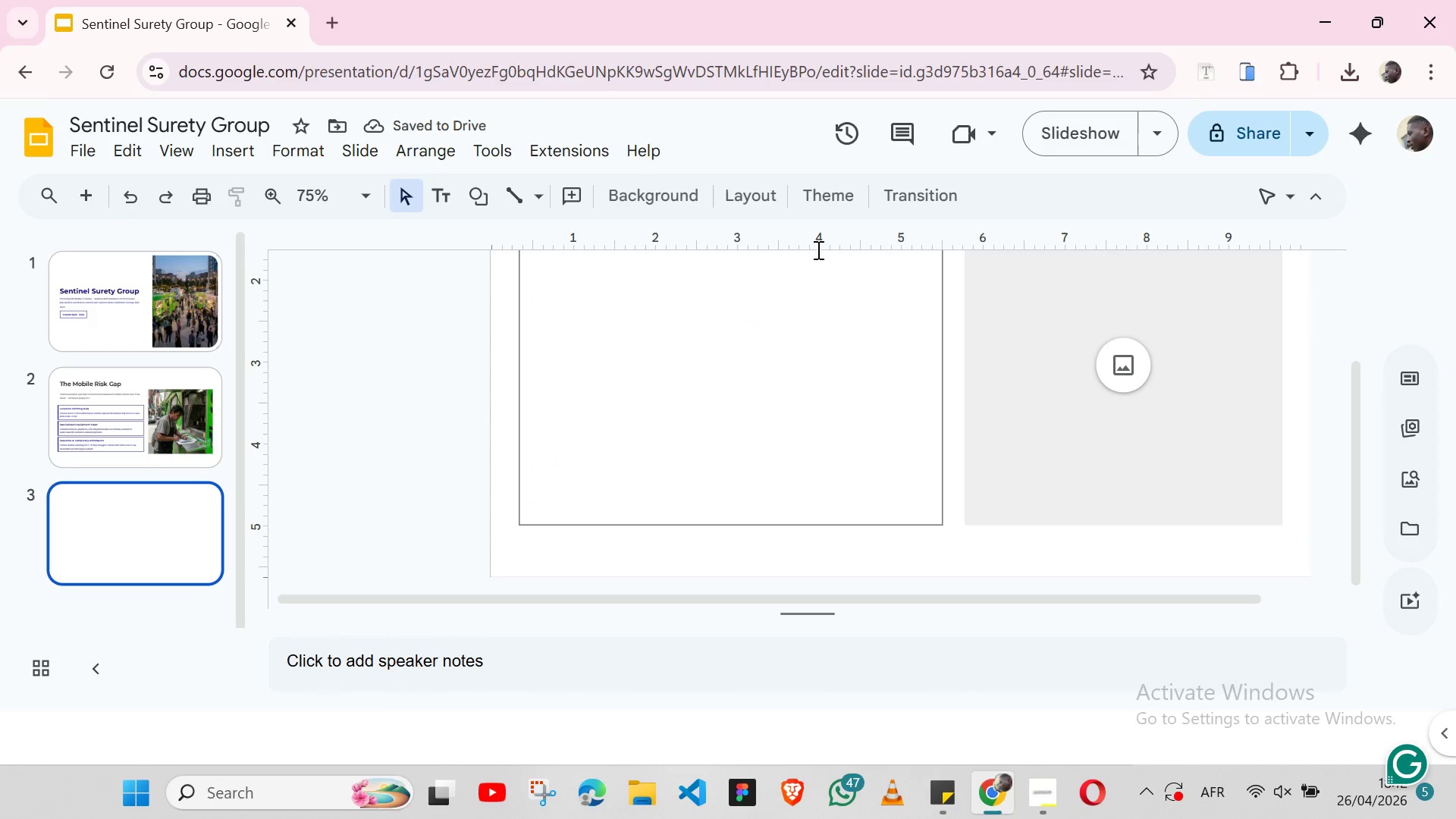 
left_click([762, 209])
 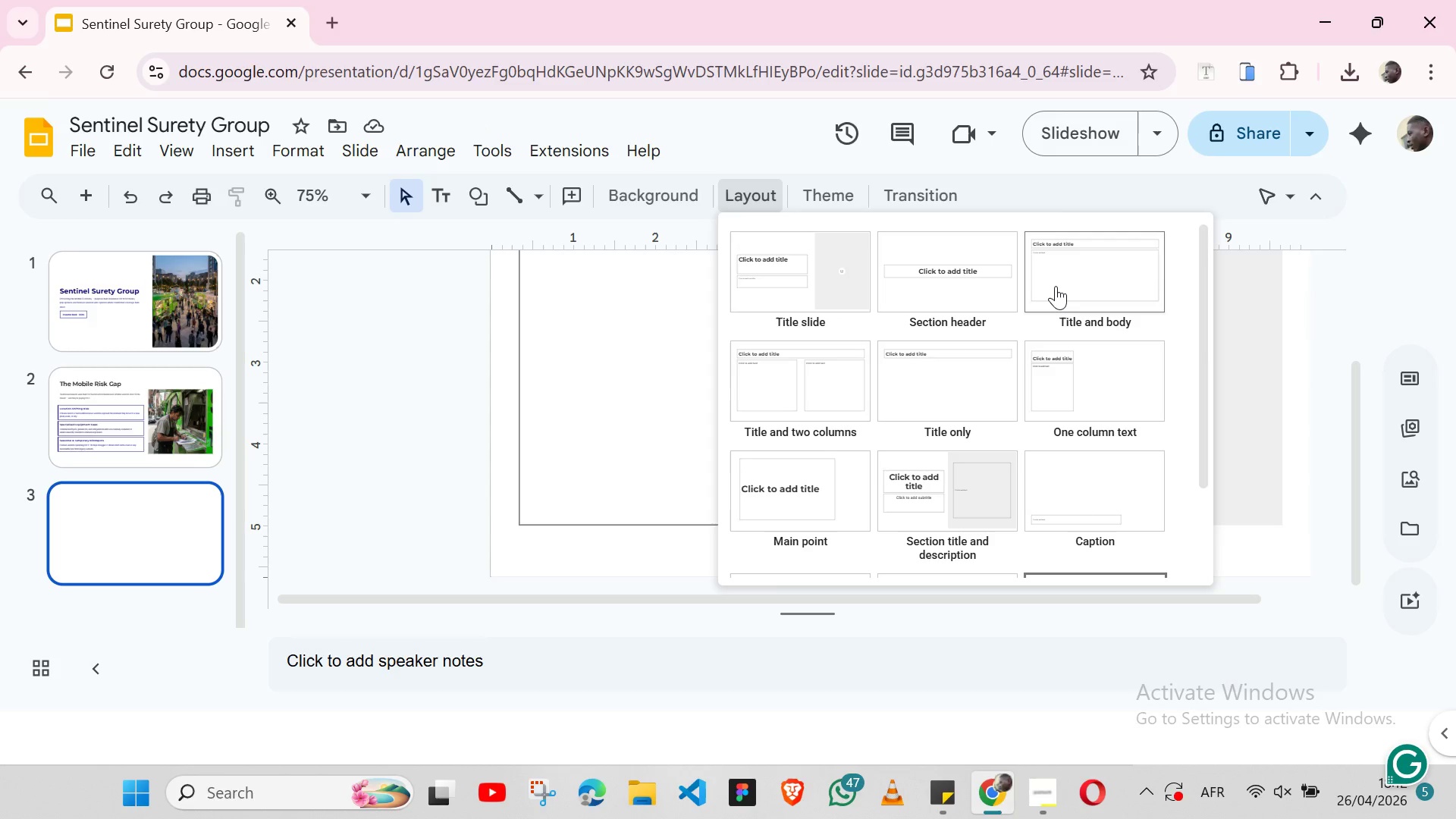 
left_click([1056, 286])
 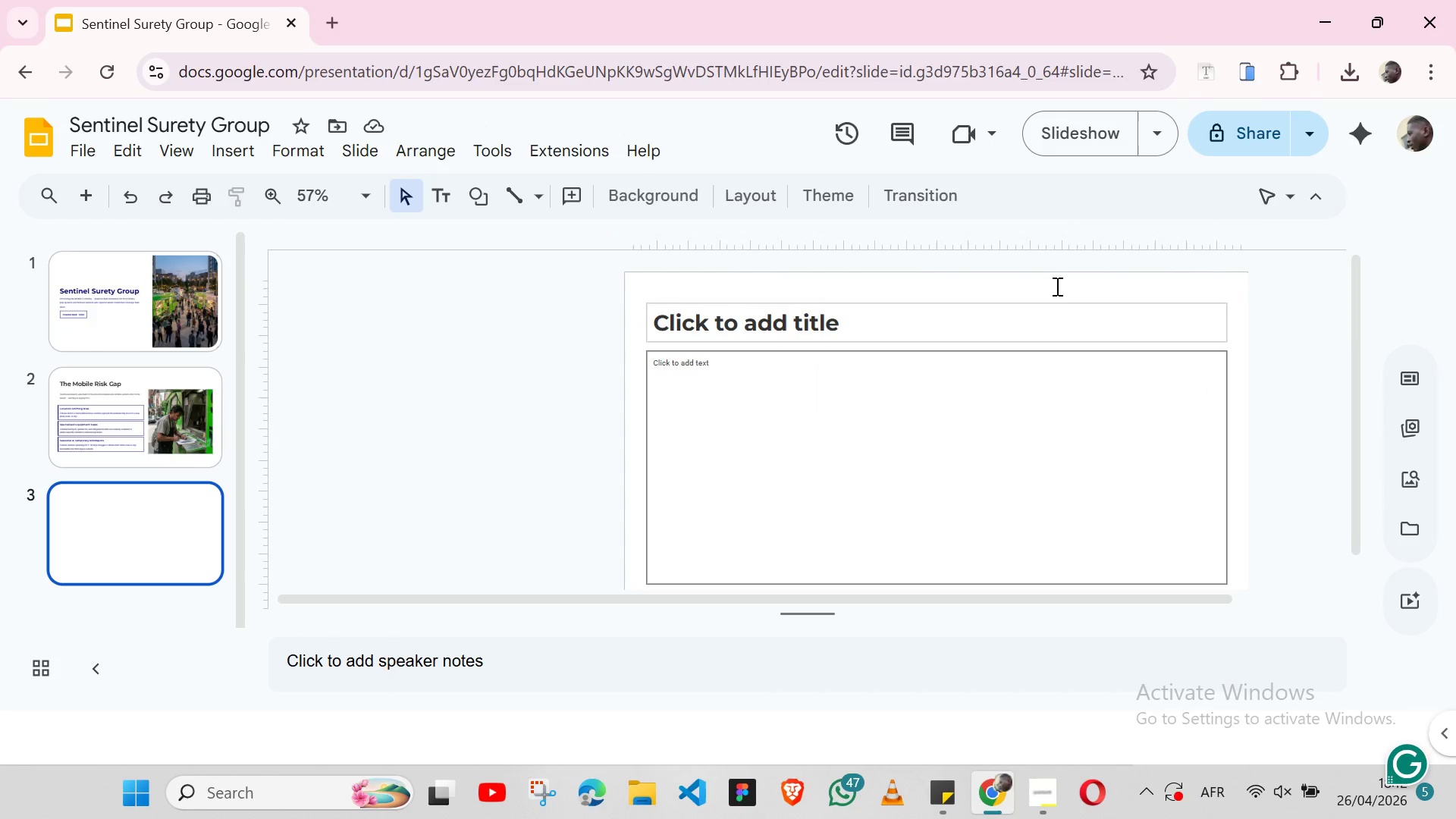 
wait(7.36)
 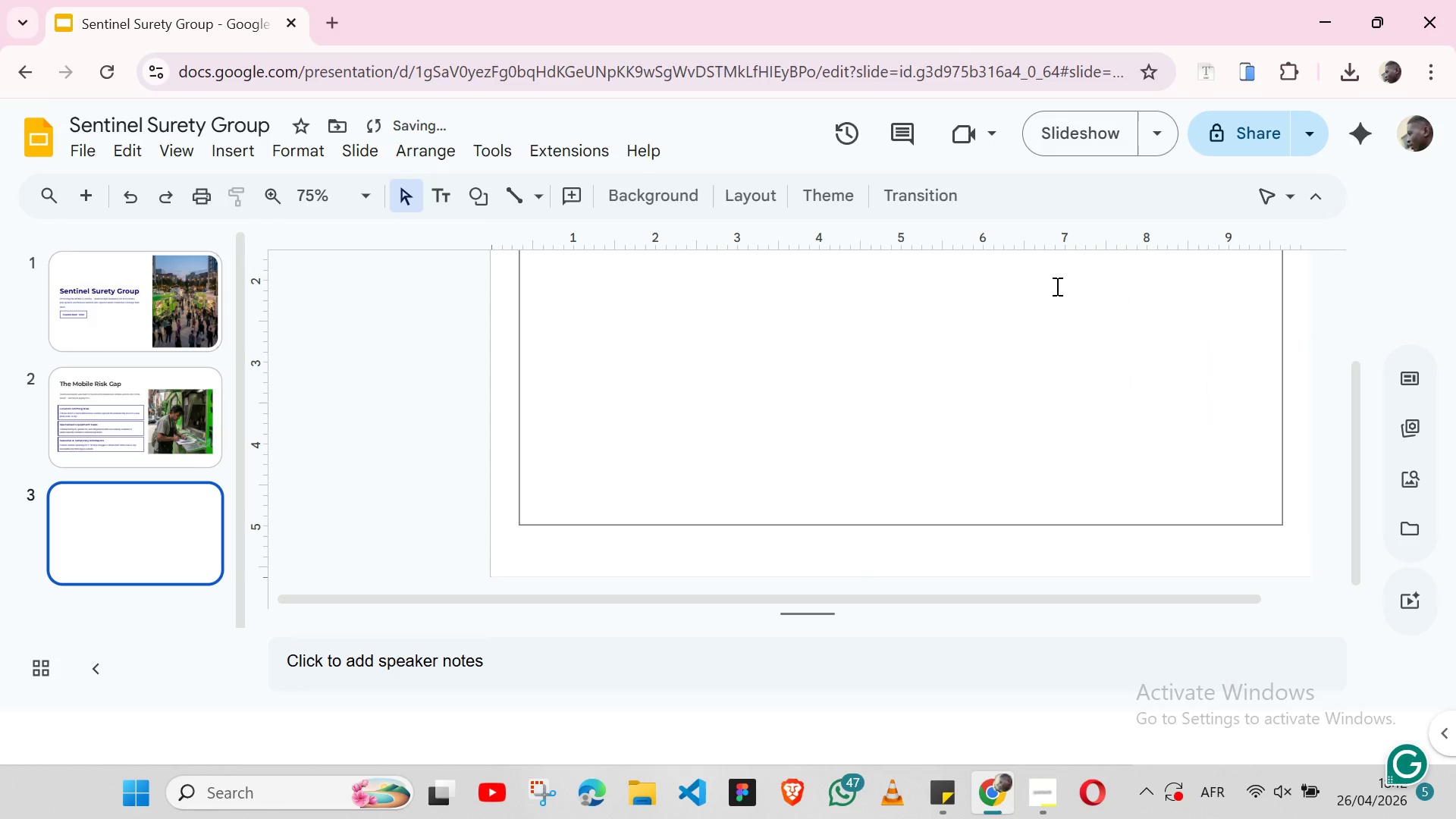 
left_click([964, 306])
 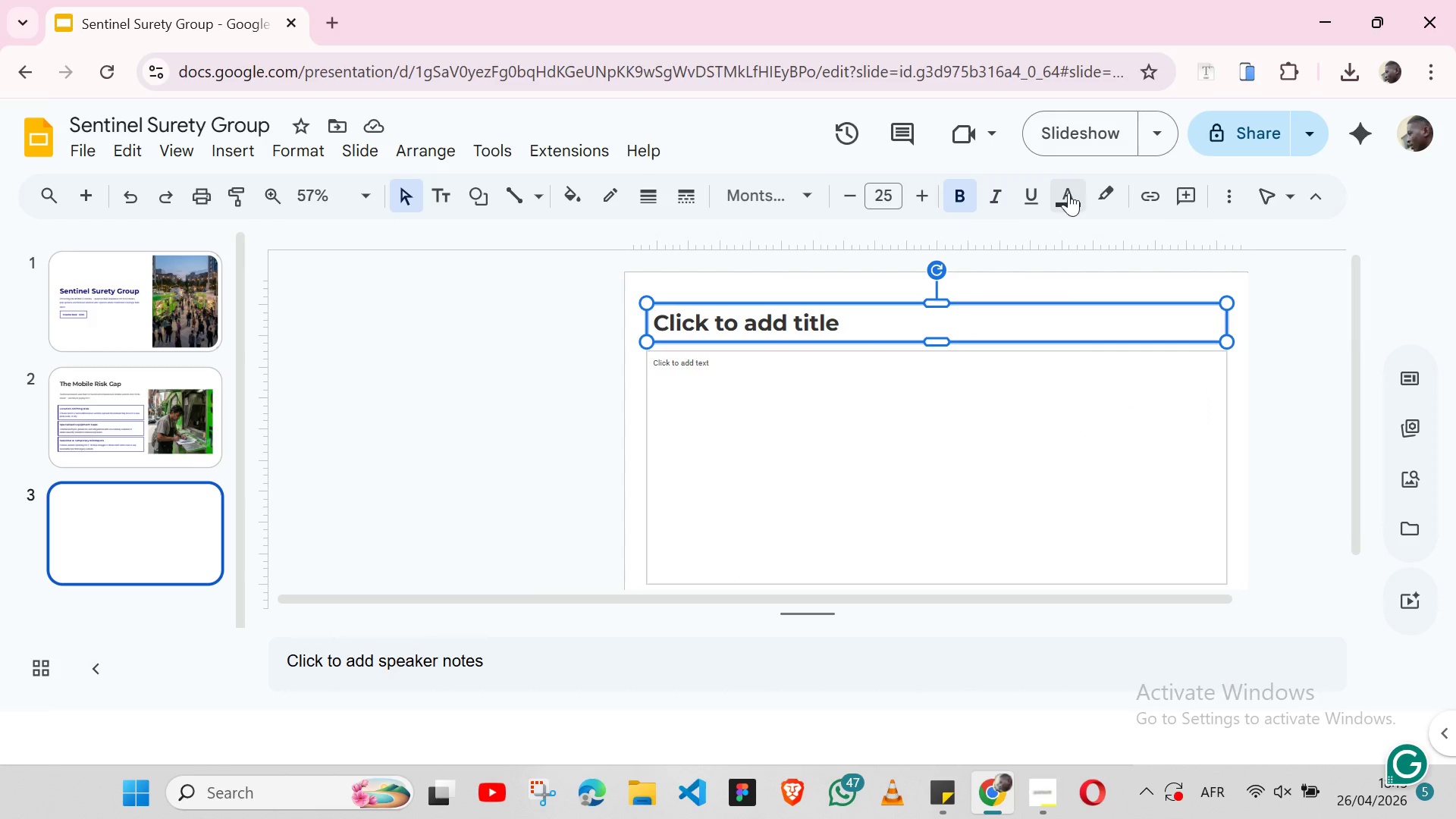 
left_click([1068, 193])
 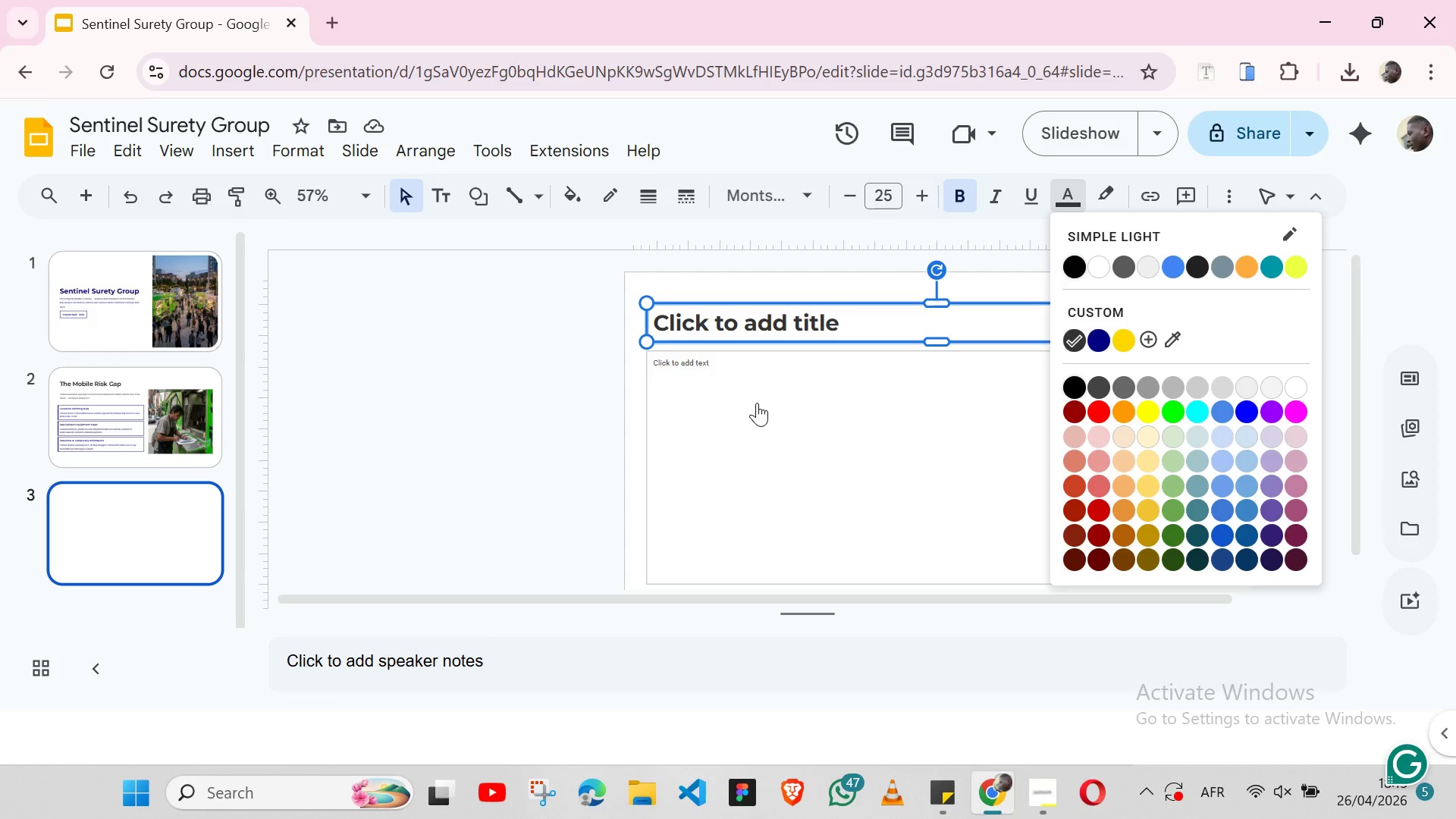 
left_click([544, 435])
 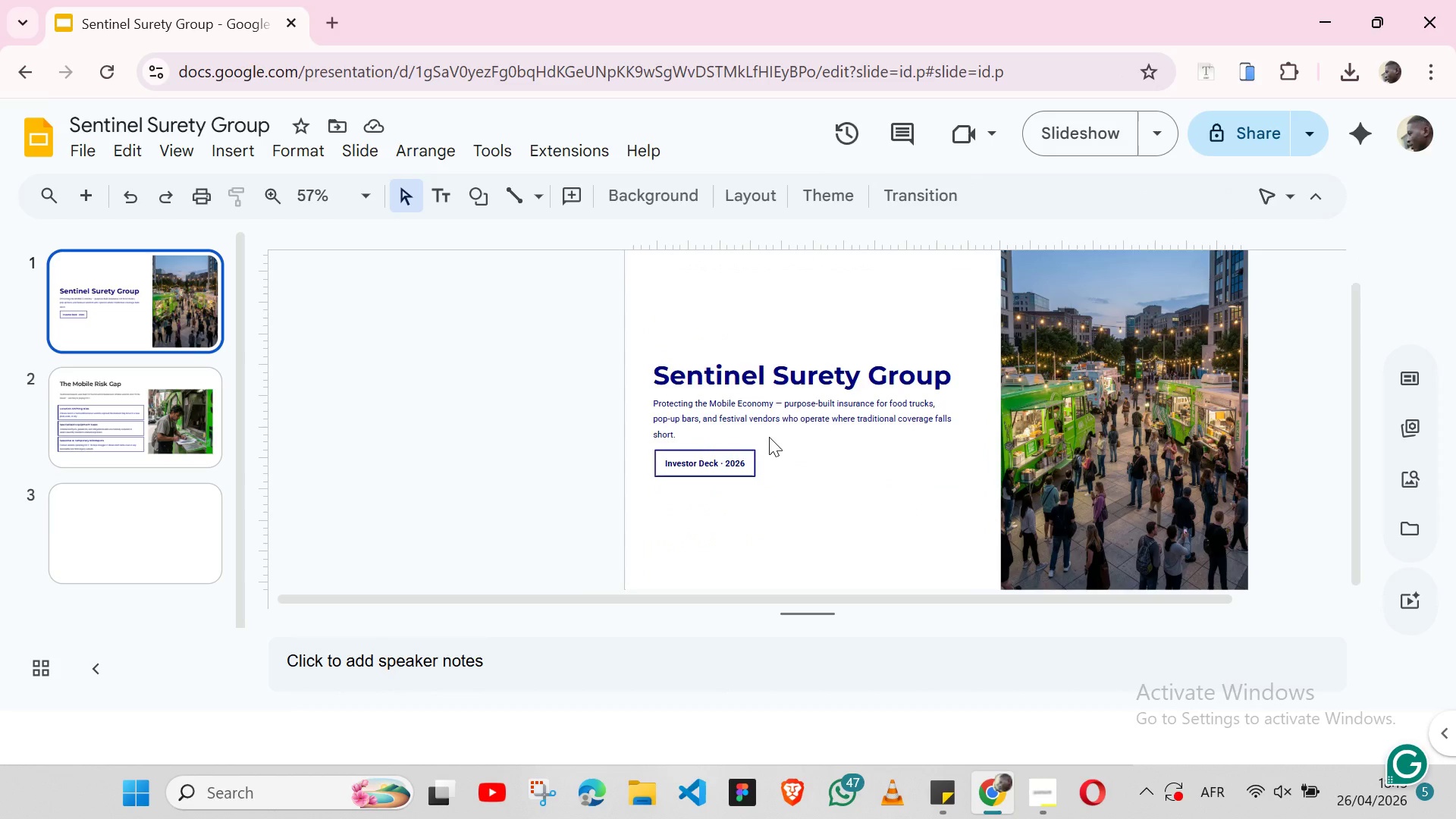 
wait(7.72)
 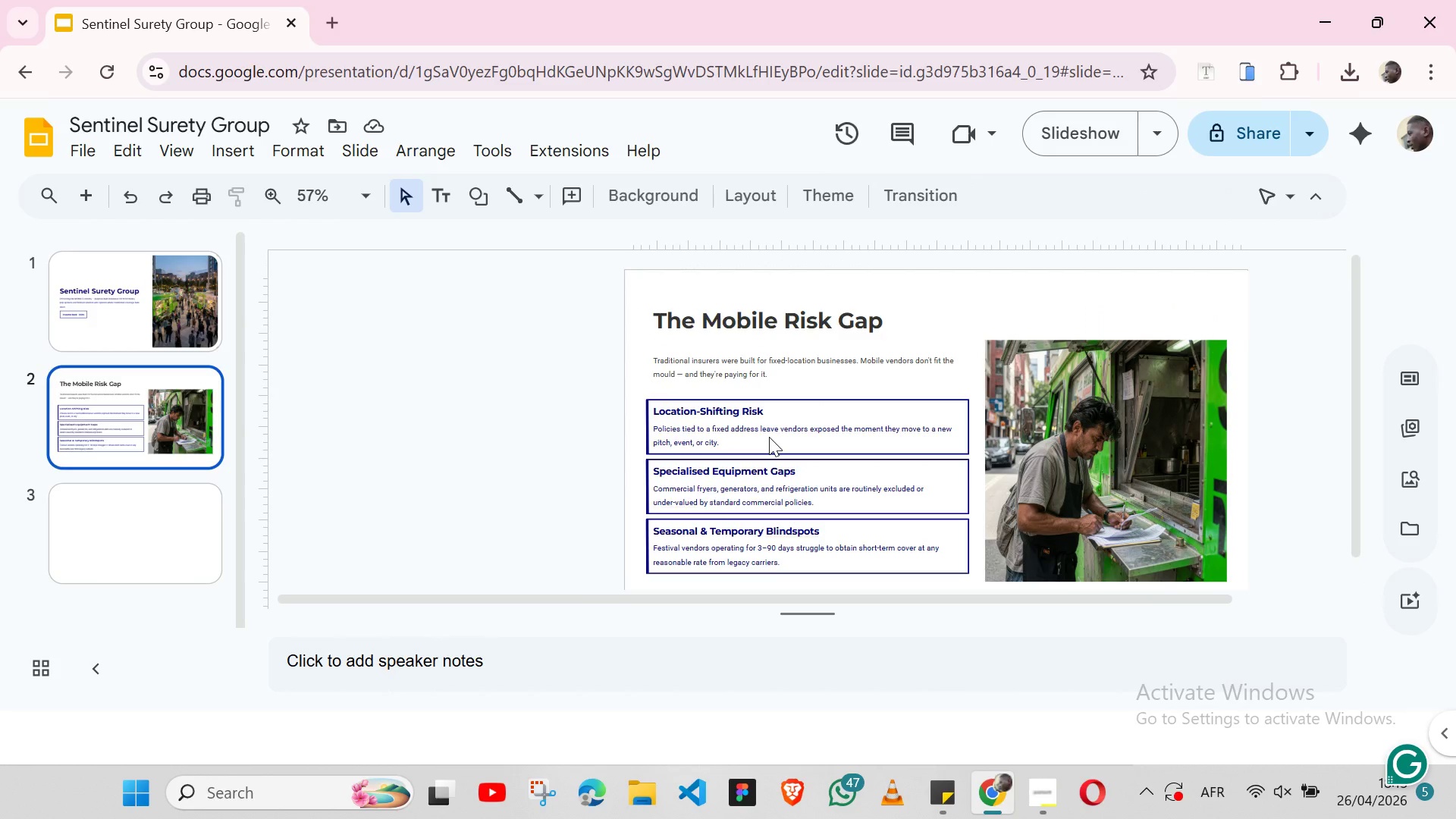 
left_click([203, 413])
 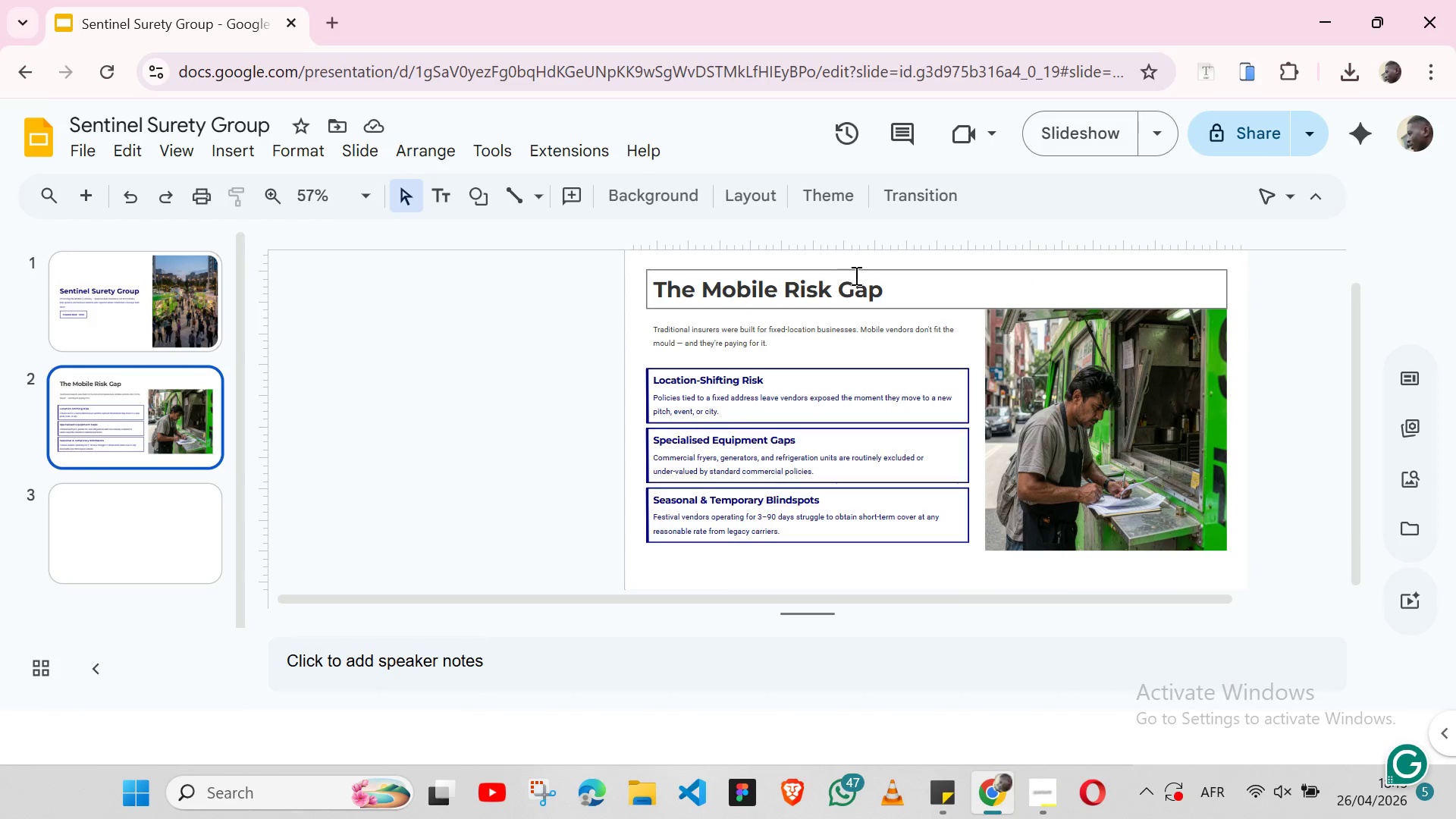 
left_click([855, 271])
 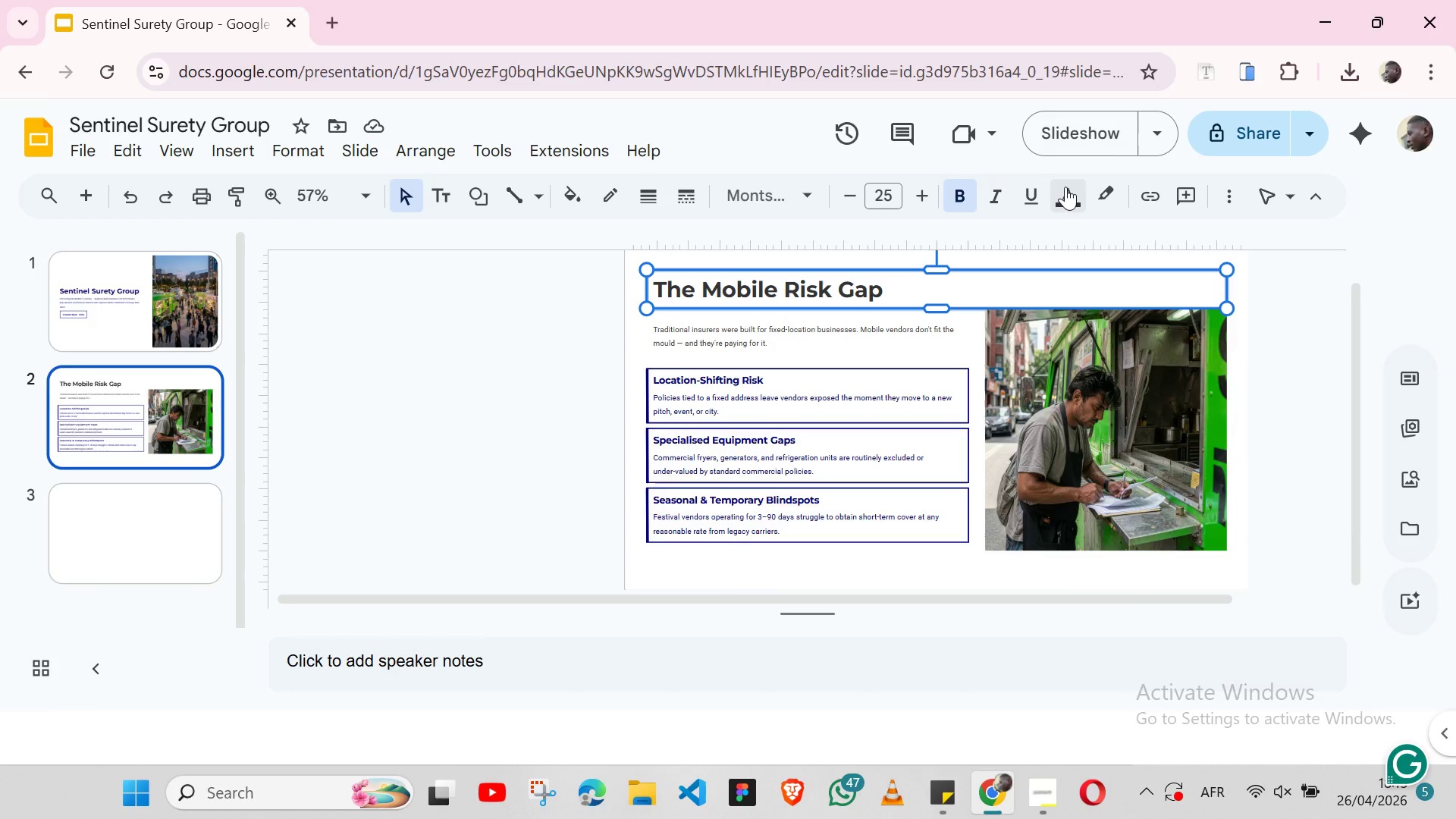 
left_click([1065, 187])
 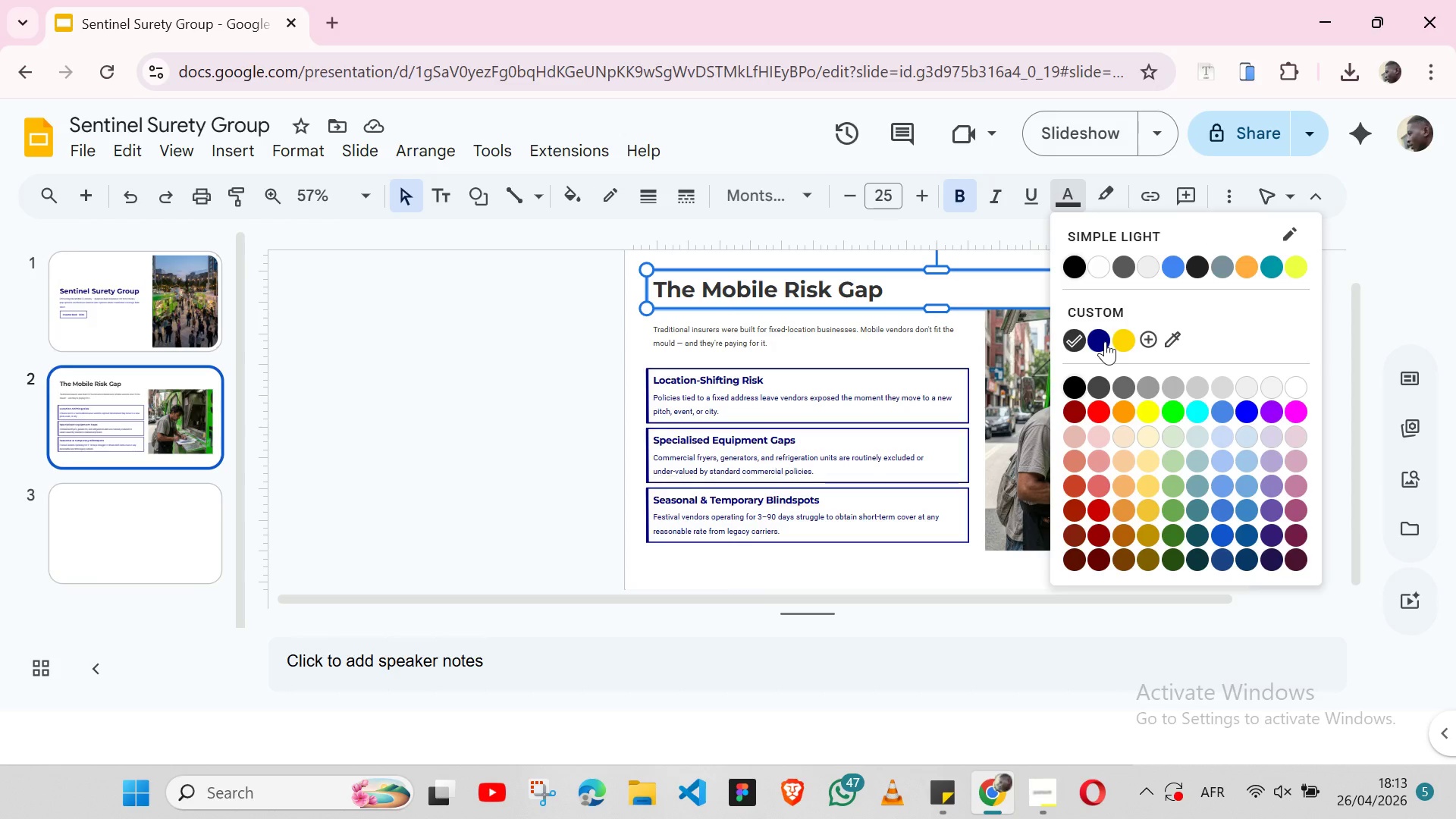 
left_click([1105, 341])
 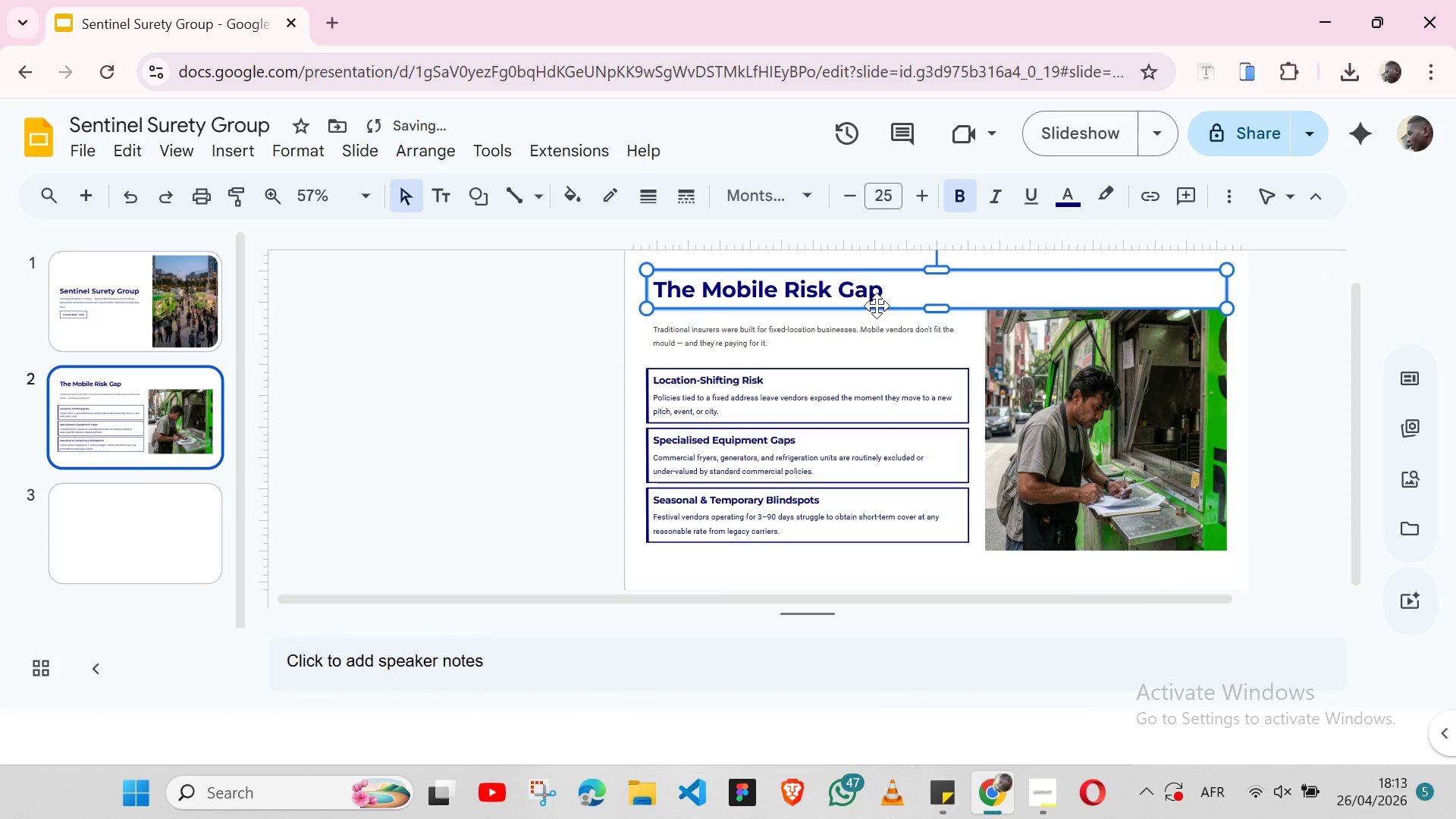 
left_click([875, 317])
 